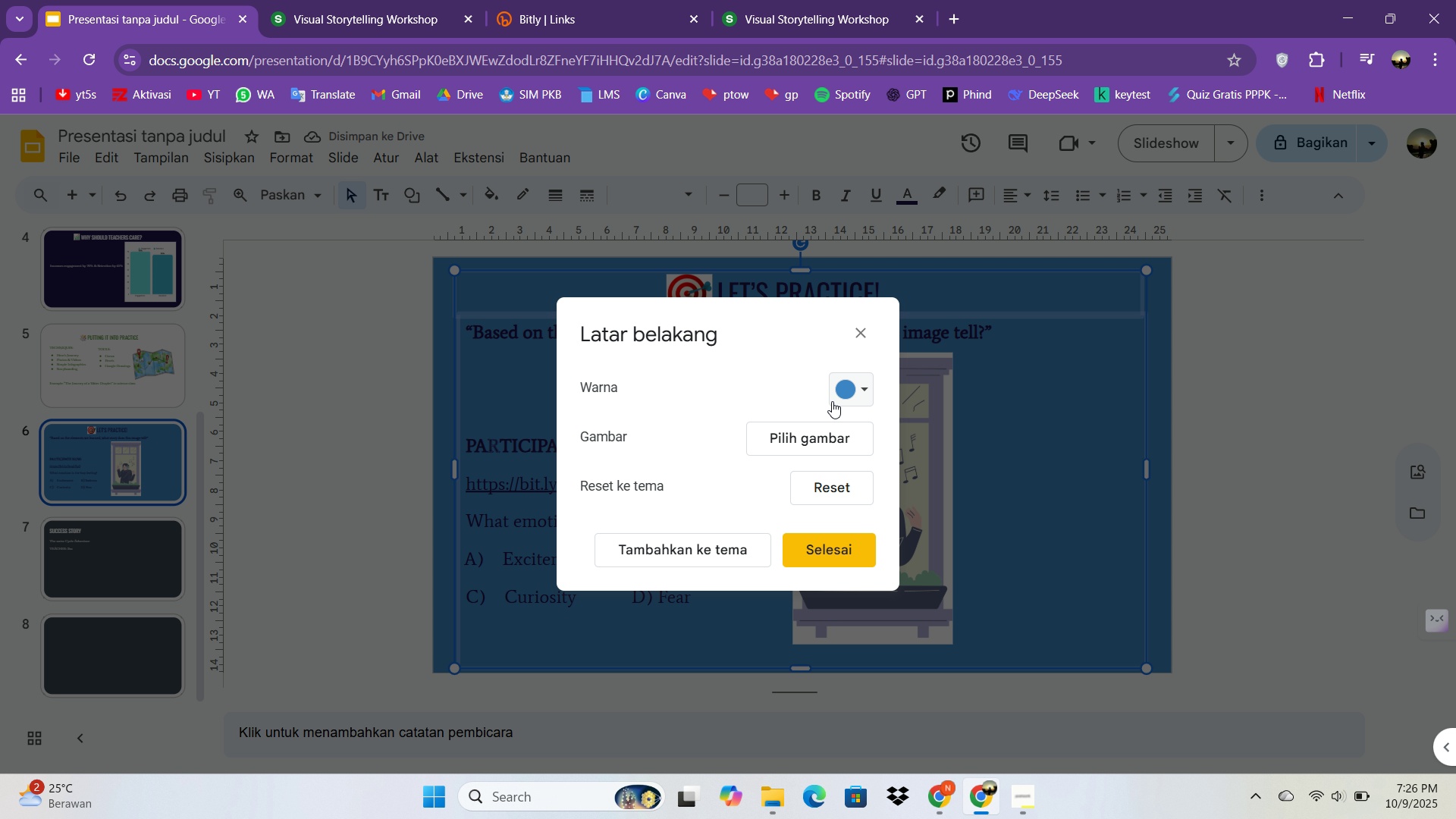 
double_click([854, 391])
 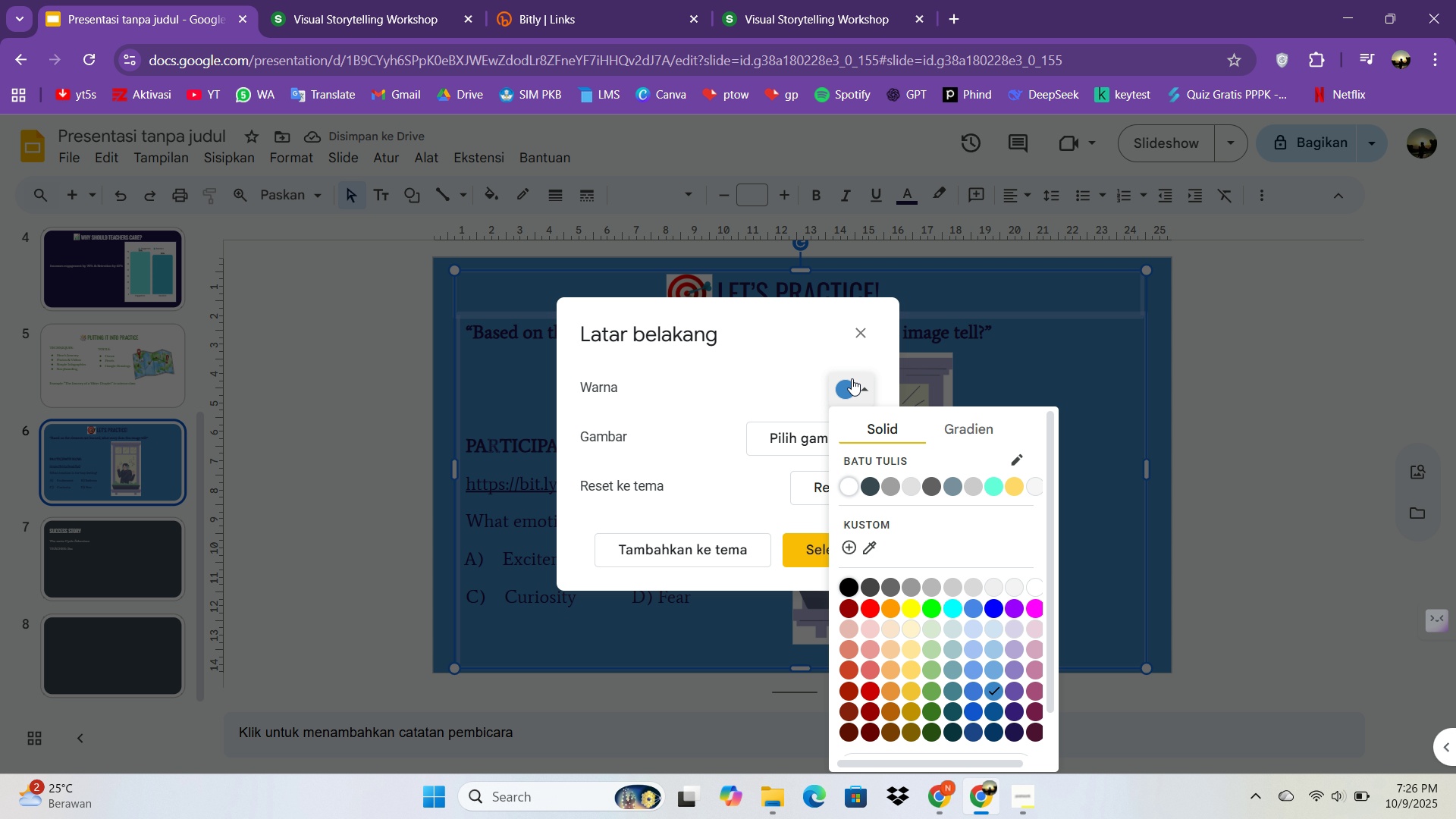 
left_click([852, 378])
 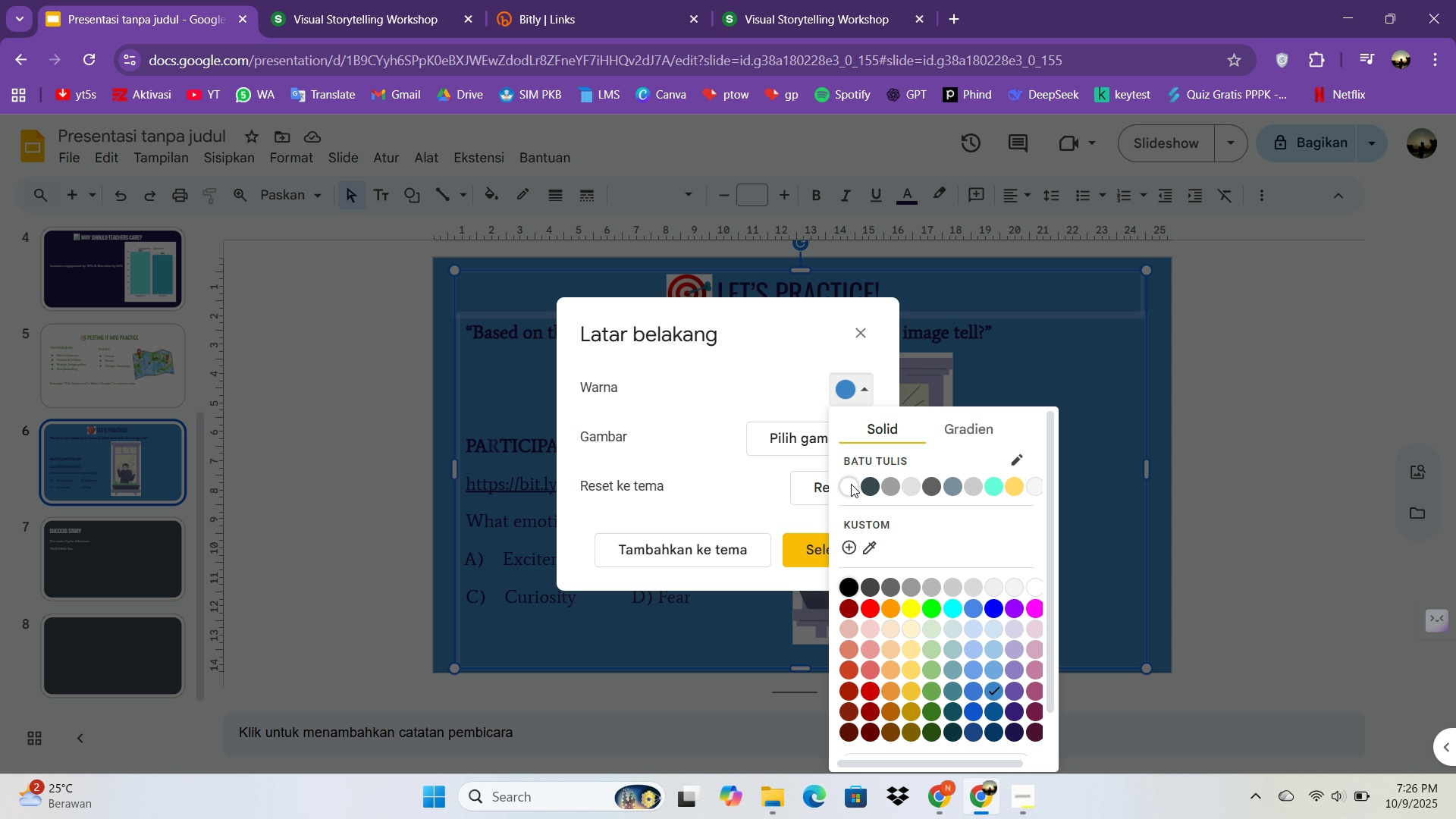 
double_click([851, 484])
 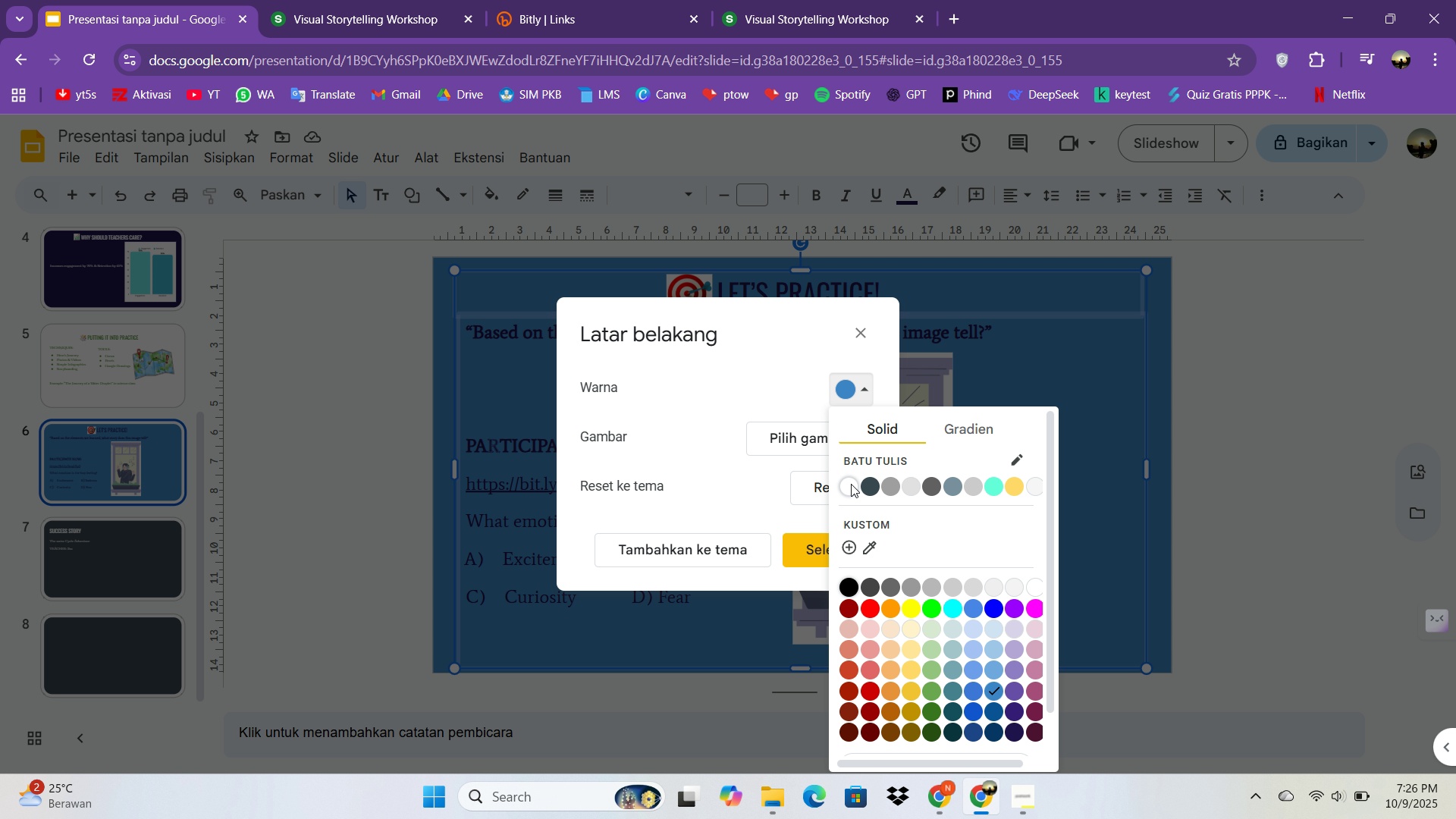 
triple_click([851, 484])
 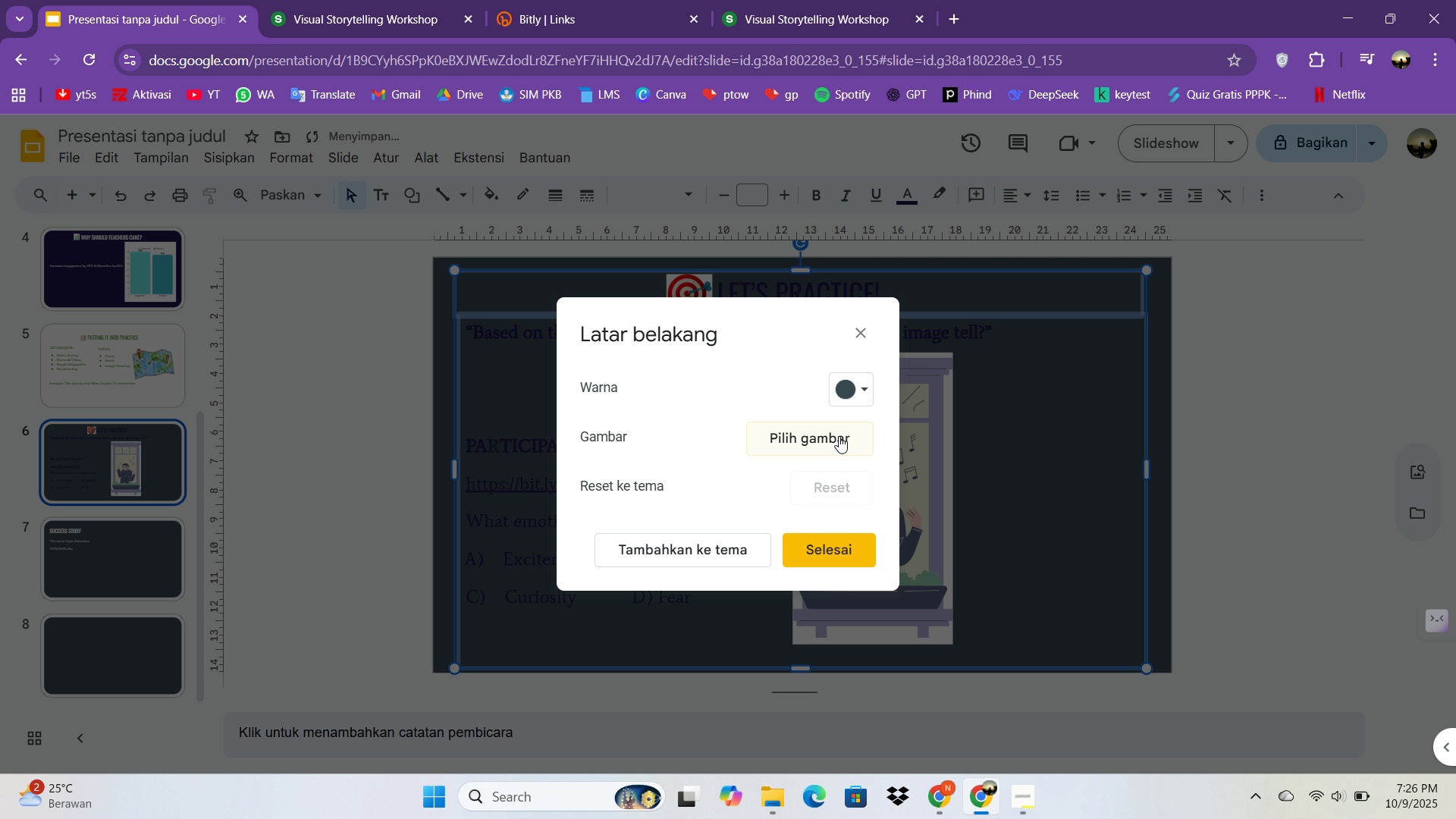 
left_click([857, 379])
 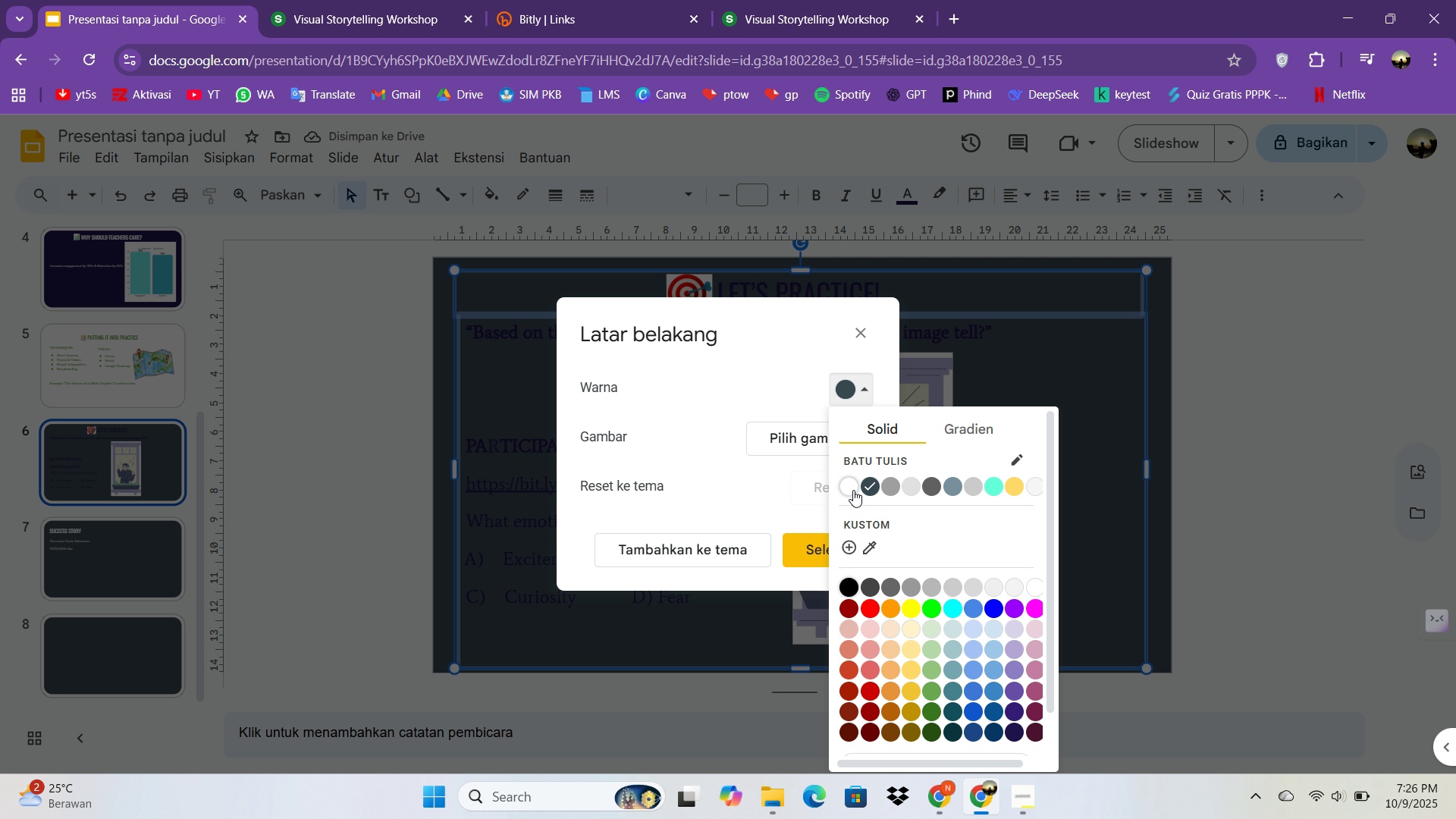 
left_click([853, 490])
 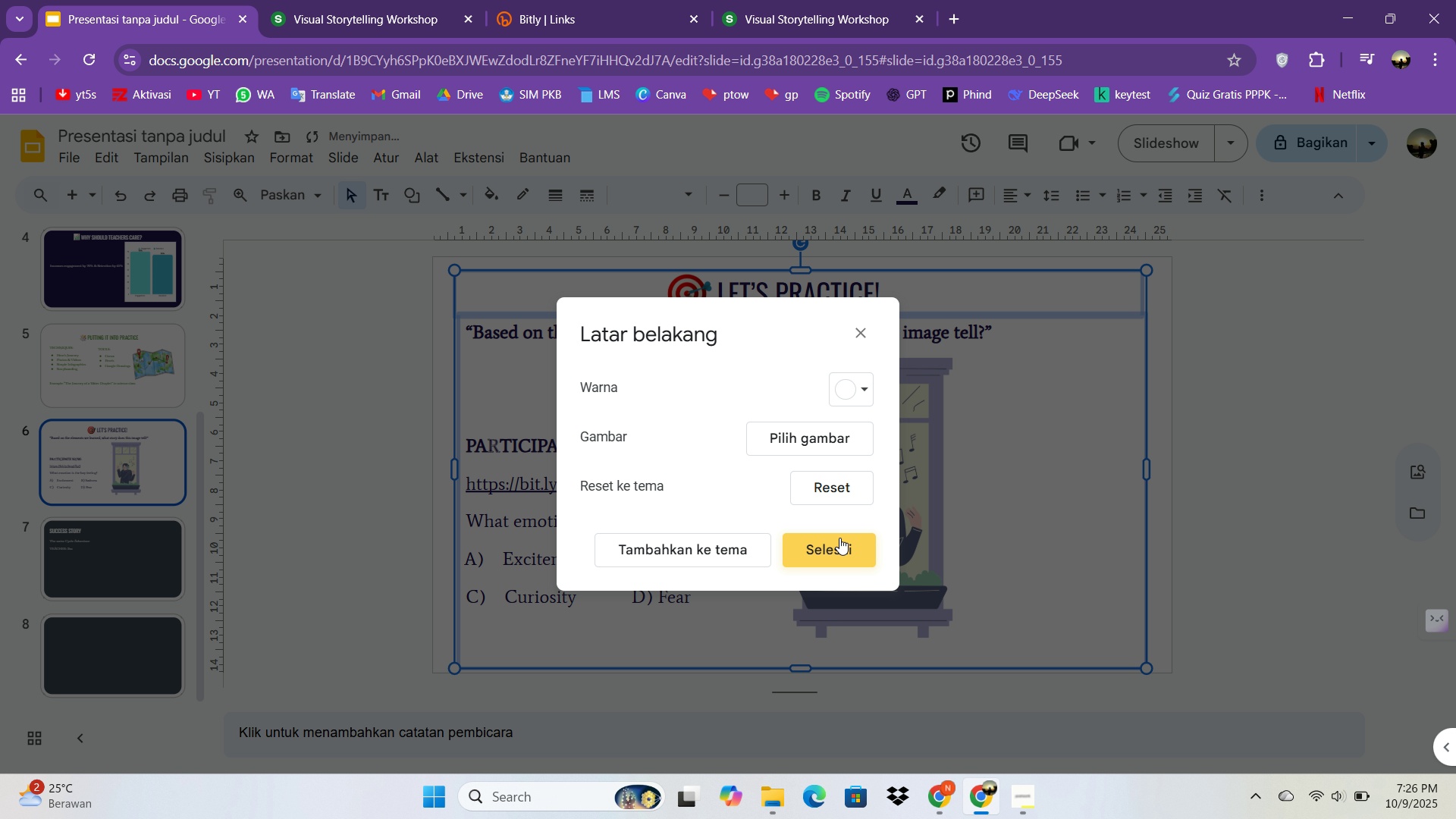 
left_click([839, 538])
 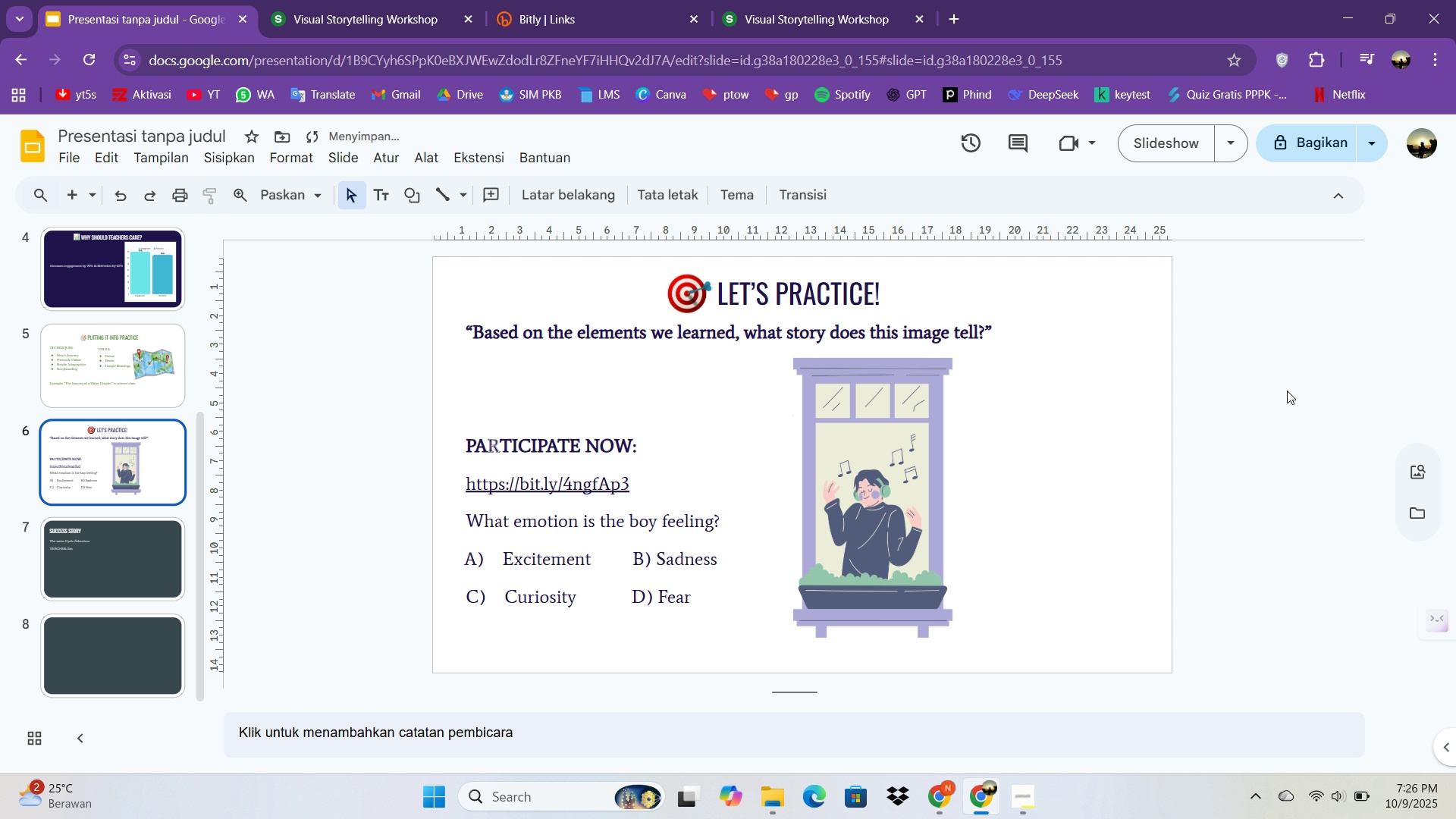 
left_click([1287, 391])
 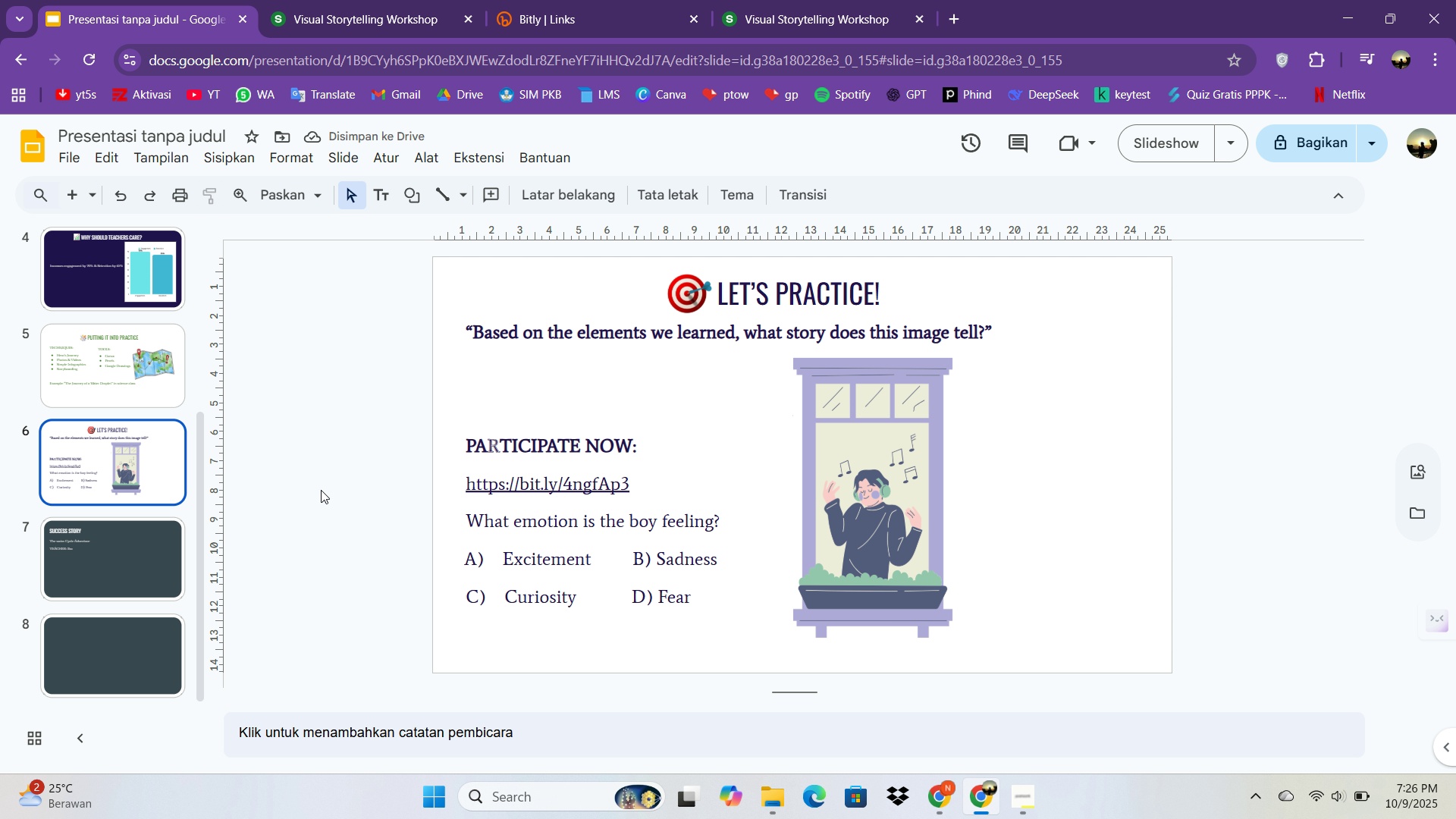 
left_click([579, 491])
 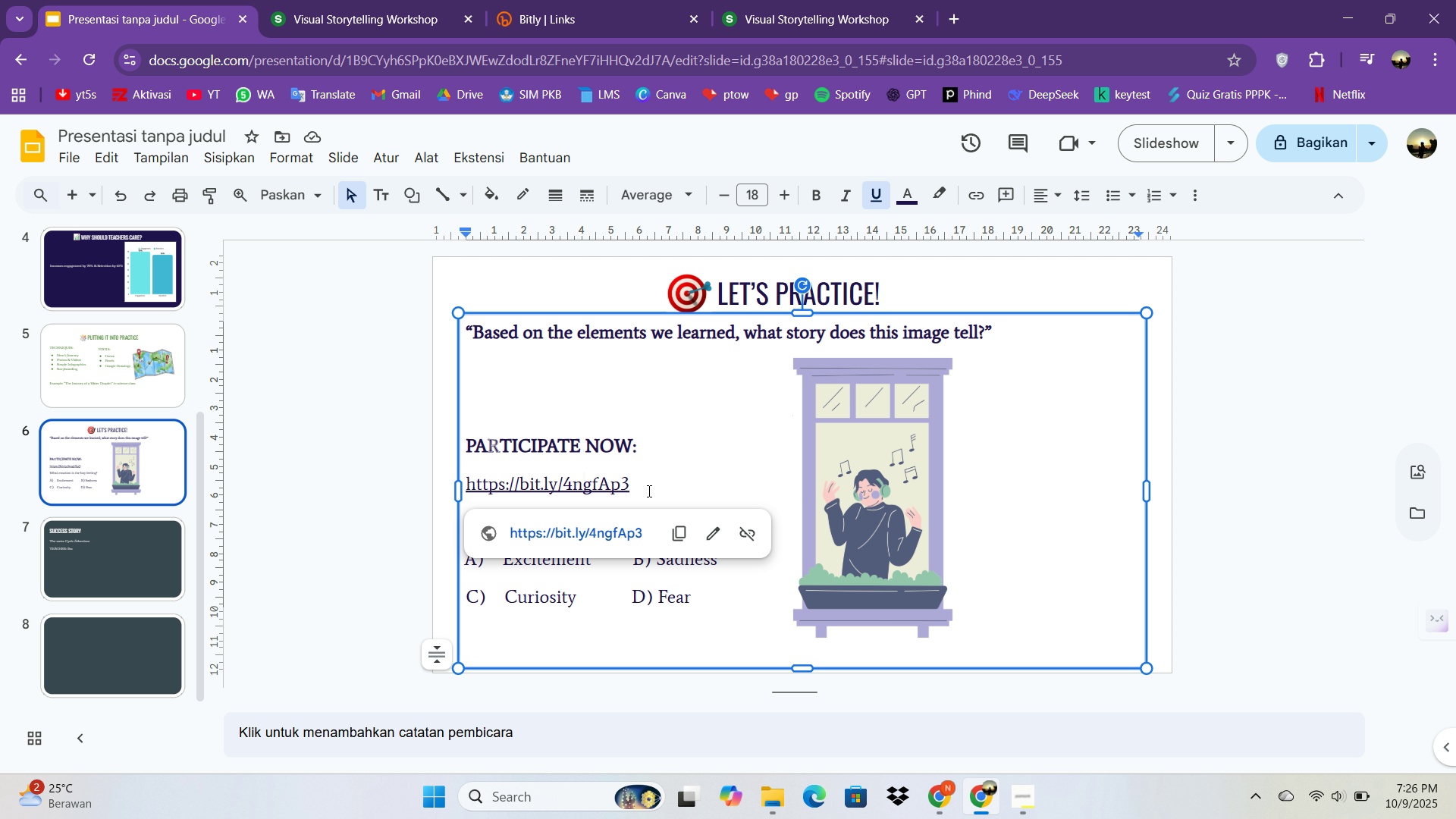 
left_click_drag(start_coordinate=[648, 488], to_coordinate=[460, 475])
 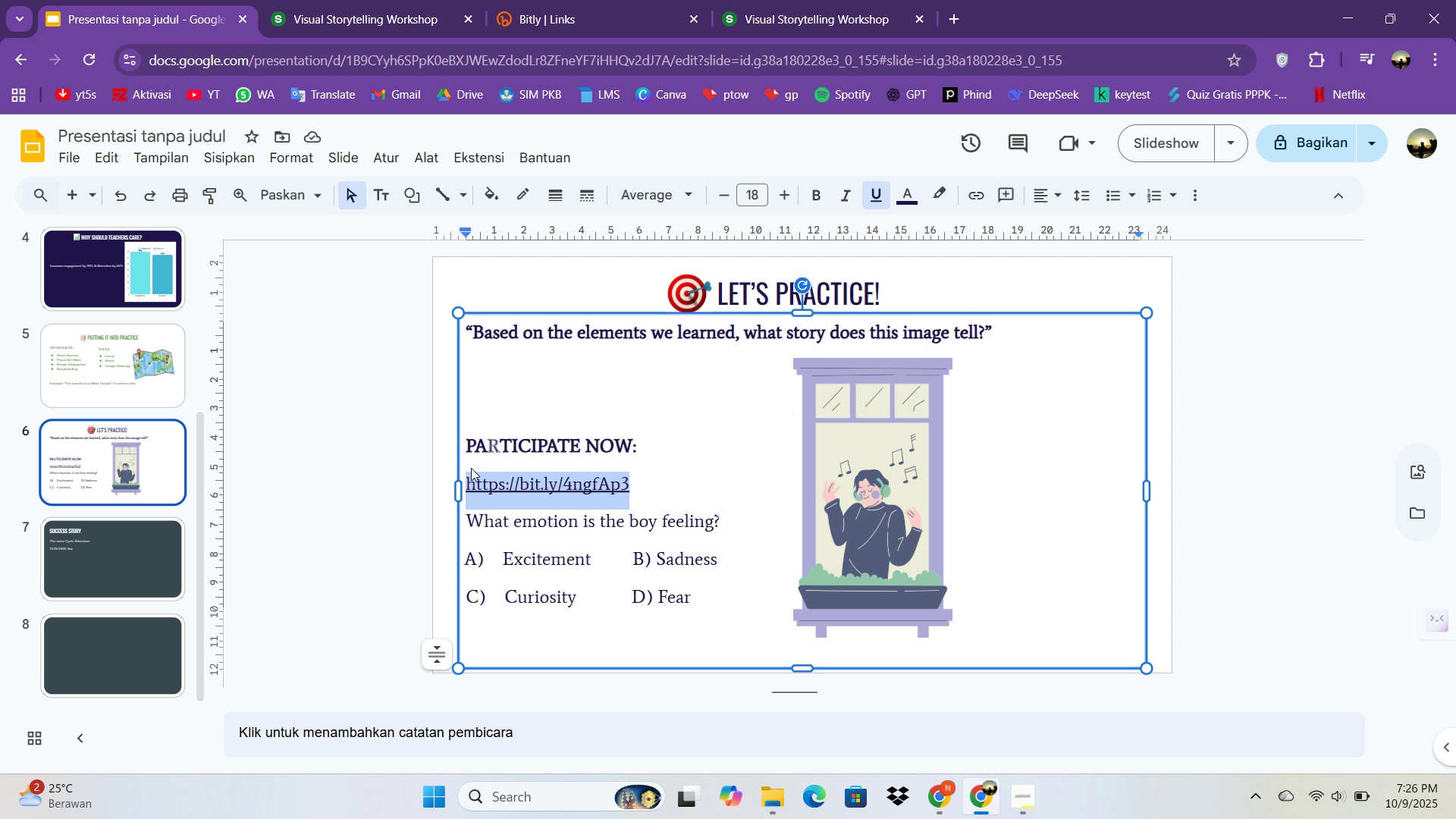 
double_click([460, 475])
 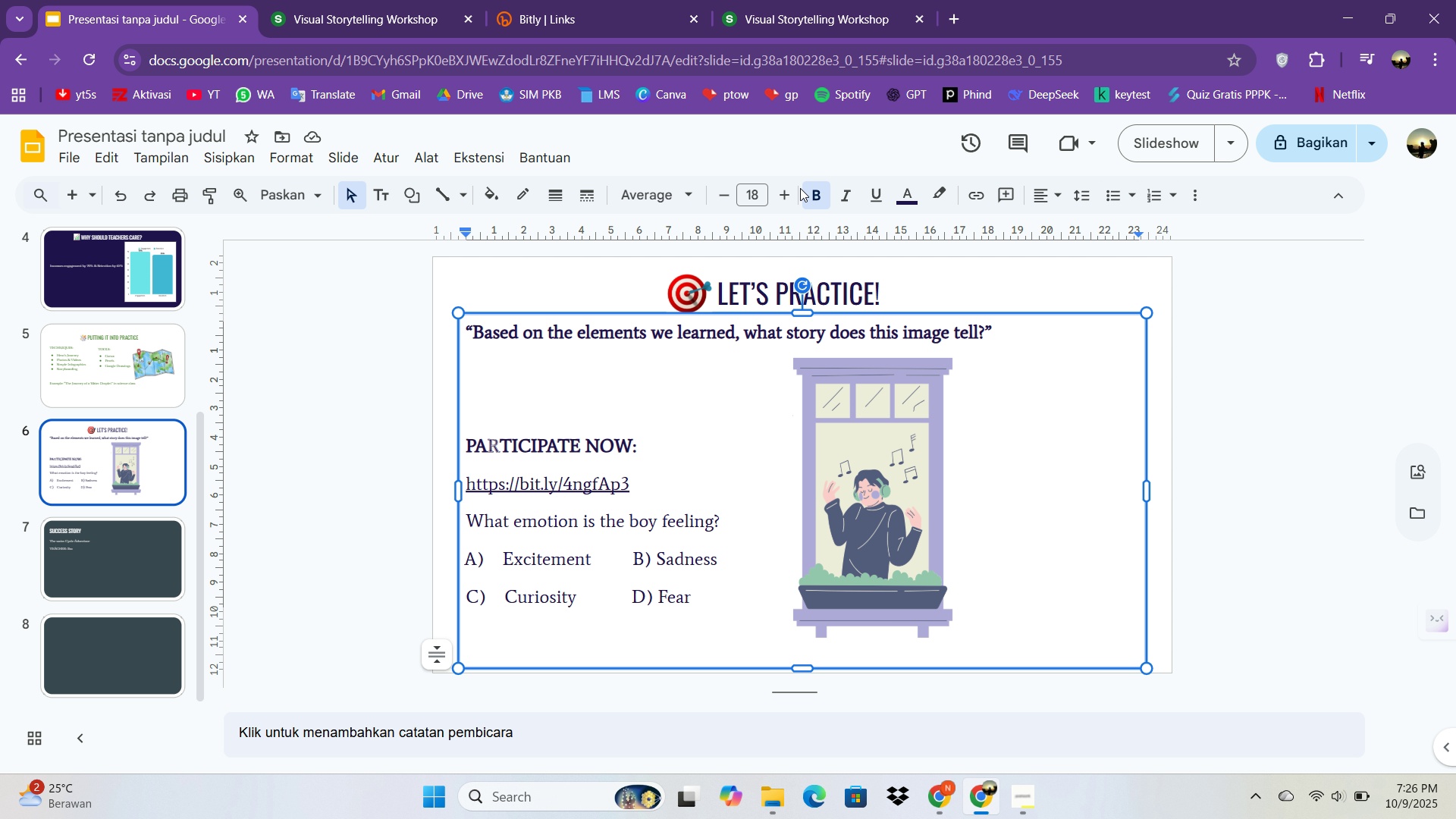 
double_click([899, 201])
 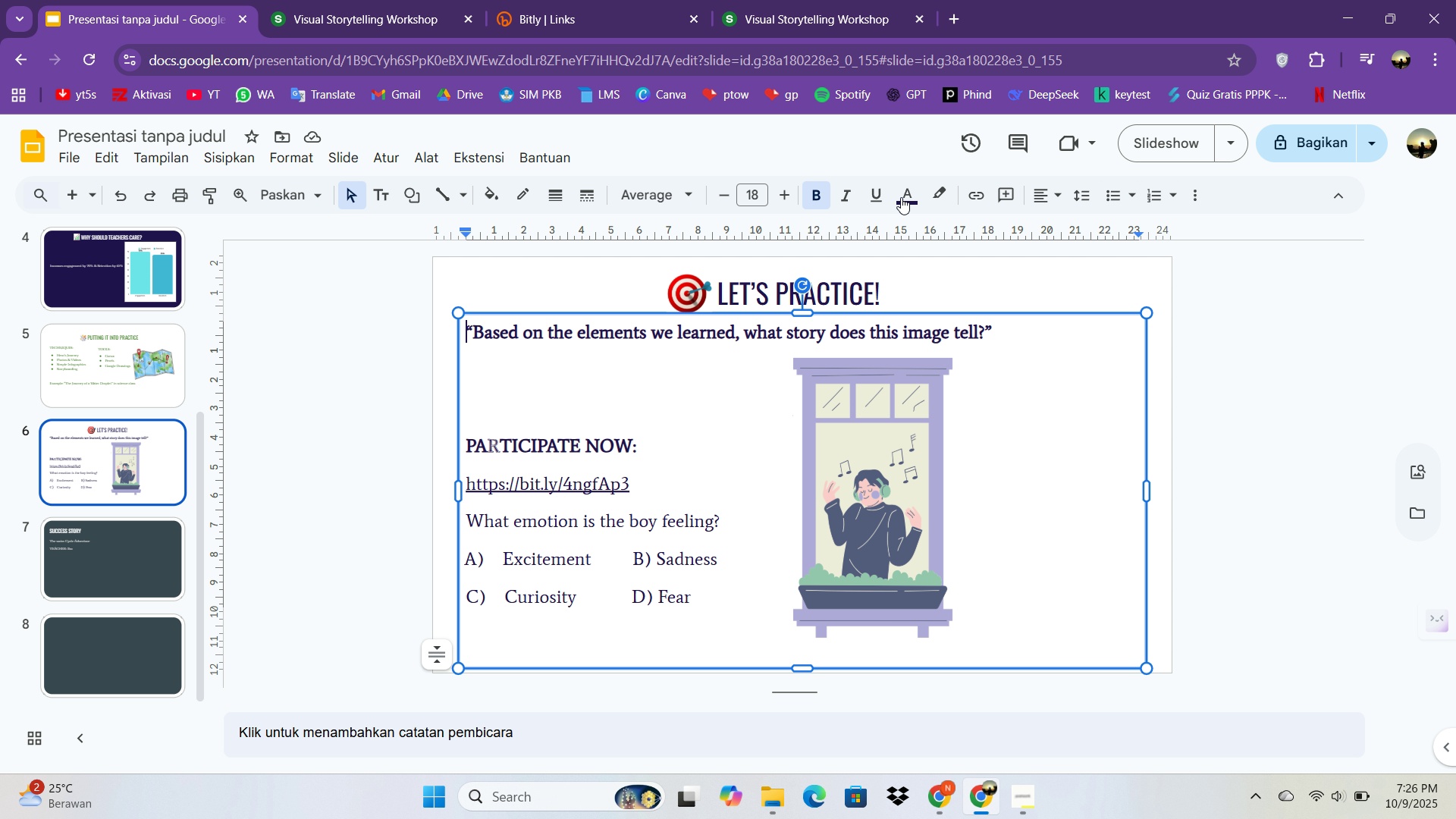 
left_click([899, 197])
 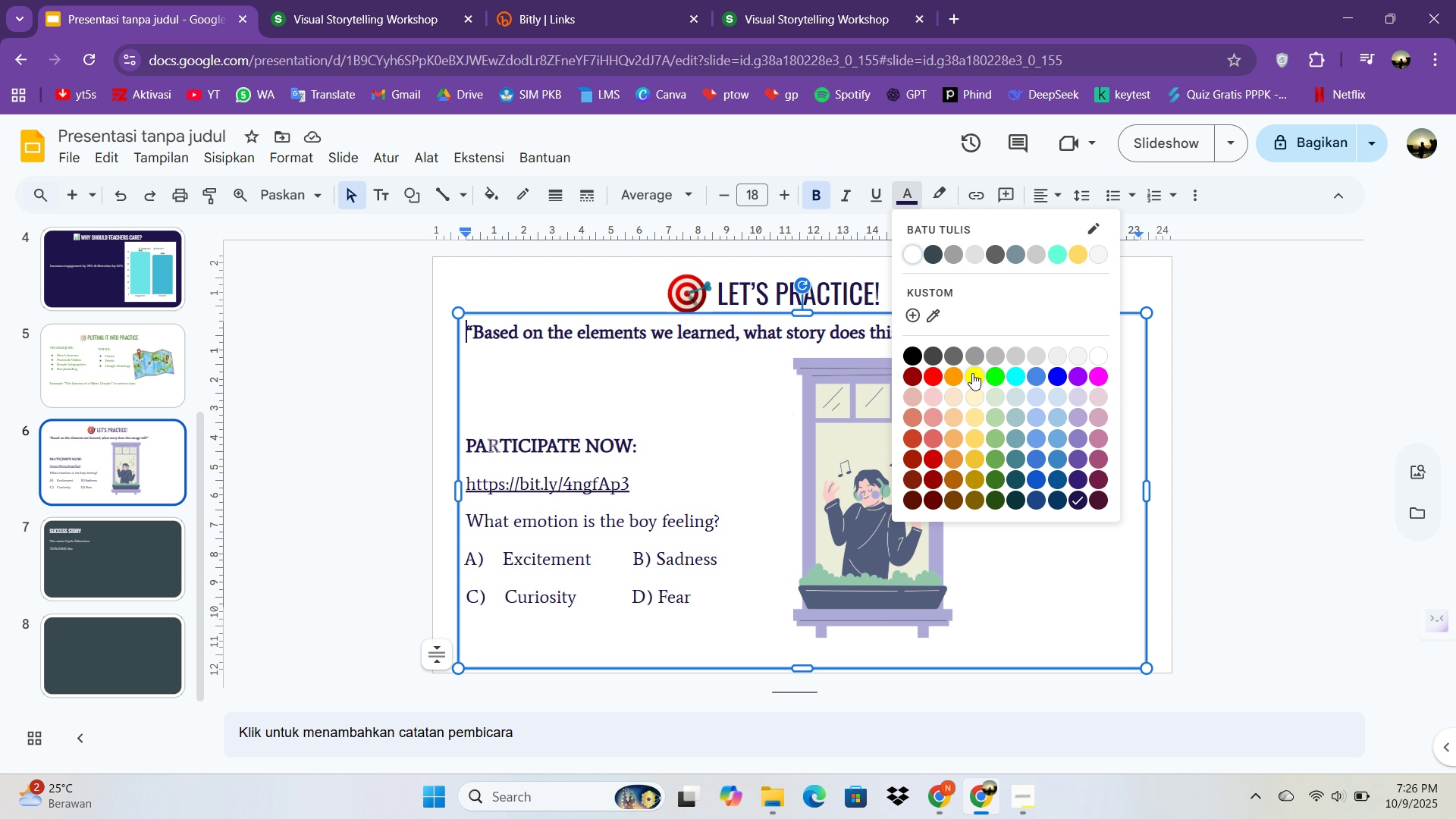 
left_click([1078, 252])
 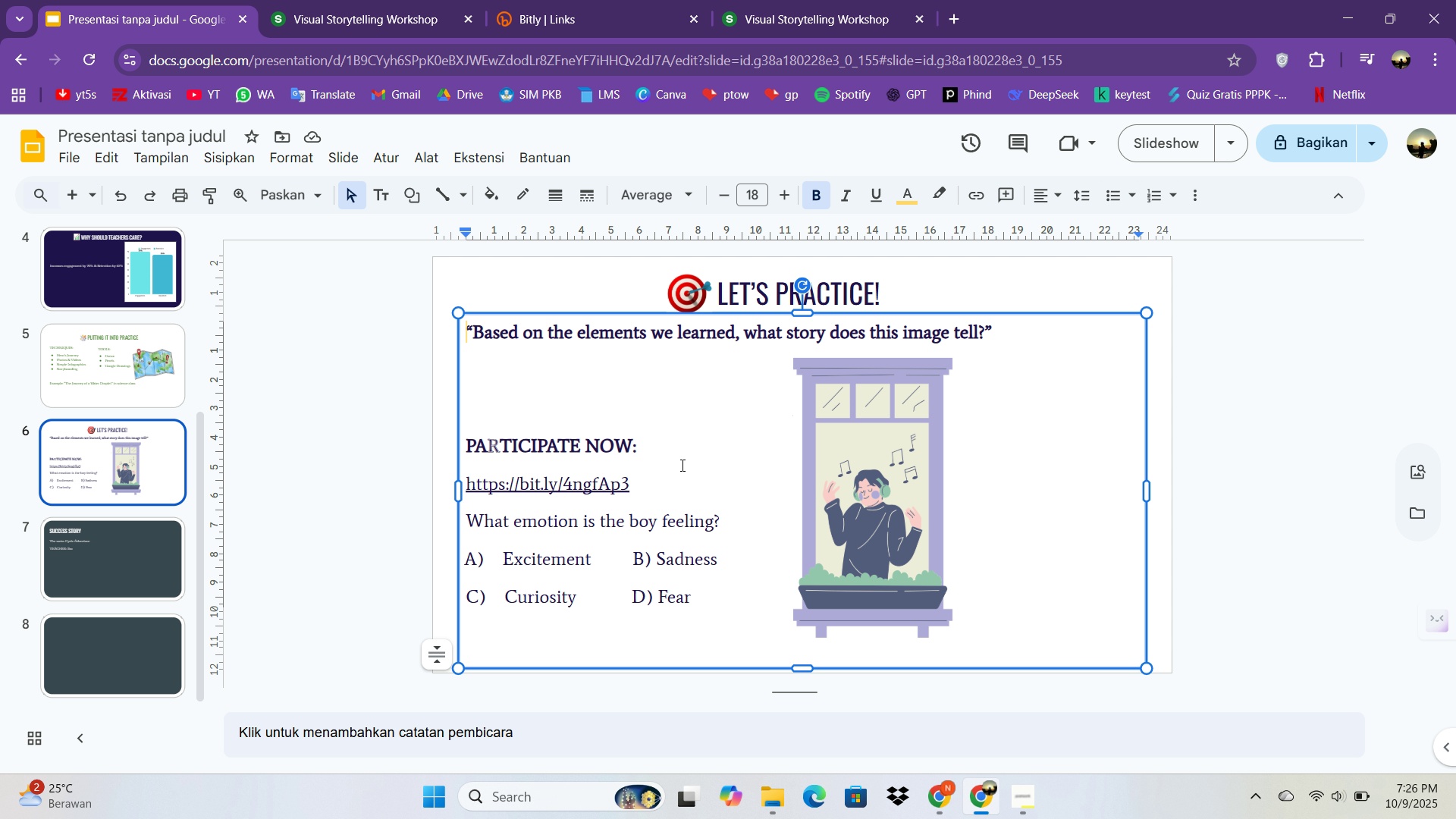 
double_click([639, 480])
 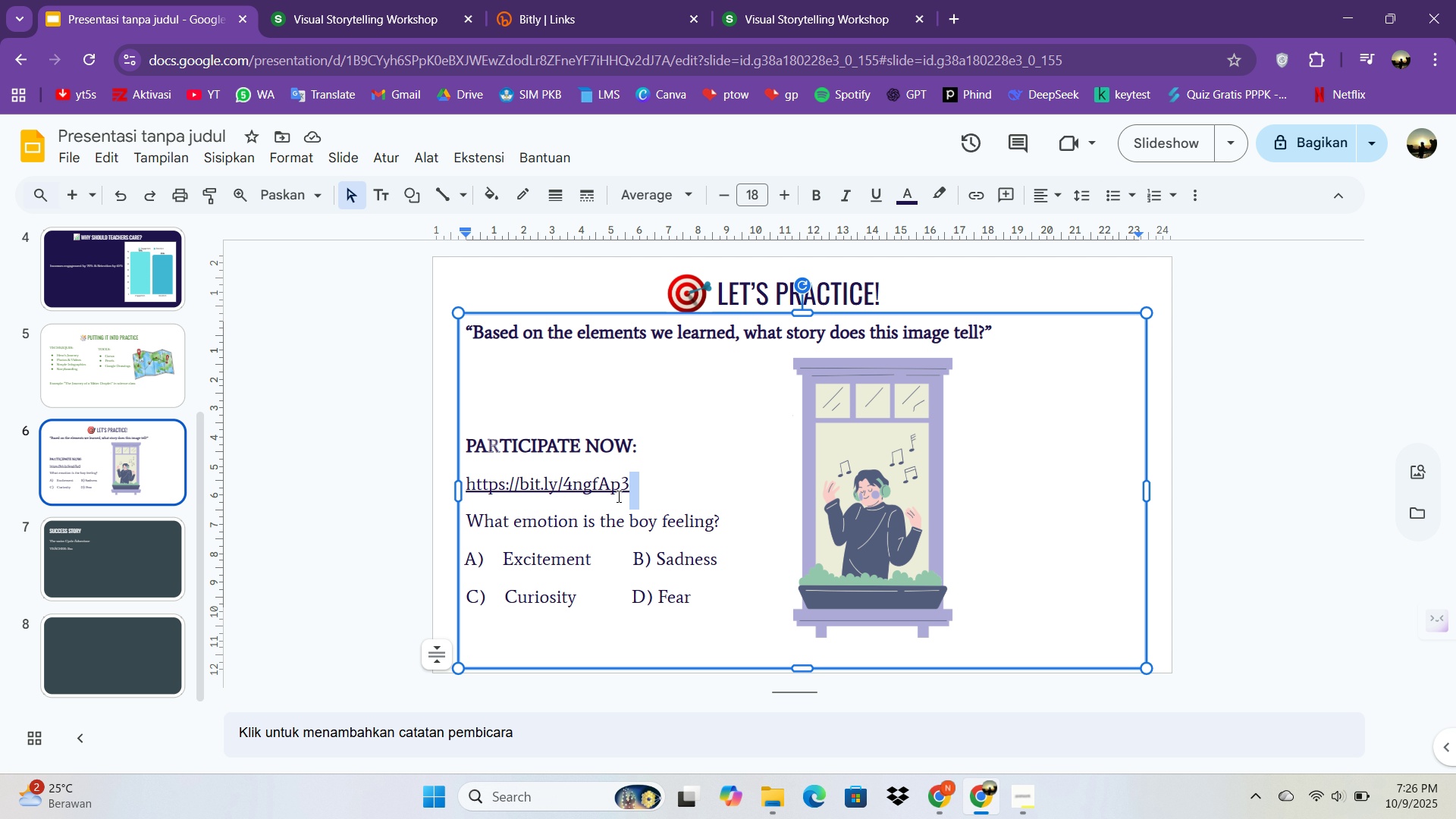 
key(Control+Z)
 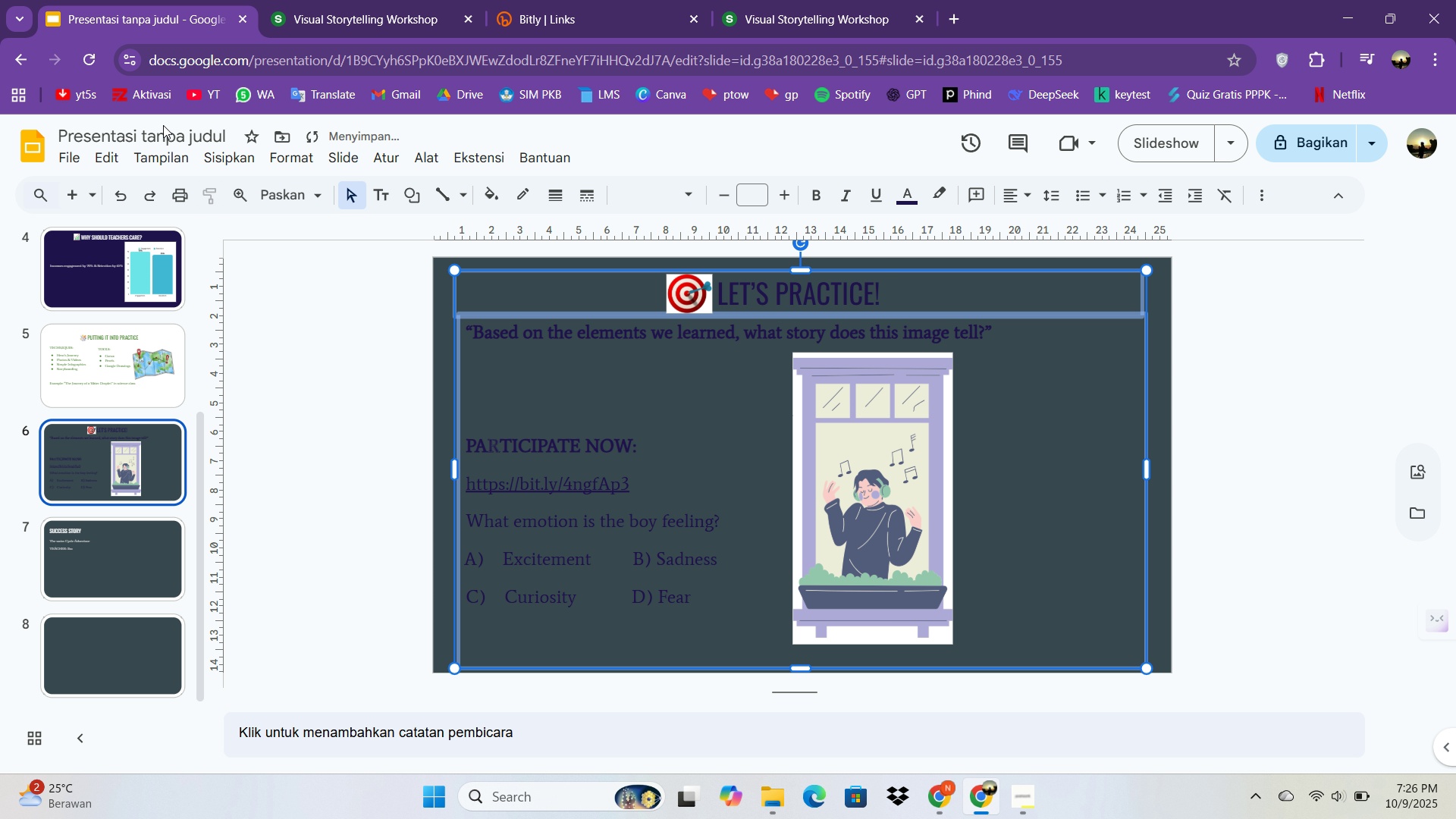 
left_click([130, 201])
 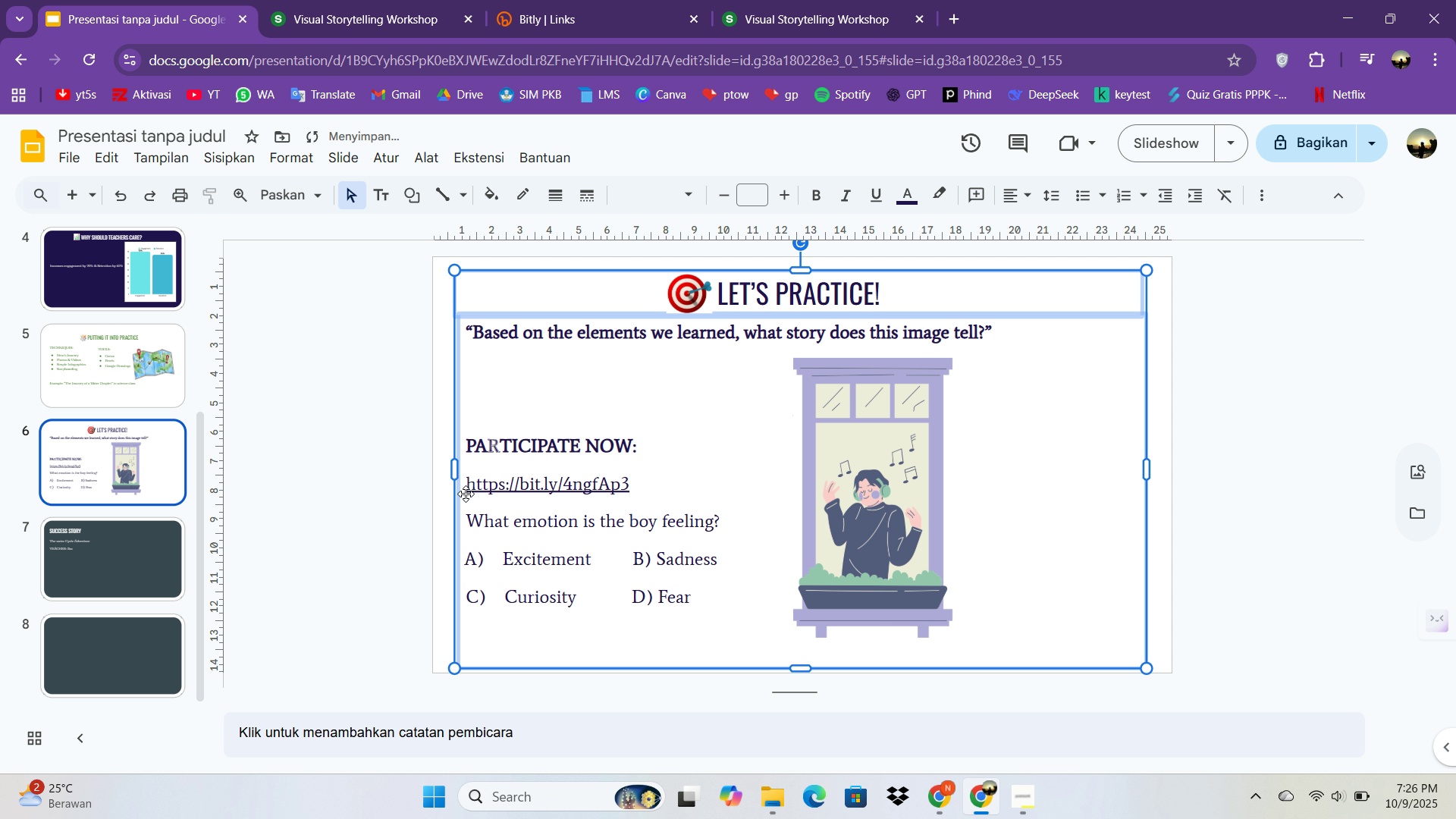 
double_click([474, 485])
 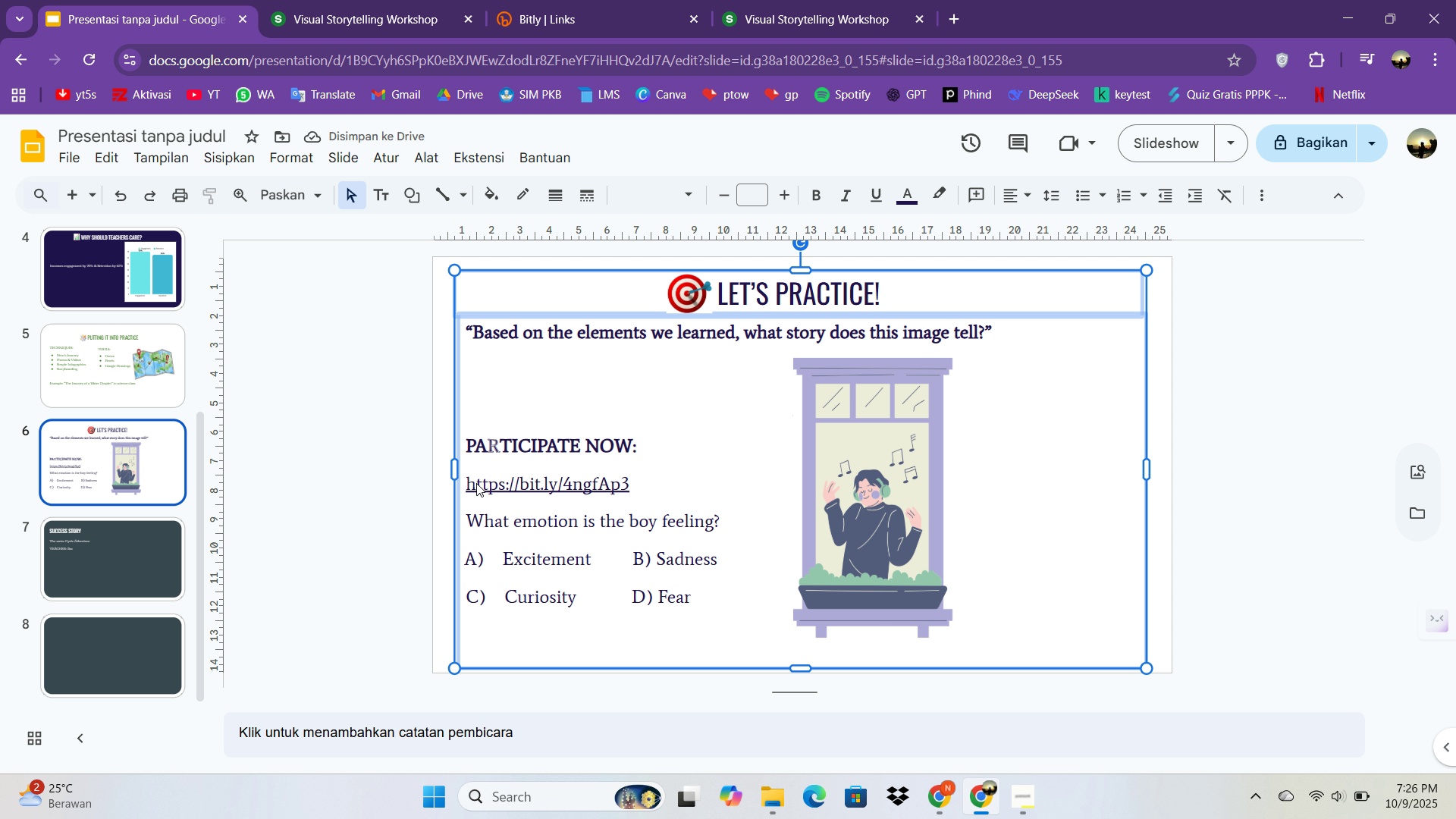 
left_click([476, 483])
 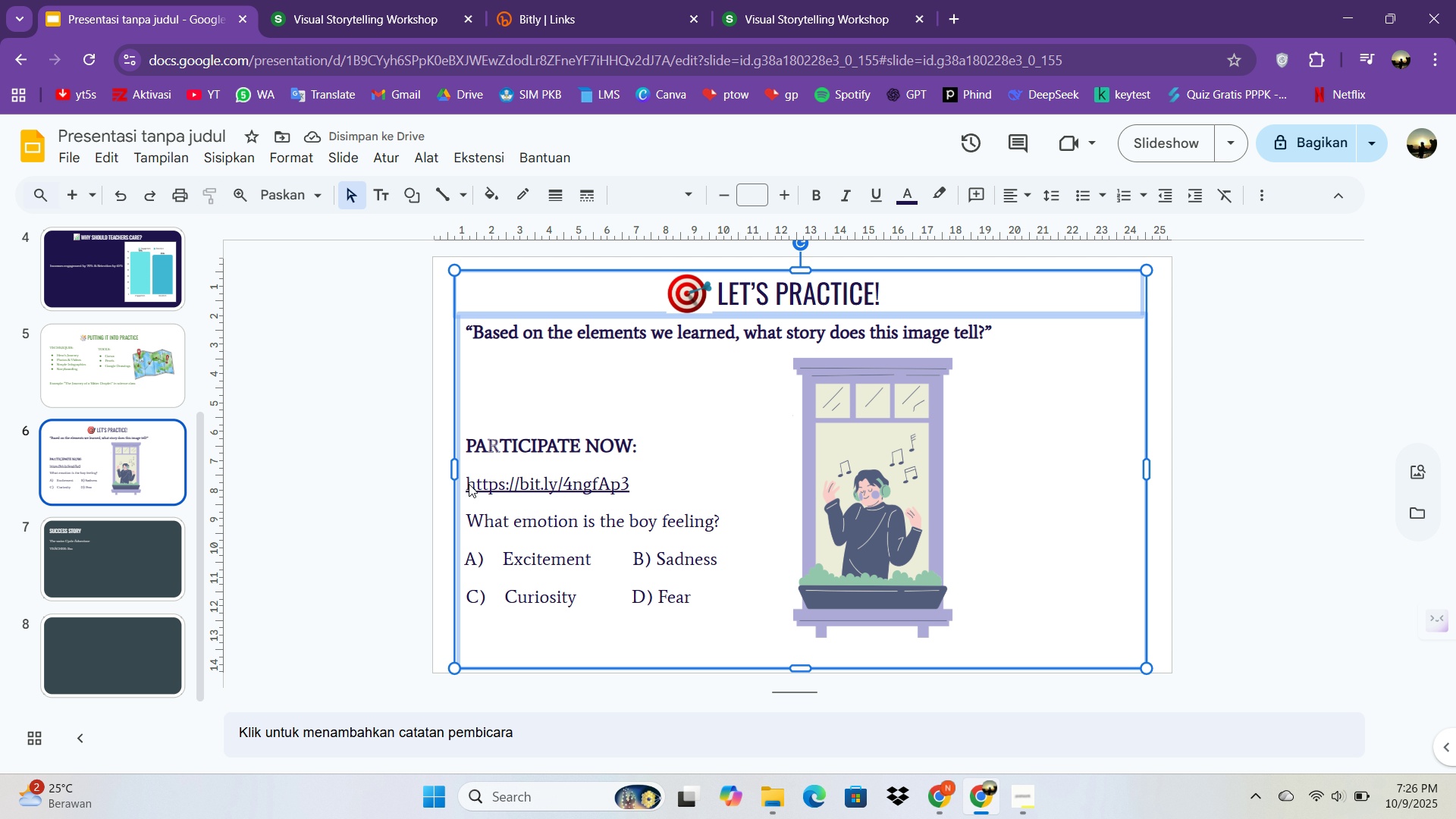 
left_click([466, 483])
 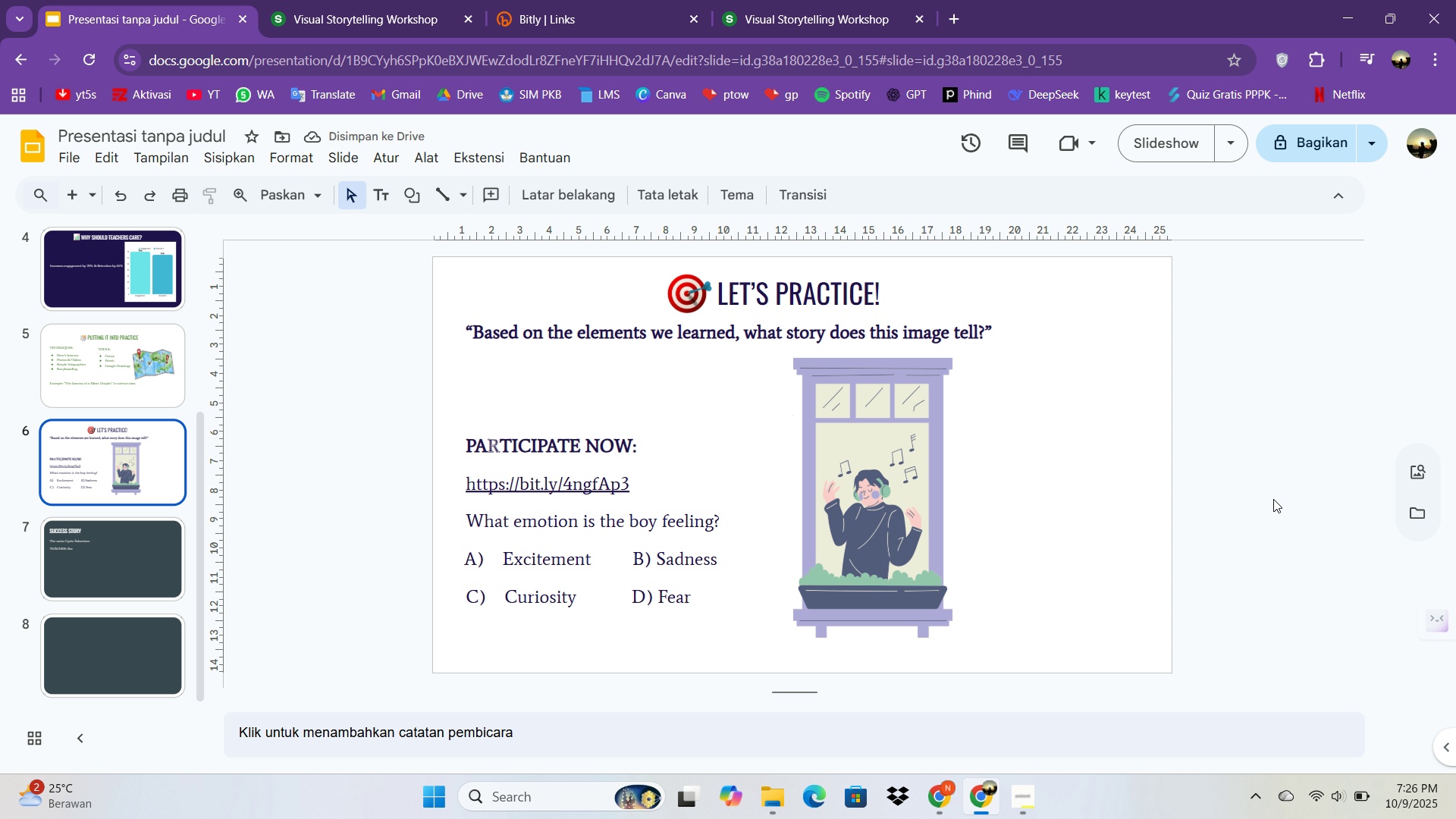 
left_click([1273, 499])
 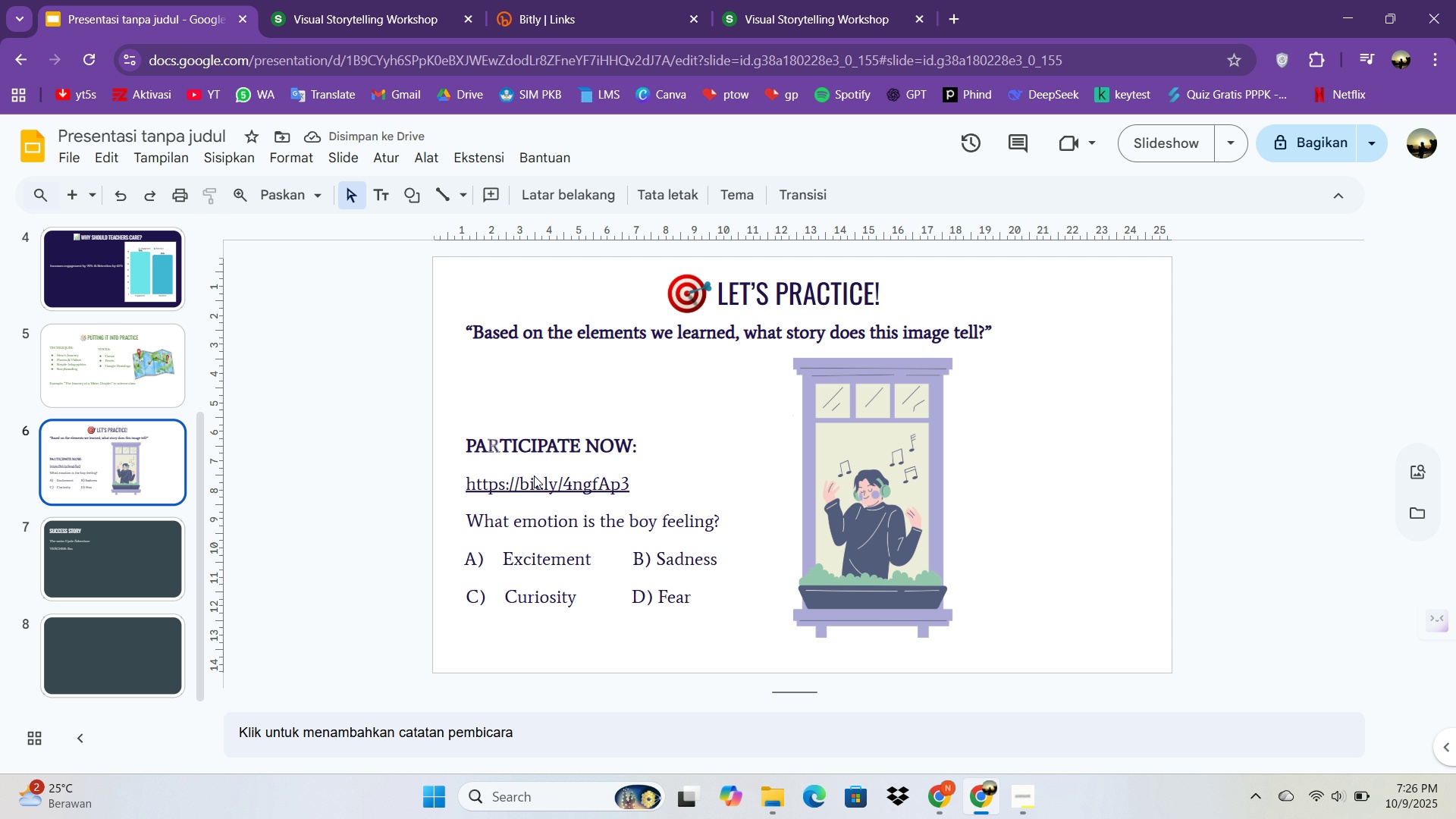 
double_click([534, 476])
 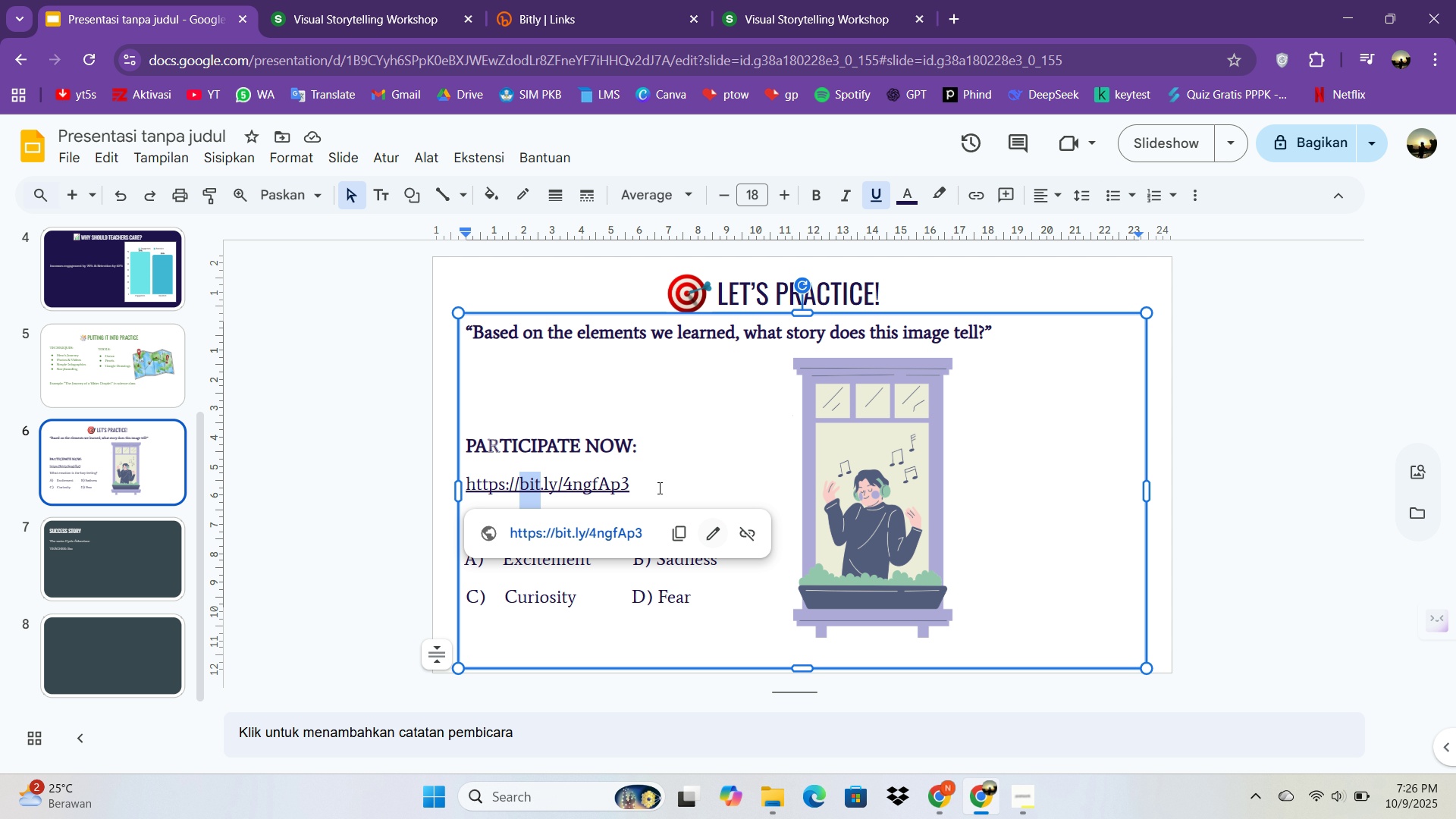 
double_click([647, 484])
 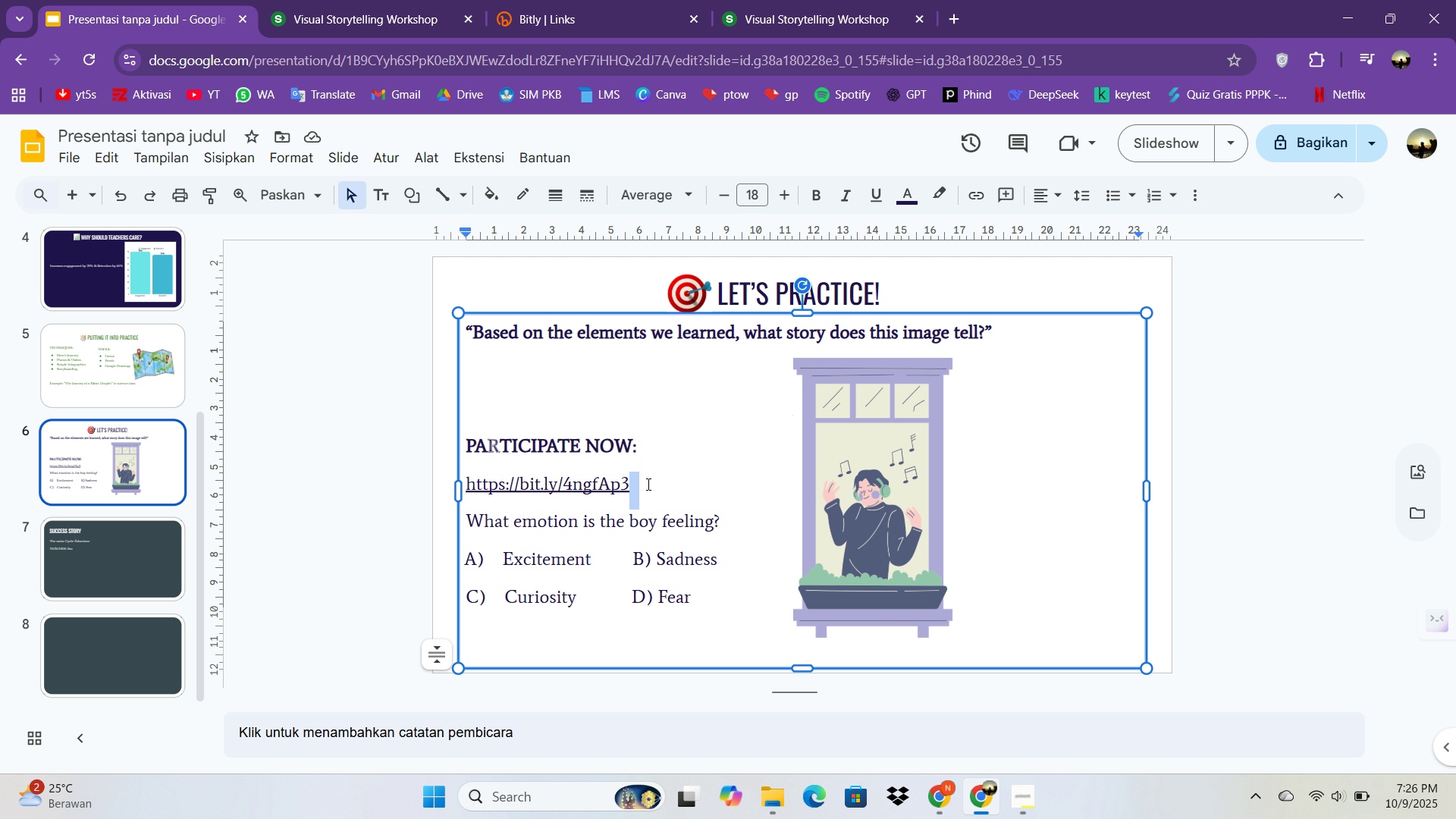 
hold_key(key=ArrowLeft, duration=0.84)
 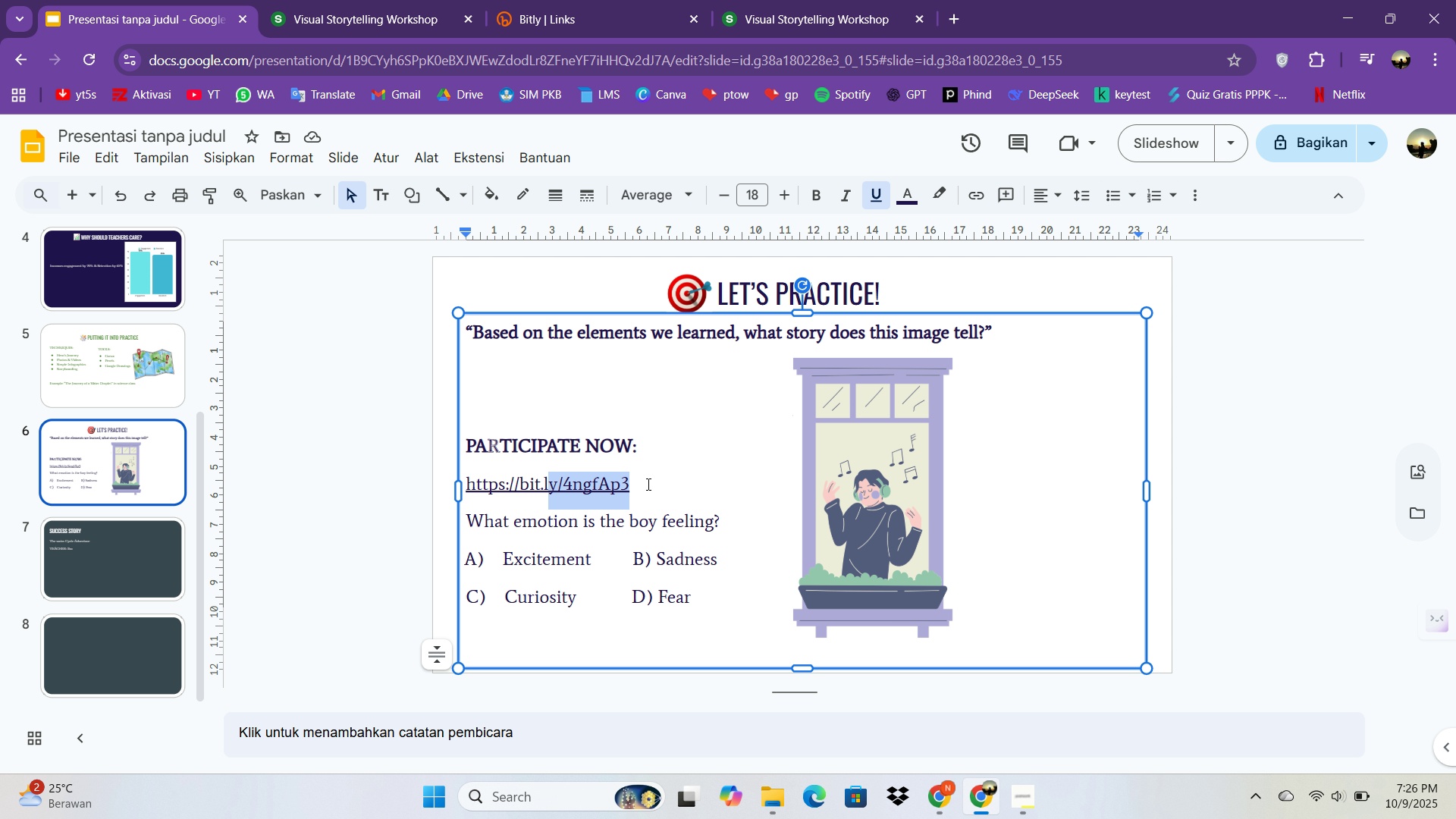 
hold_key(key=ArrowLeft, duration=0.72)
 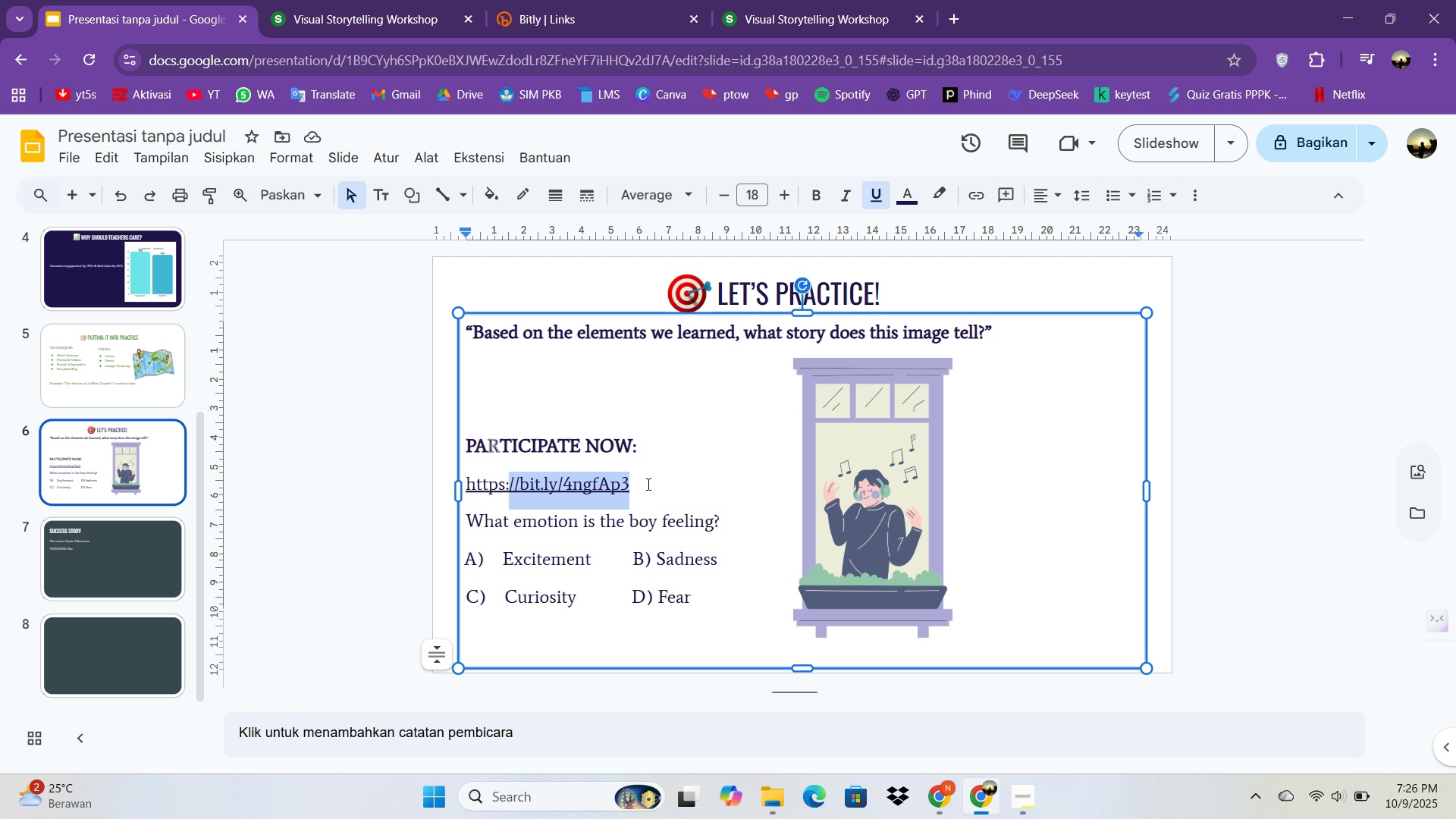 
key(Shift+ArrowLeft)
 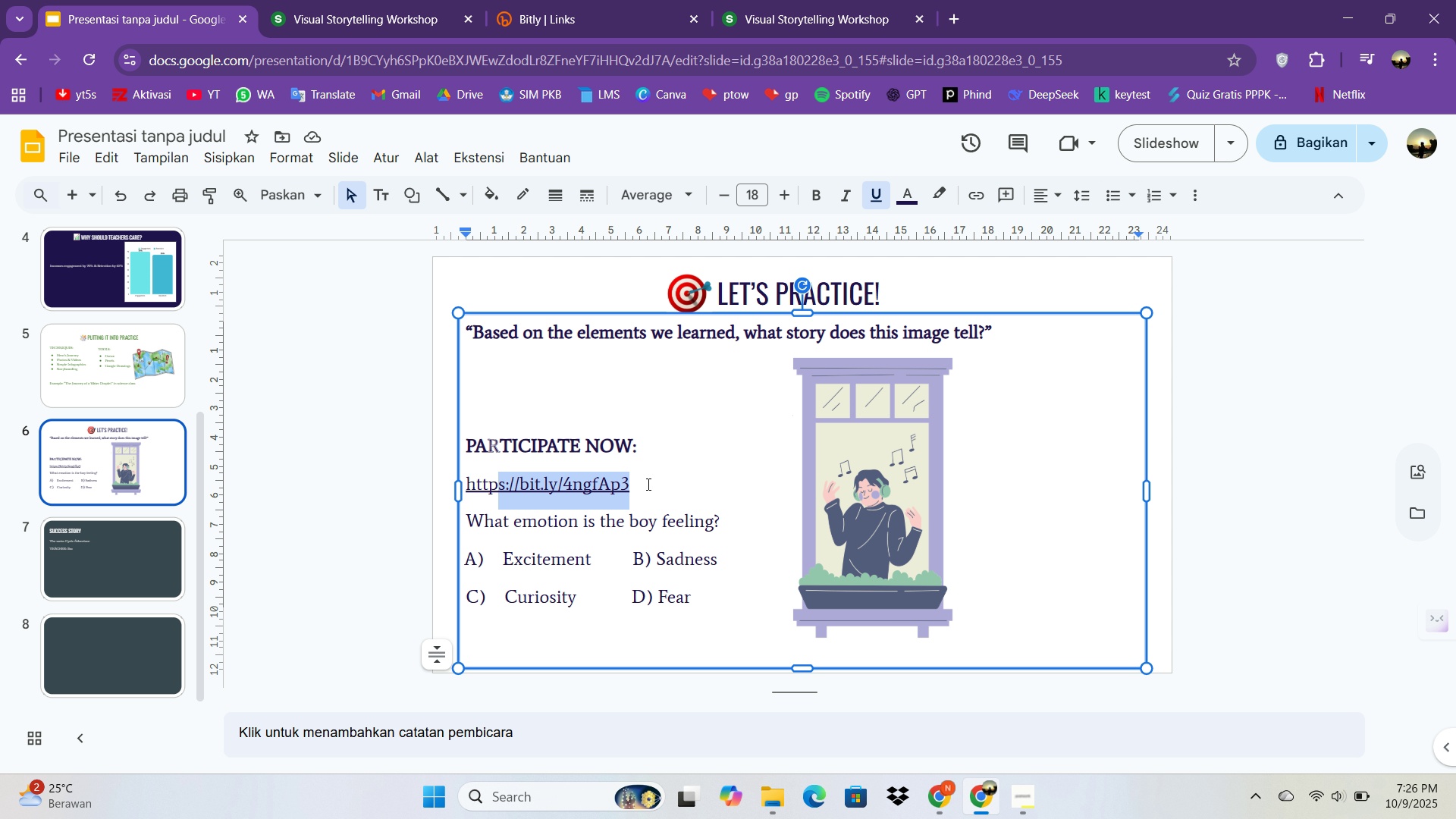 
key(Shift+ArrowLeft)
 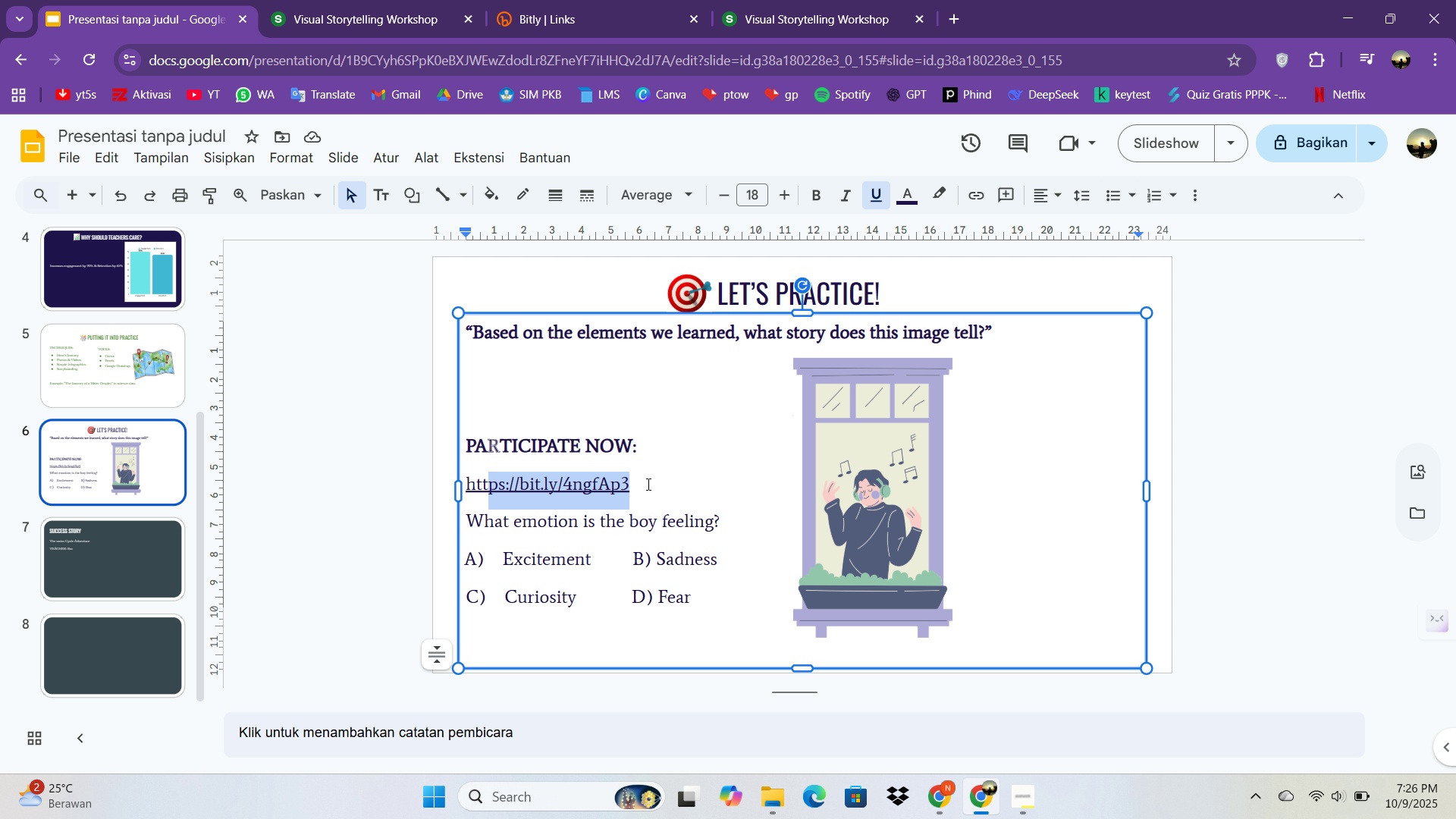 
key(Shift+ArrowLeft)
 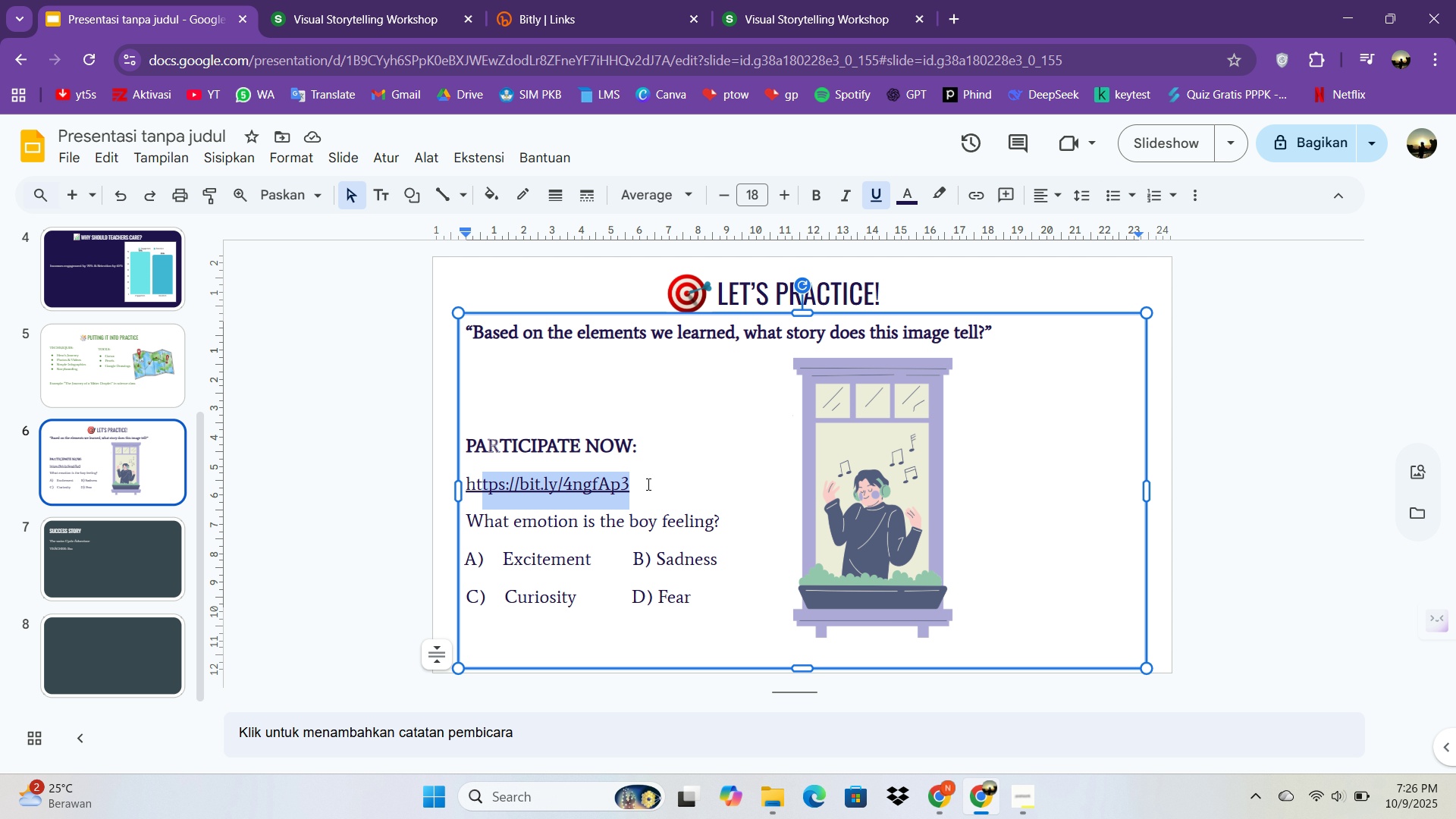 
key(Shift+ArrowLeft)
 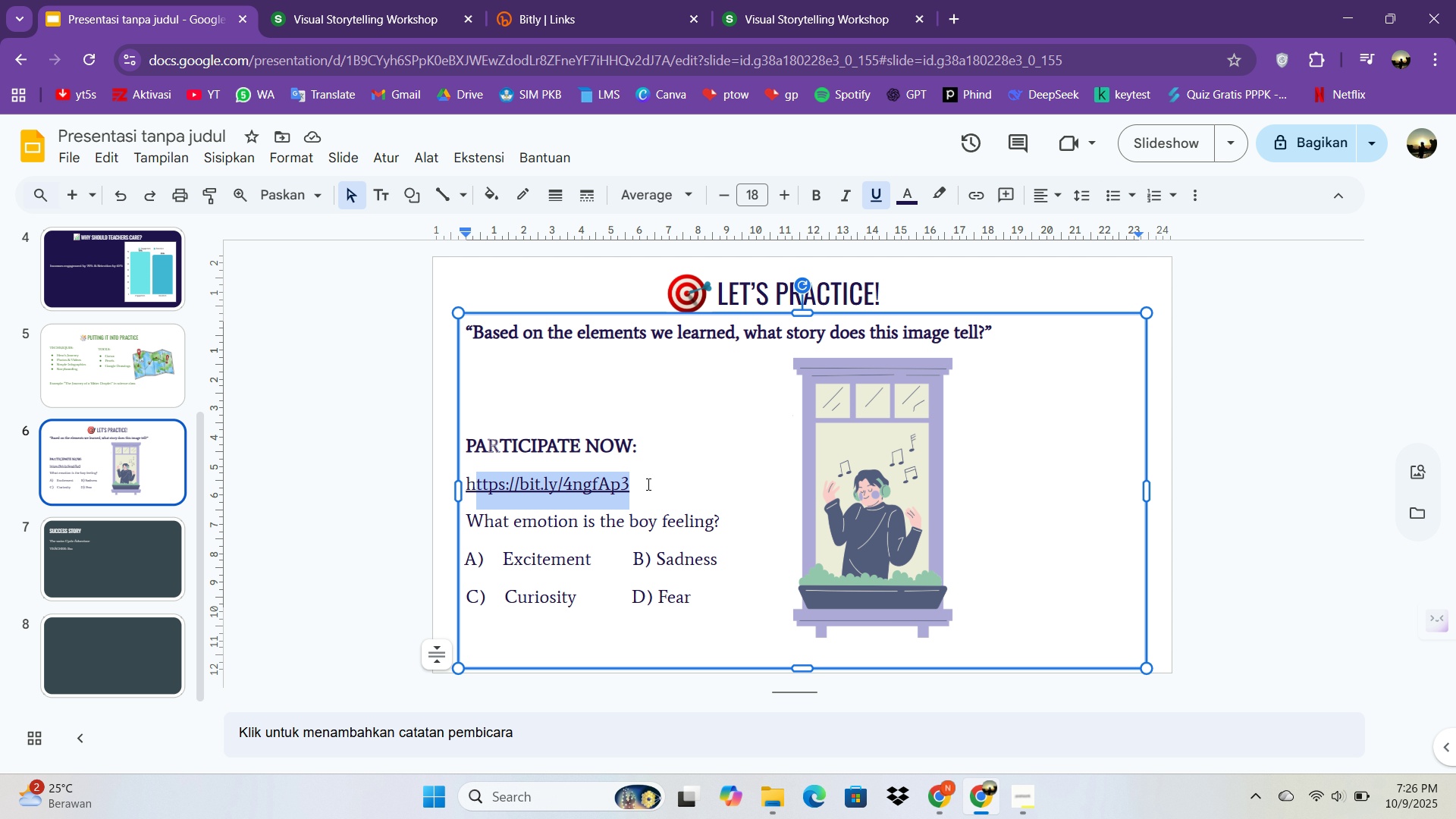 
key(Shift+ArrowLeft)
 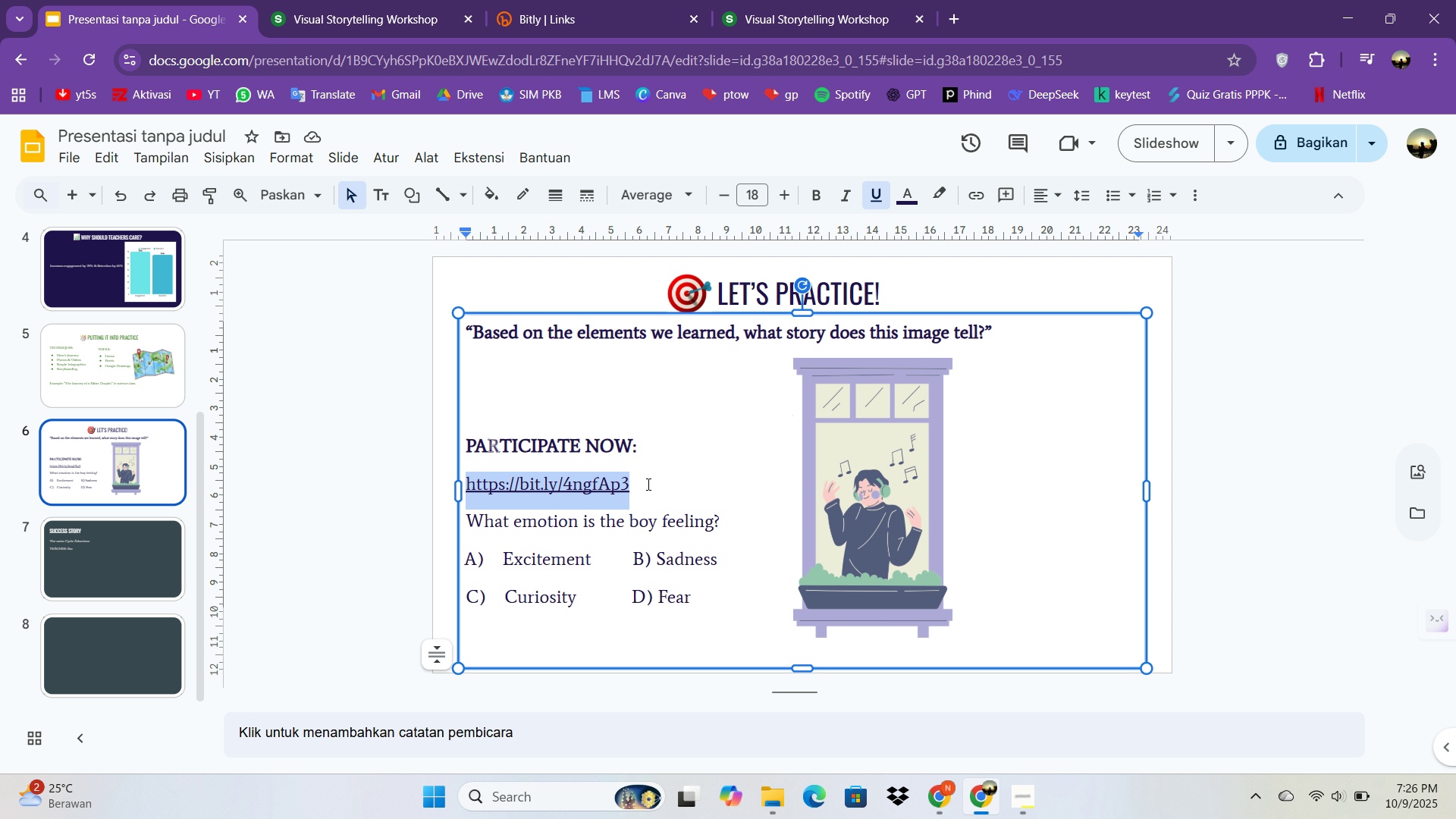 
key(Shift+ArrowLeft)
 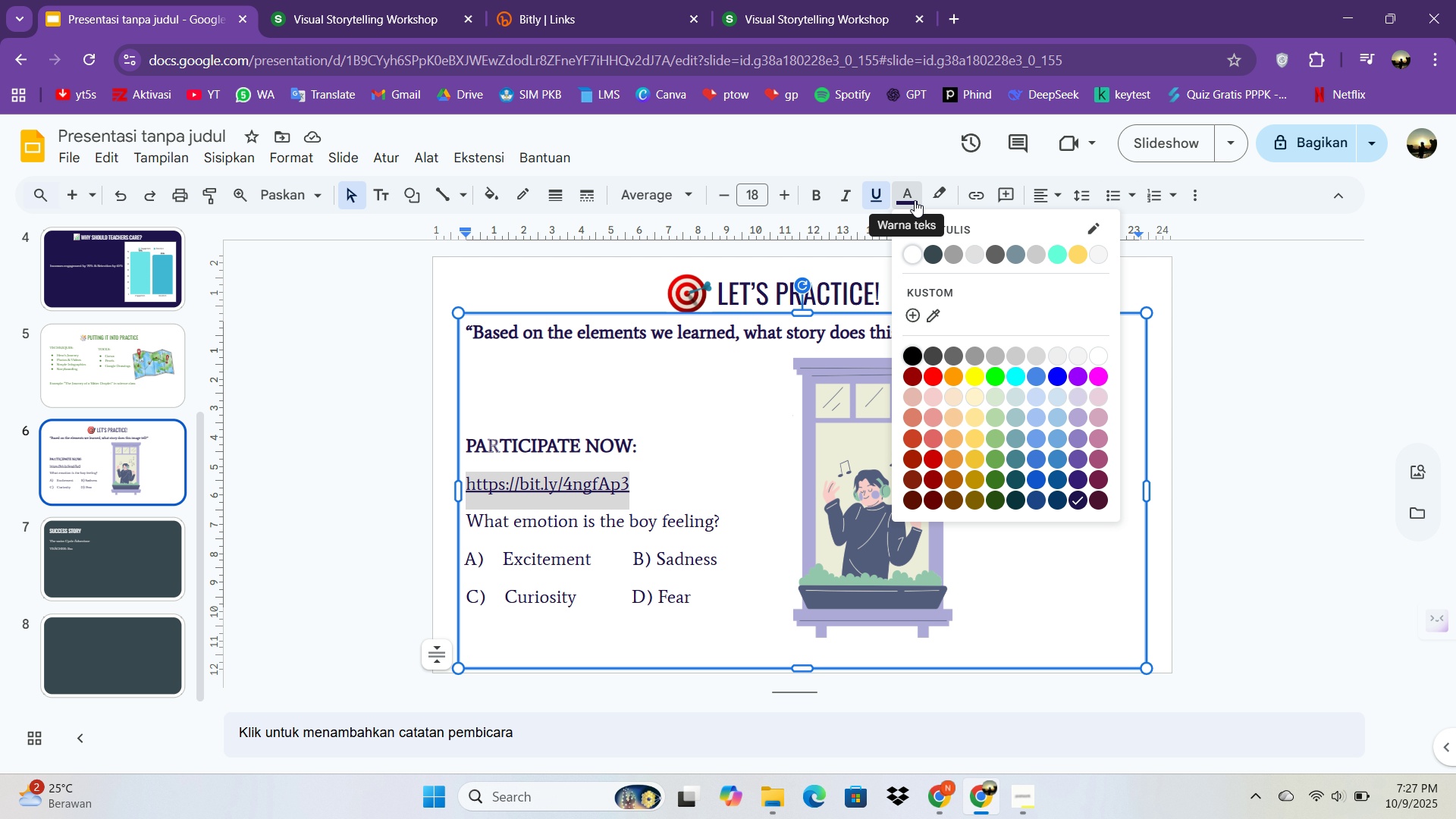 
double_click([915, 200])
 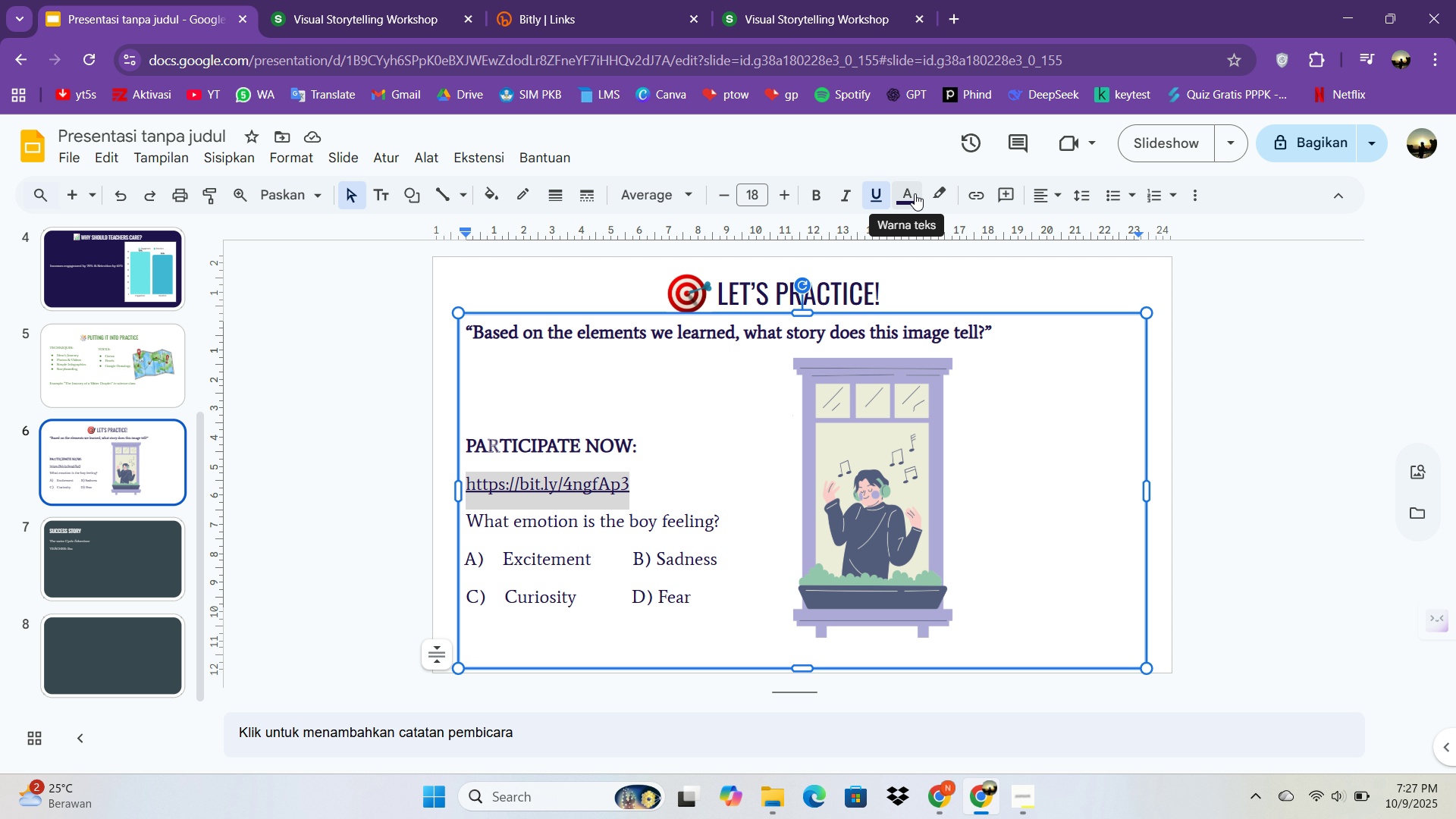 
double_click([915, 193])
 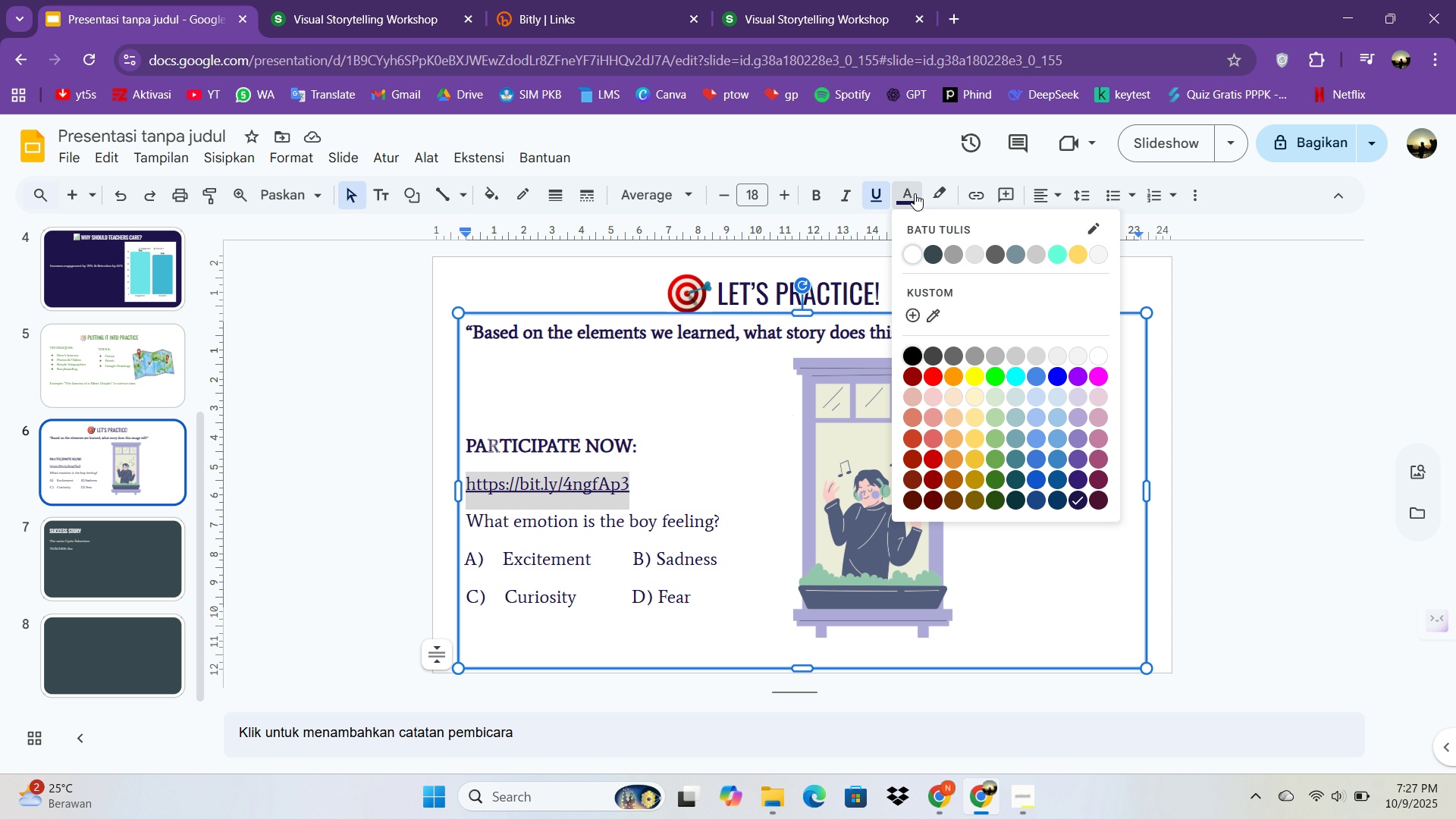 
triple_click([915, 193])
 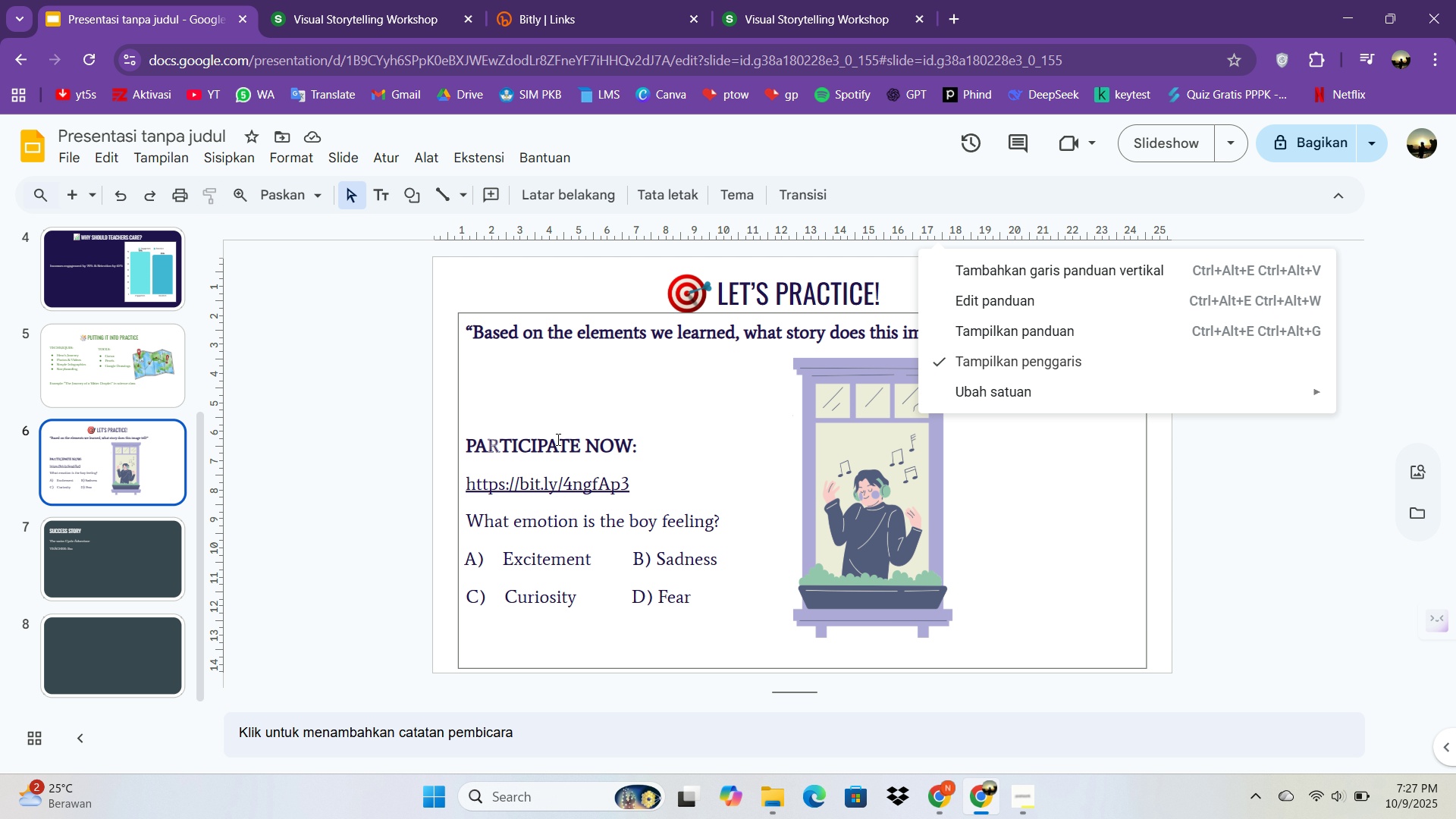 
left_click_drag(start_coordinate=[915, 193], to_coordinate=[940, 232])
 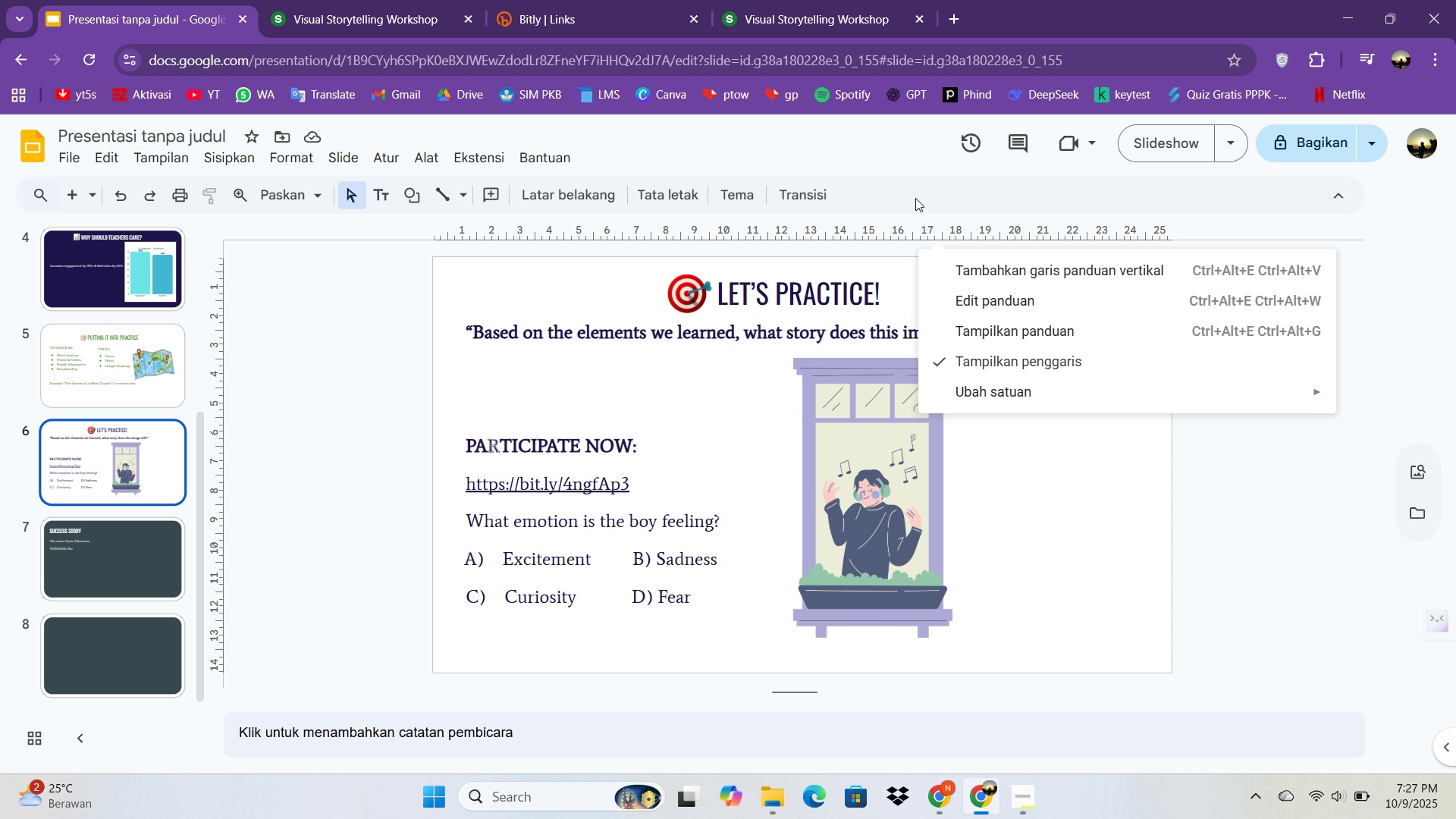 
double_click([551, 491])
 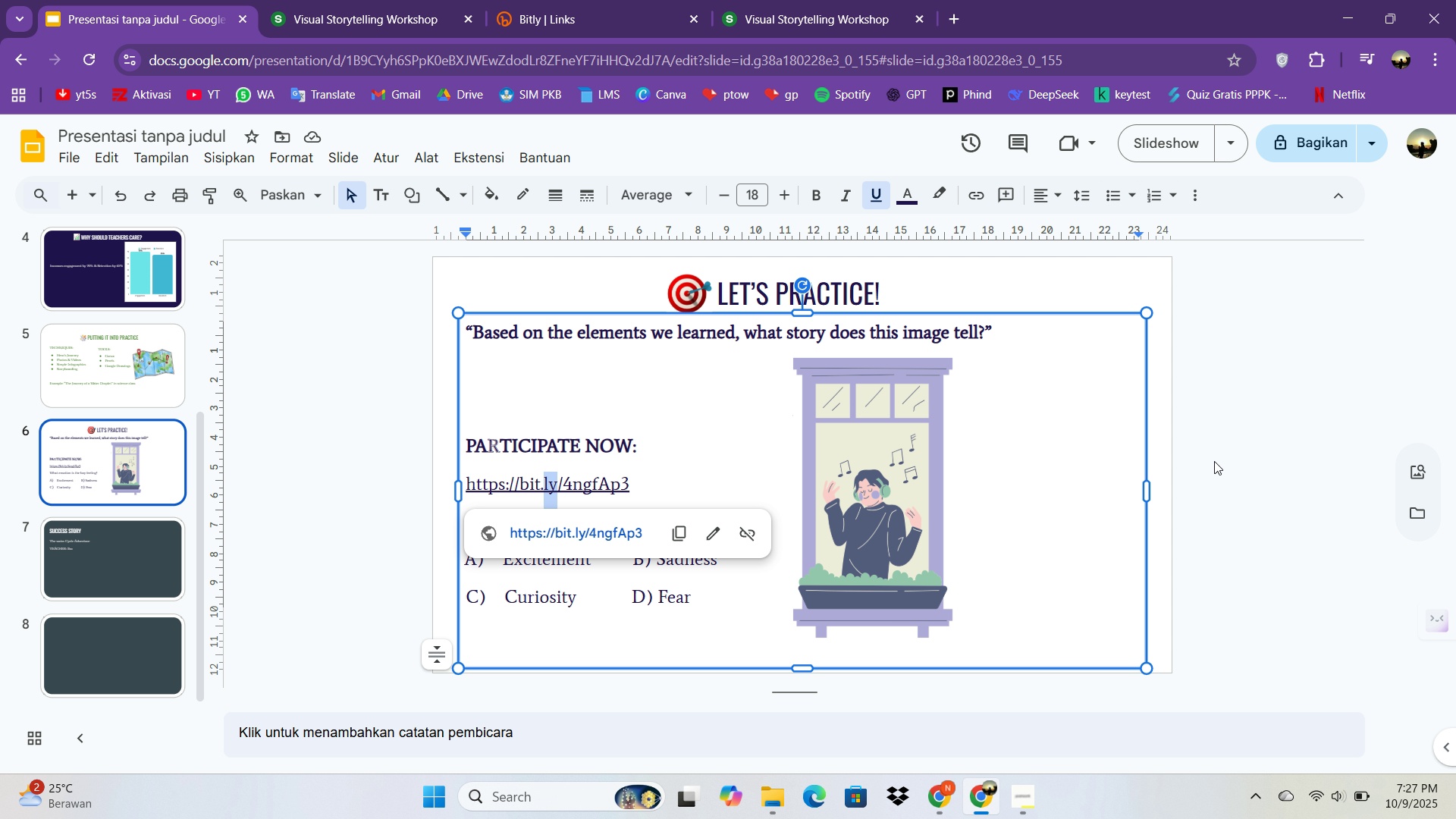 
double_click([1214, 461])
 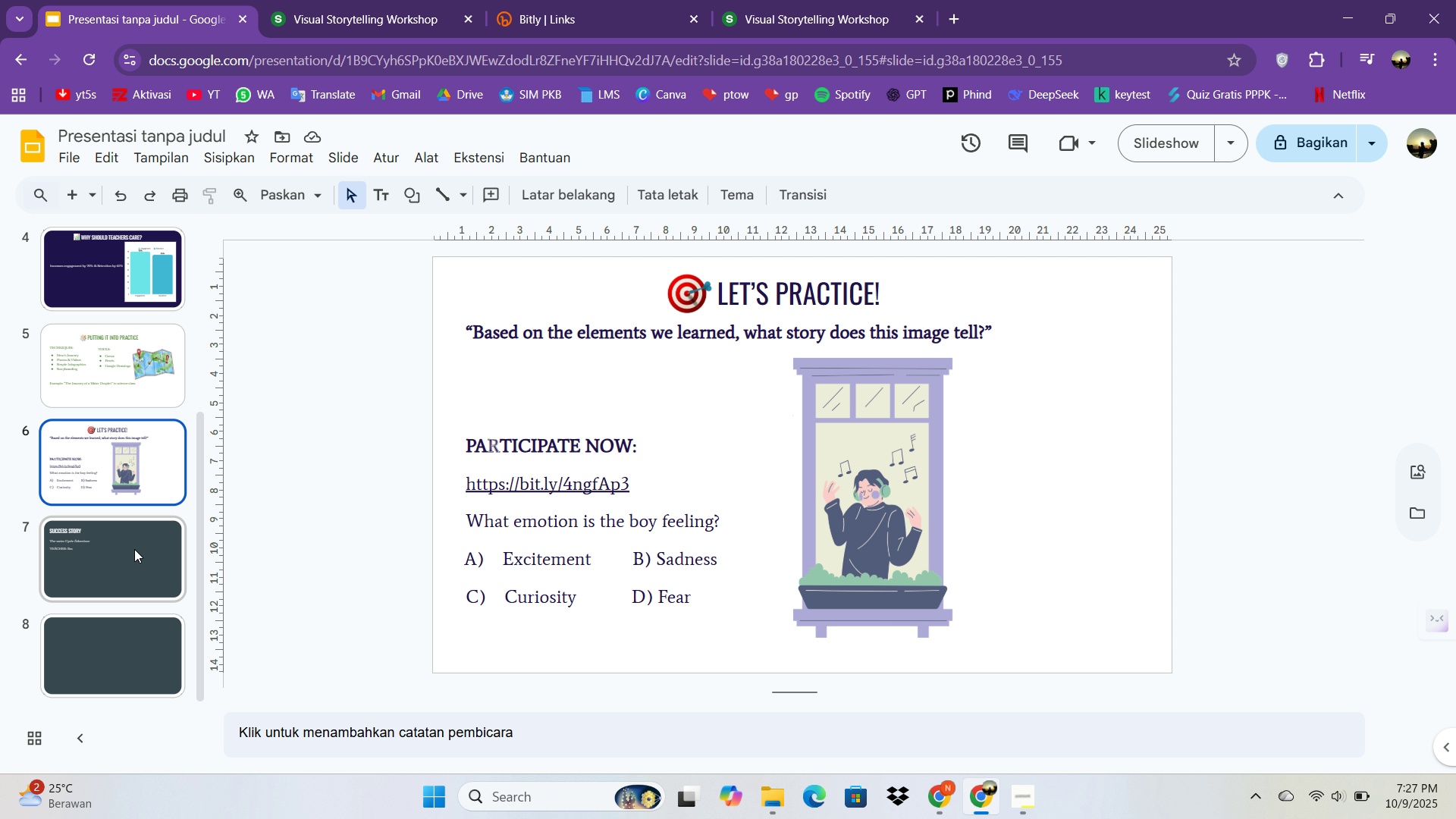 
double_click([134, 549])
 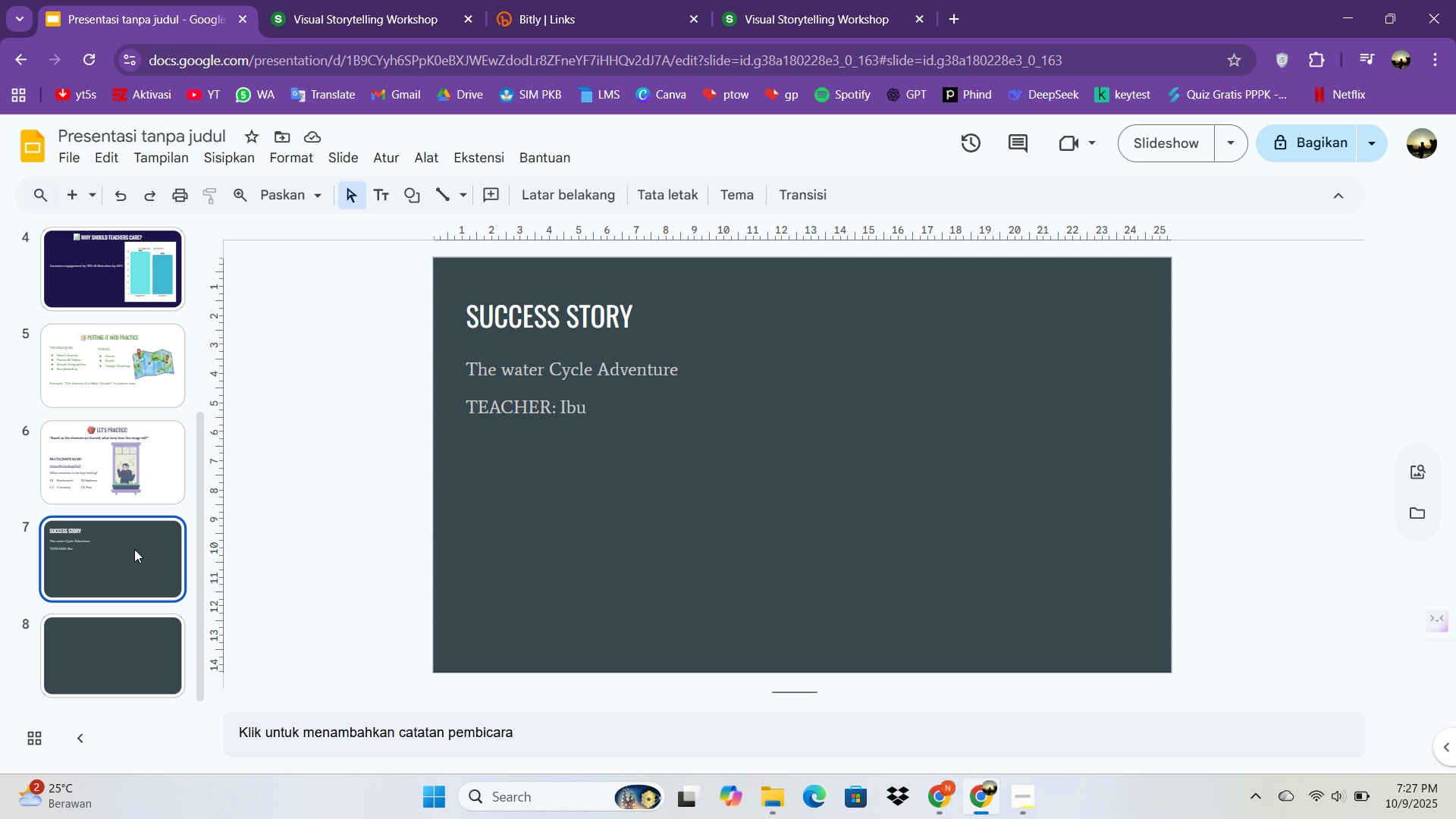 
triple_click([134, 549])
 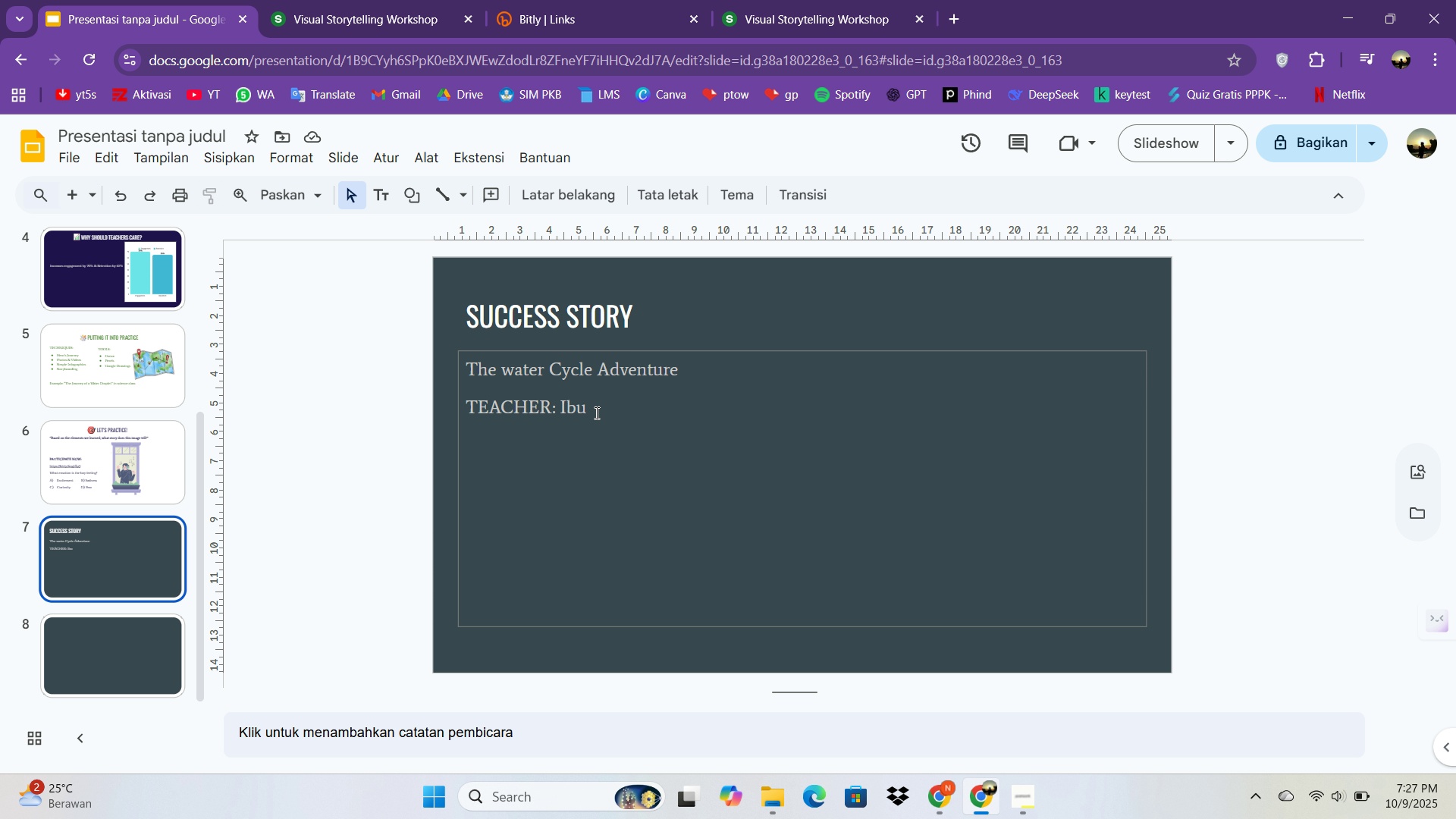 
left_click([595, 413])
 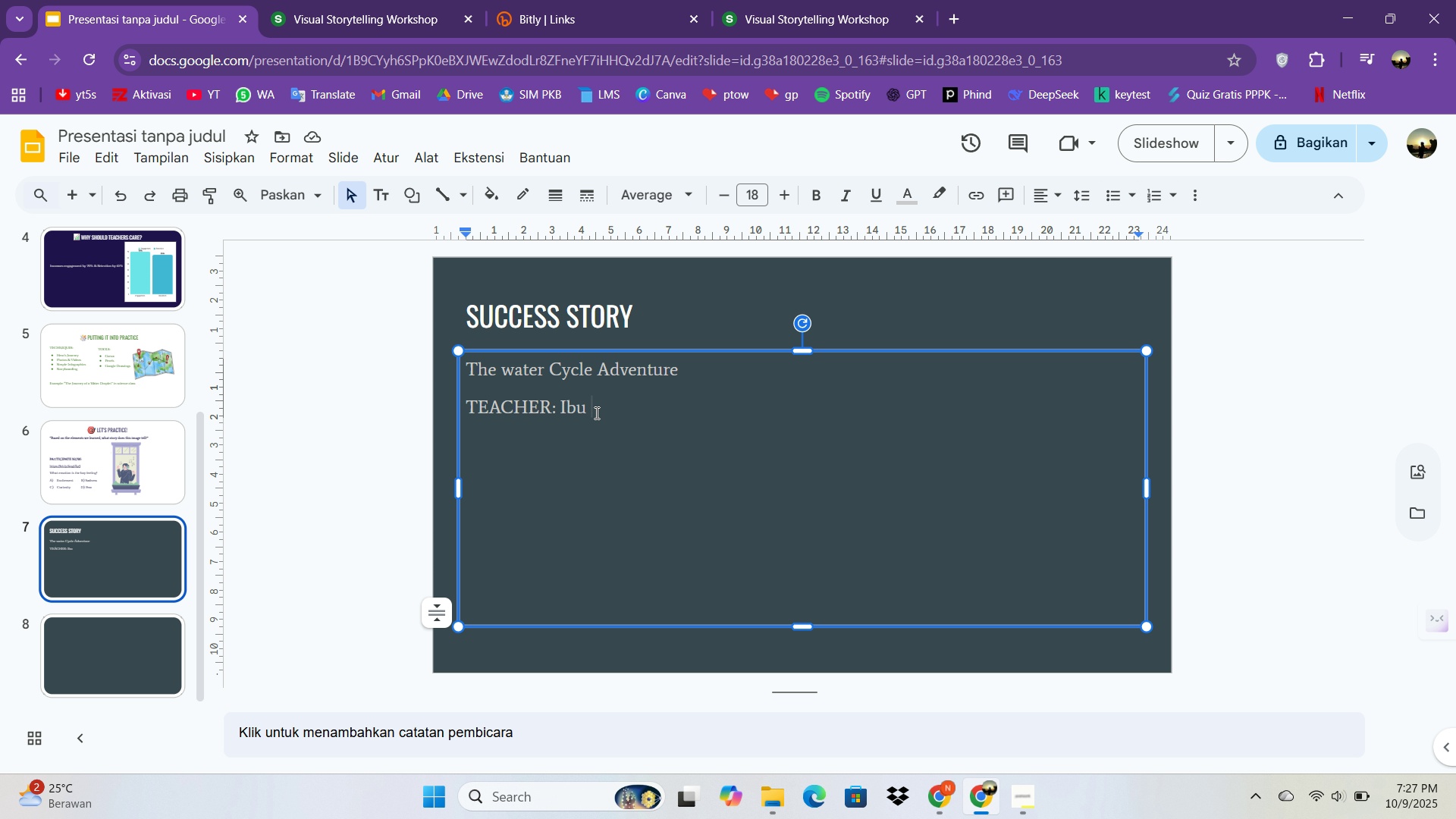 
type(Saro)
key(Backspace)
type(i, 5th Grade Science)
 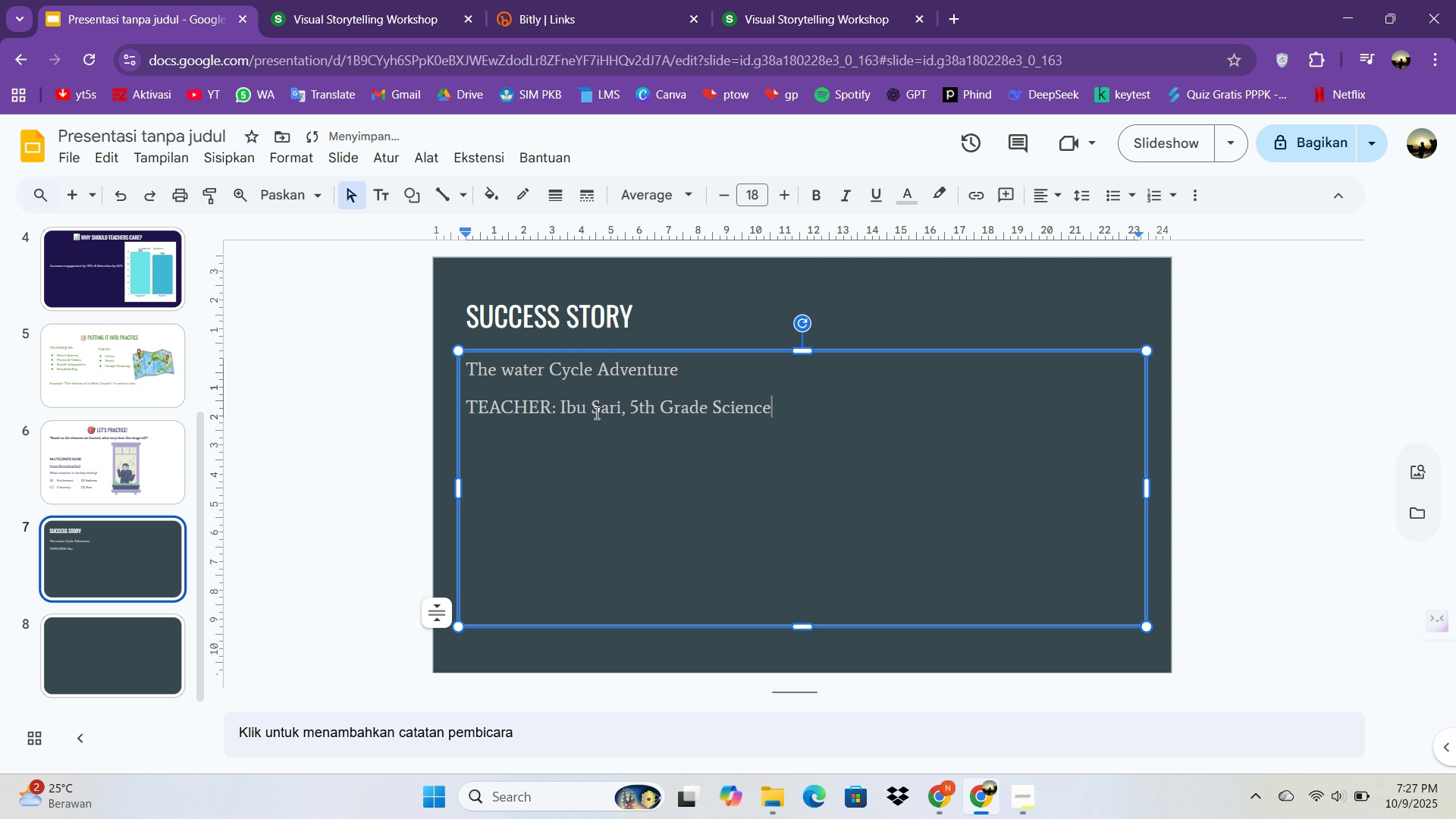 
key(Enter)
 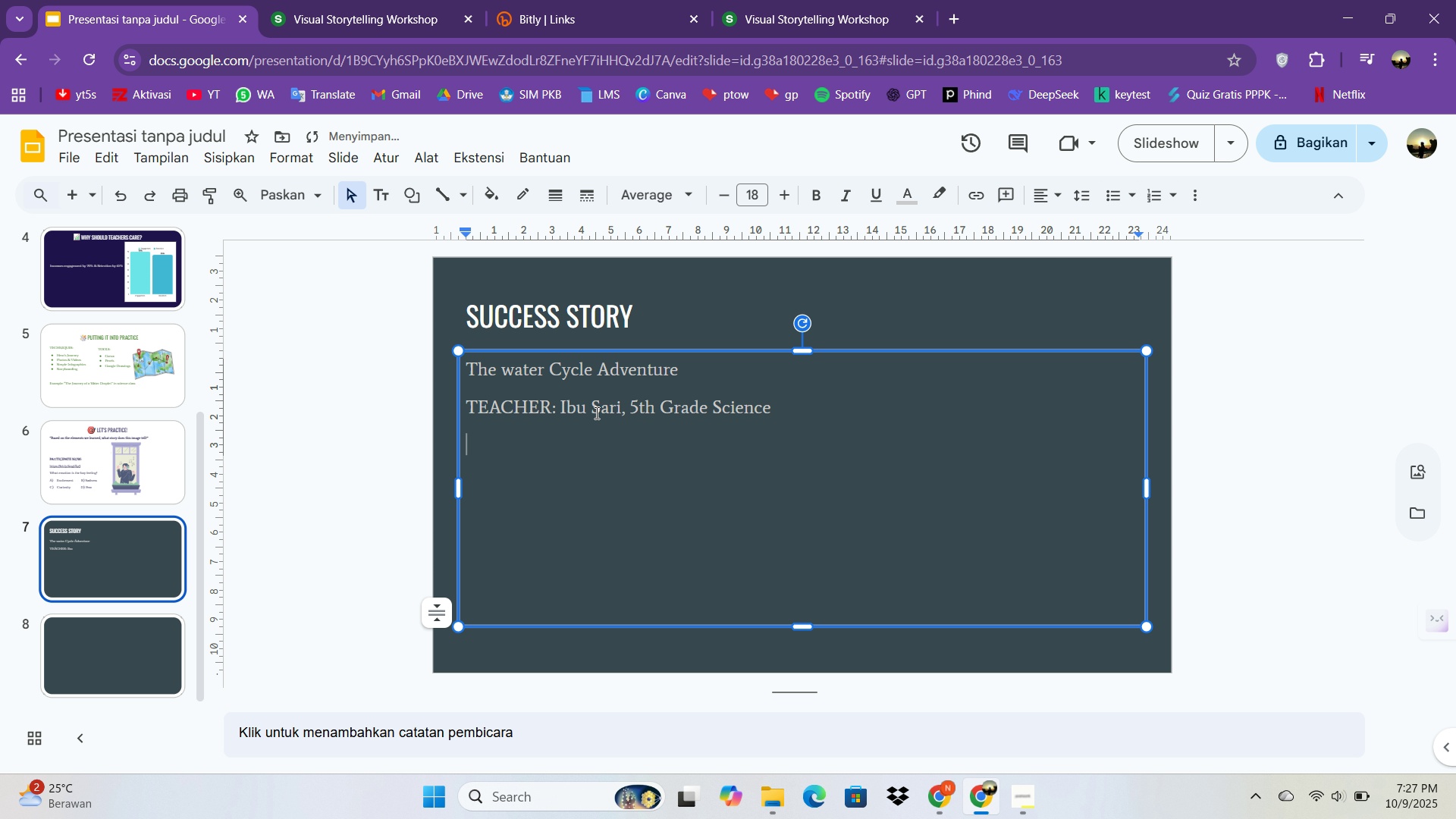 
type(PROBLEM: Students stuggled )
key(Backspace)
key(Backspace)
key(Backspace)
key(Backspace)
key(Backspace)
key(Backspace)
type(rugge)
key(Backspace)
type(led to memorize water cycle stages)
 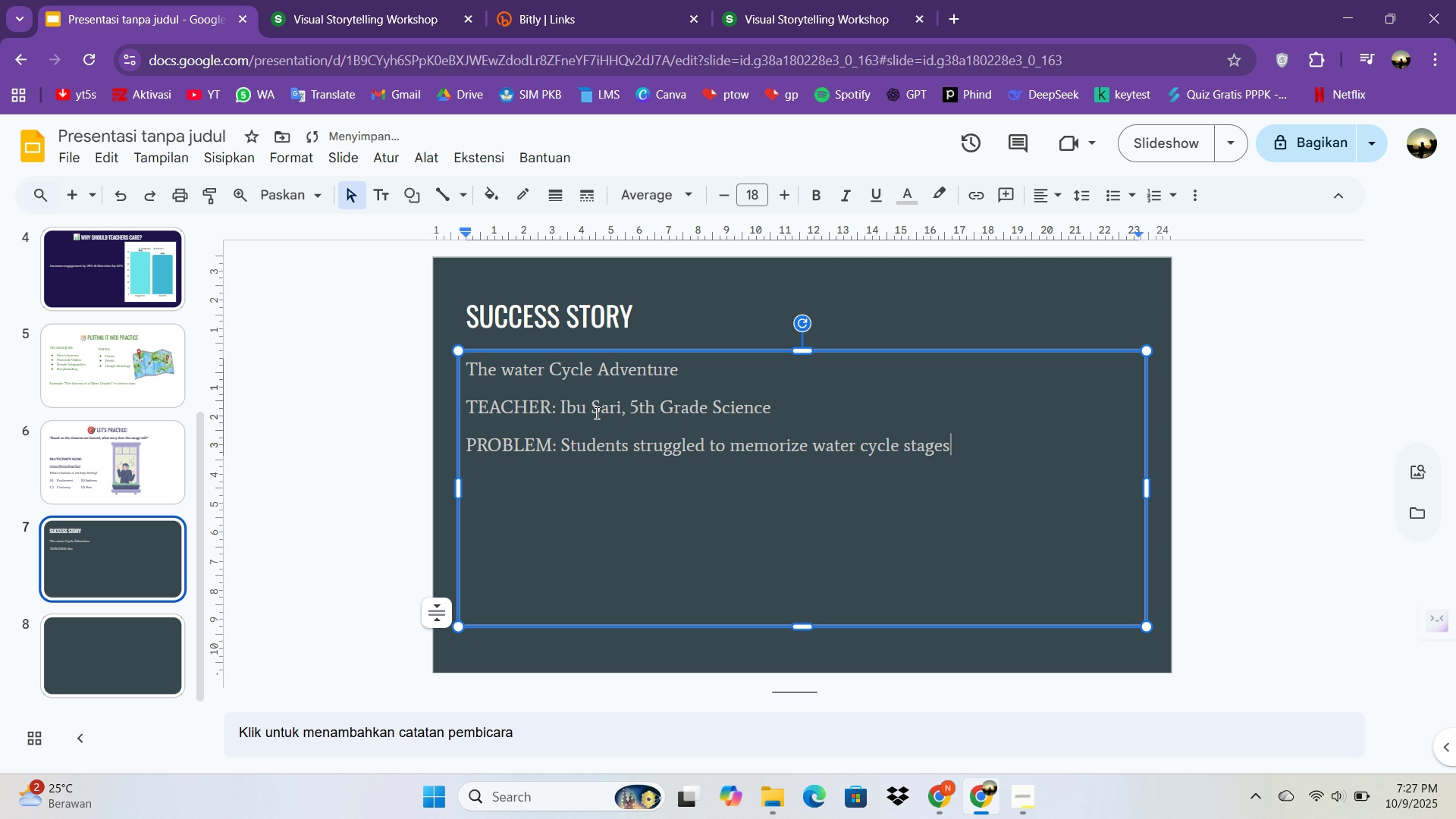 
key(Enter)
 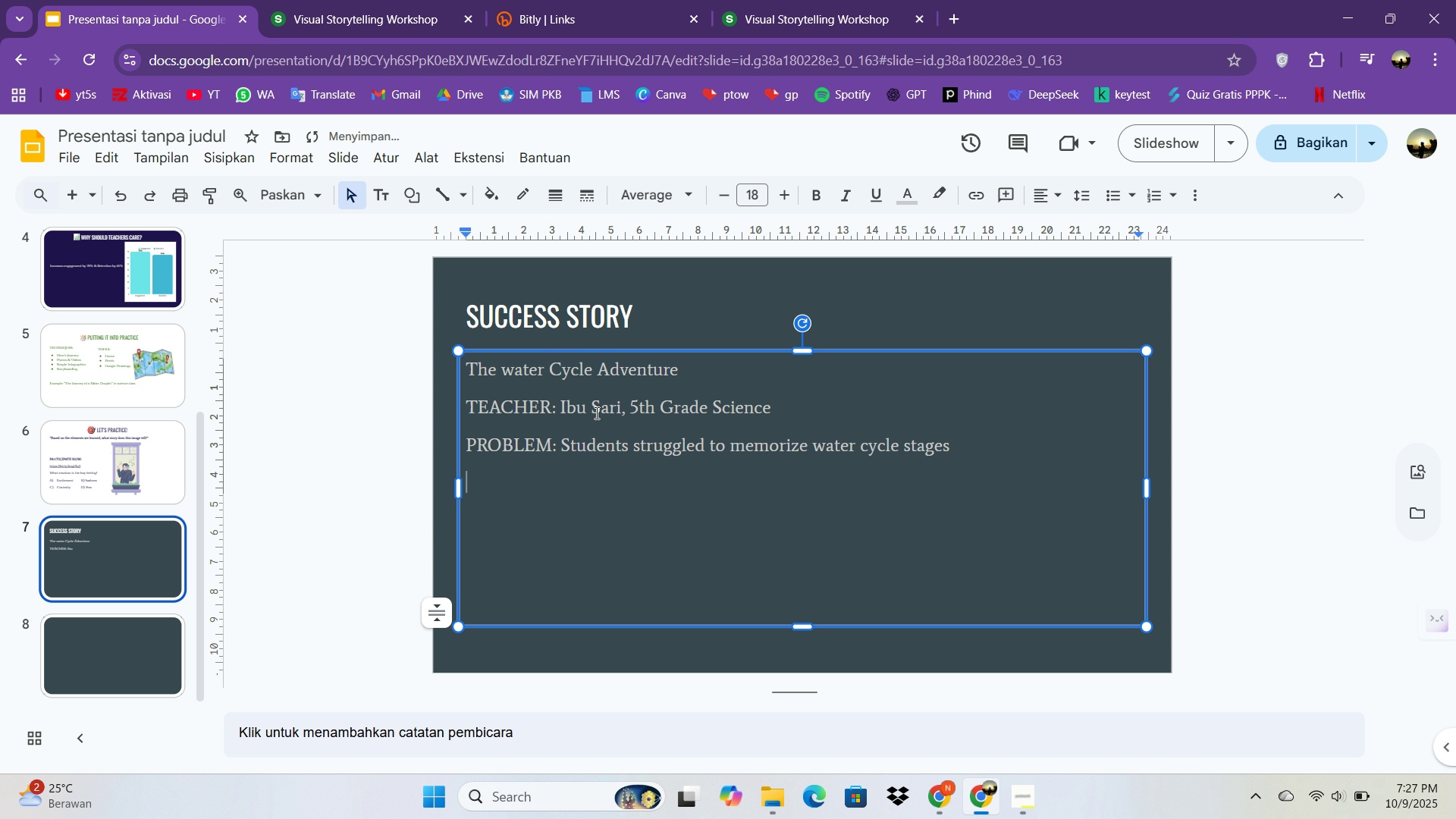 
hold_key(key=S, duration=4.12)
 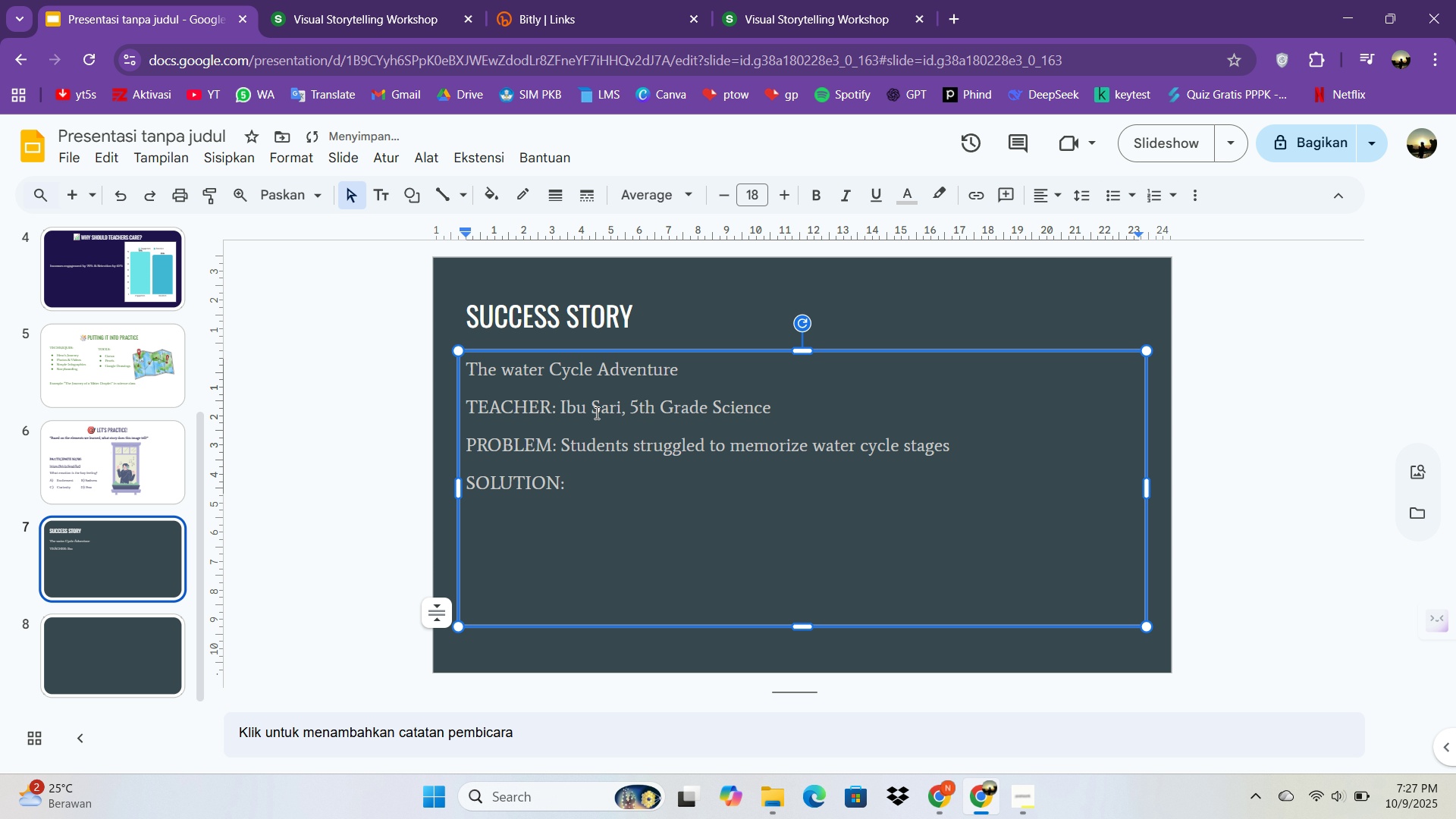 
type(OLUTION")
key(Backspace)
type(L)
key(Backspace)
type(: Ce)
key(Backspace)
type(reated "Dito the Water Droplet:)
key(Backspace)
type(" adventure story)
 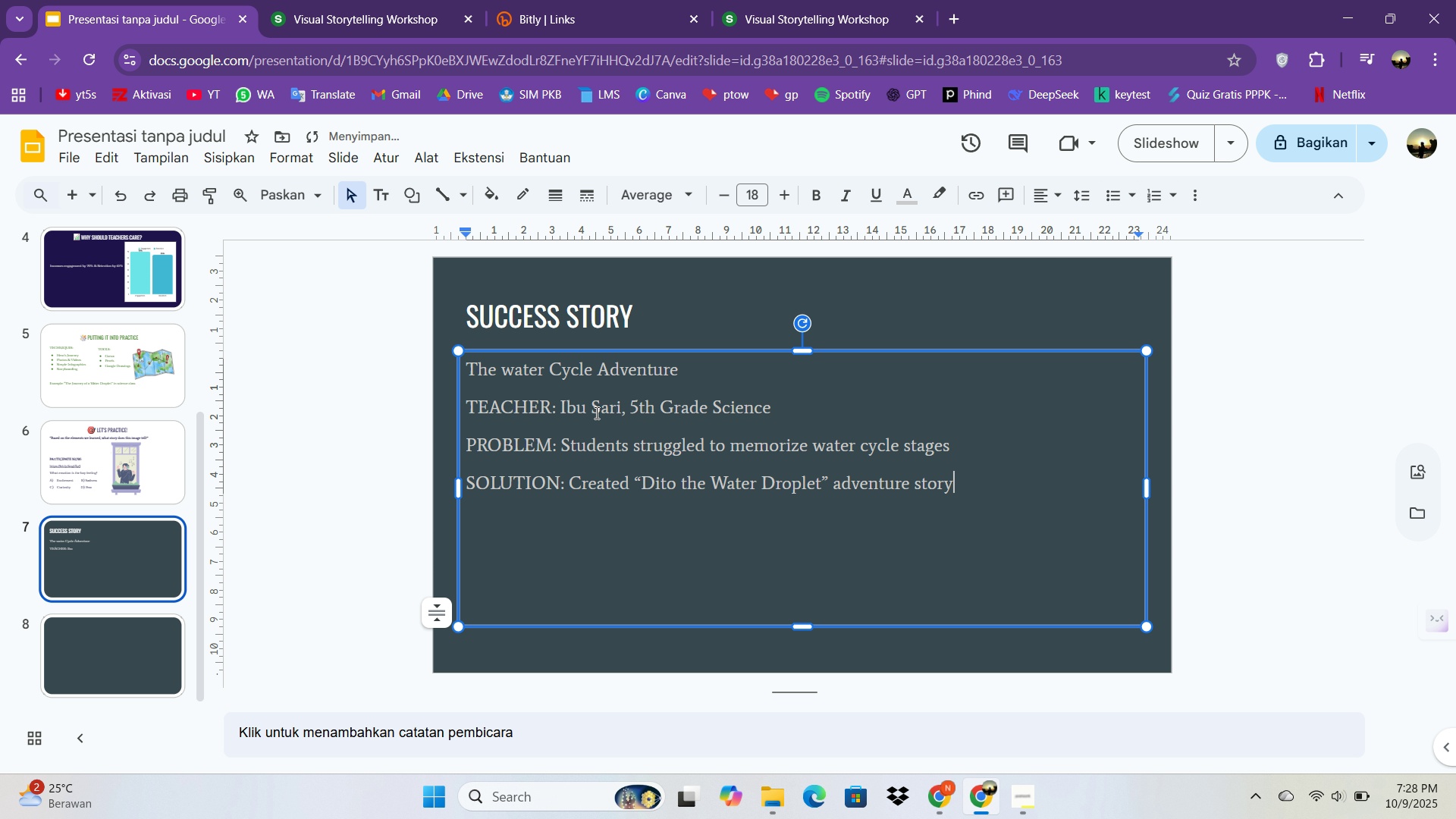 
key(Enter)
 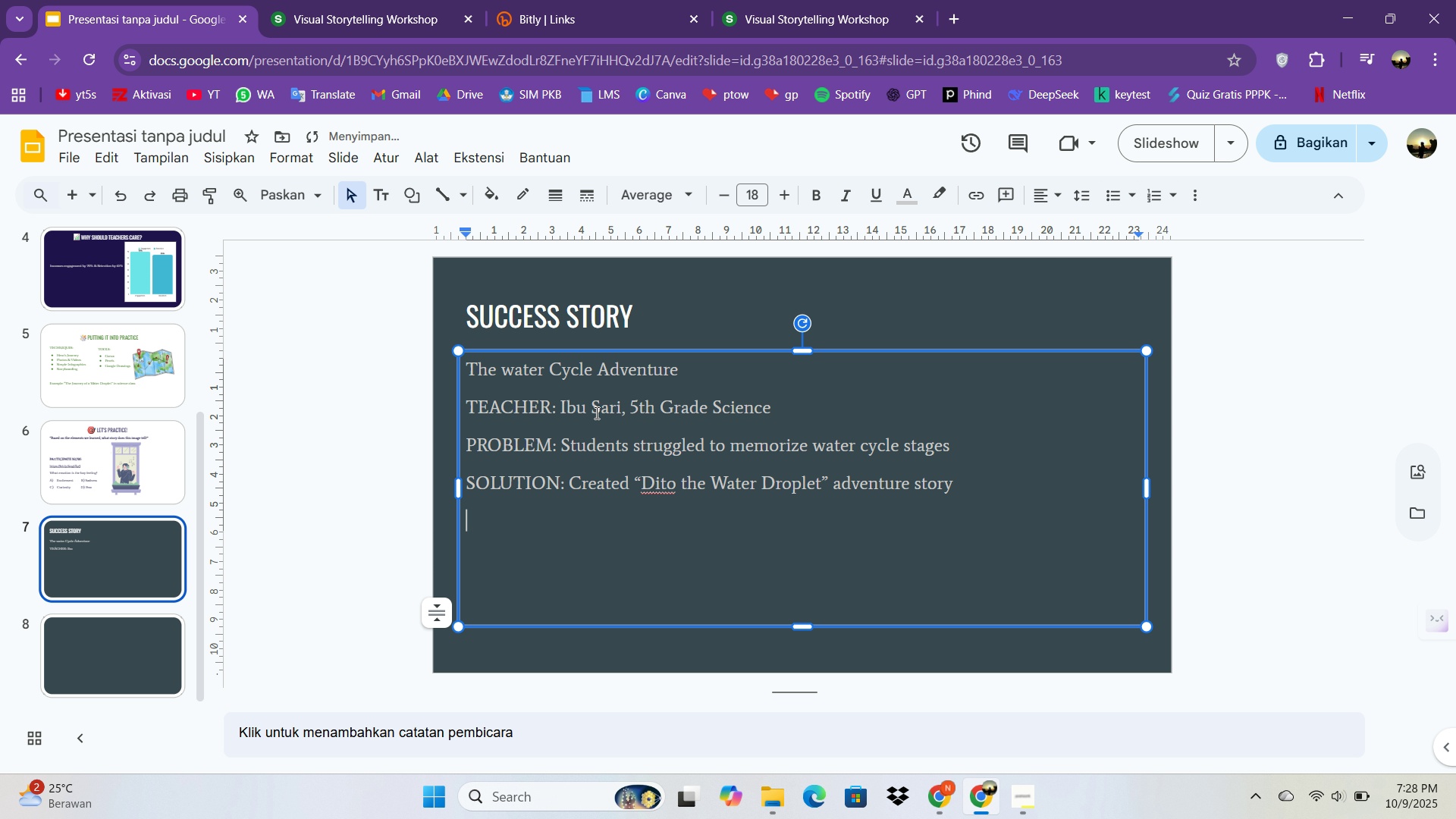 
type(RESULT: )
key(Backspace)
key(Backspace)
type(s)
key(Backspace)
type(S:  Averaf)
key(Backspace)
type(ge test scores increased from 65 to 82!)
 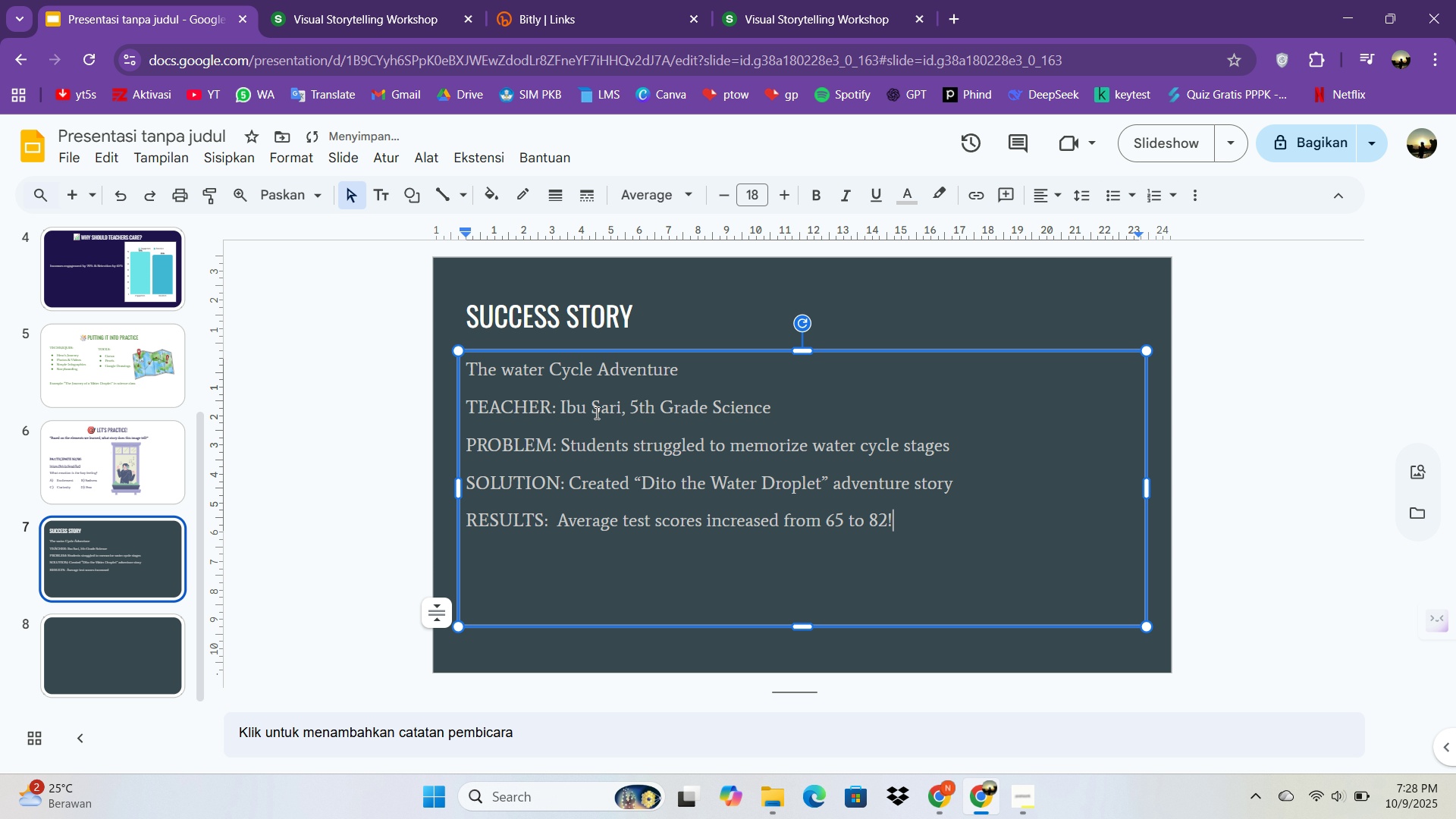 
wait(5.77)
 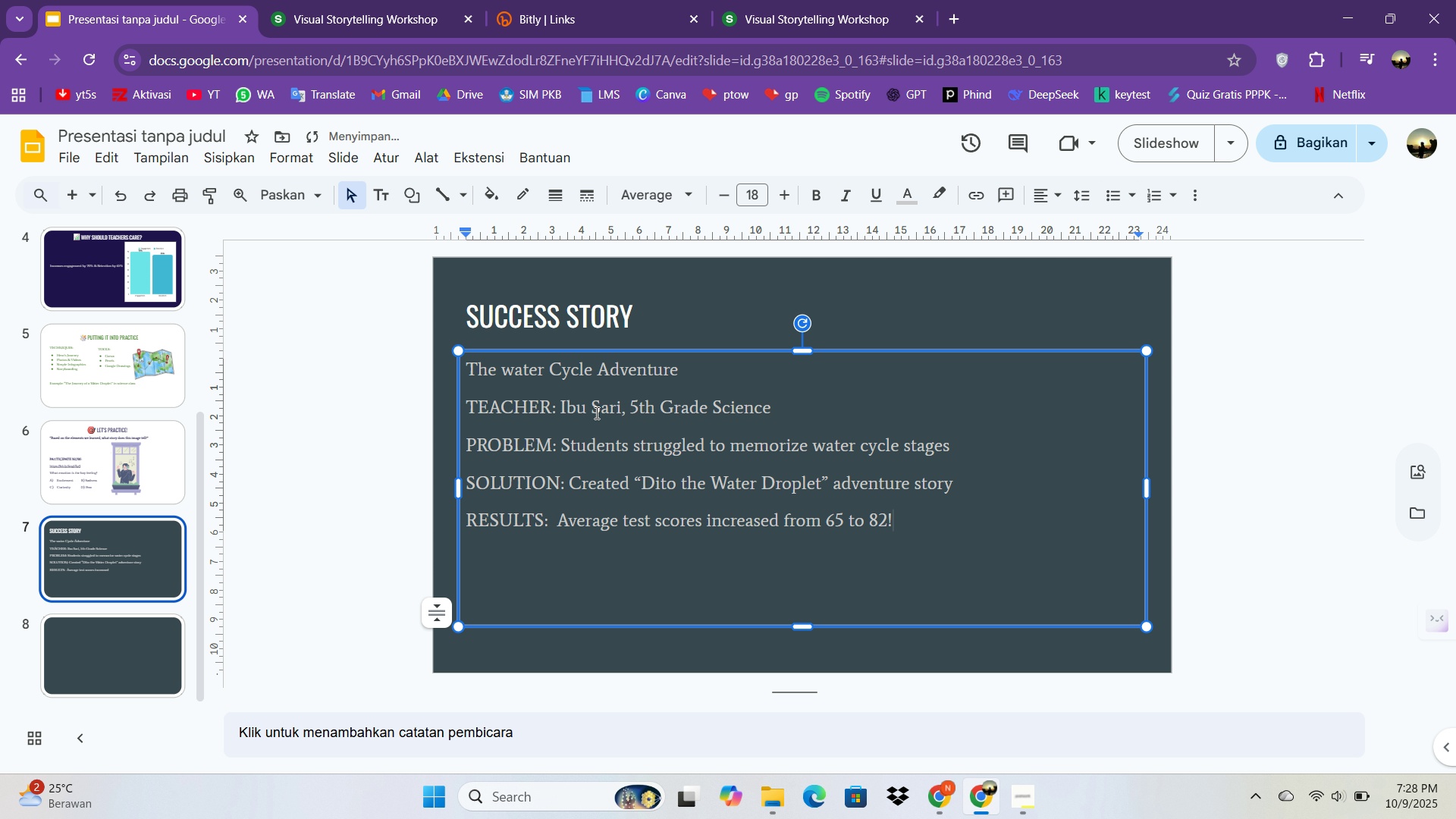 
left_click([634, 337])
 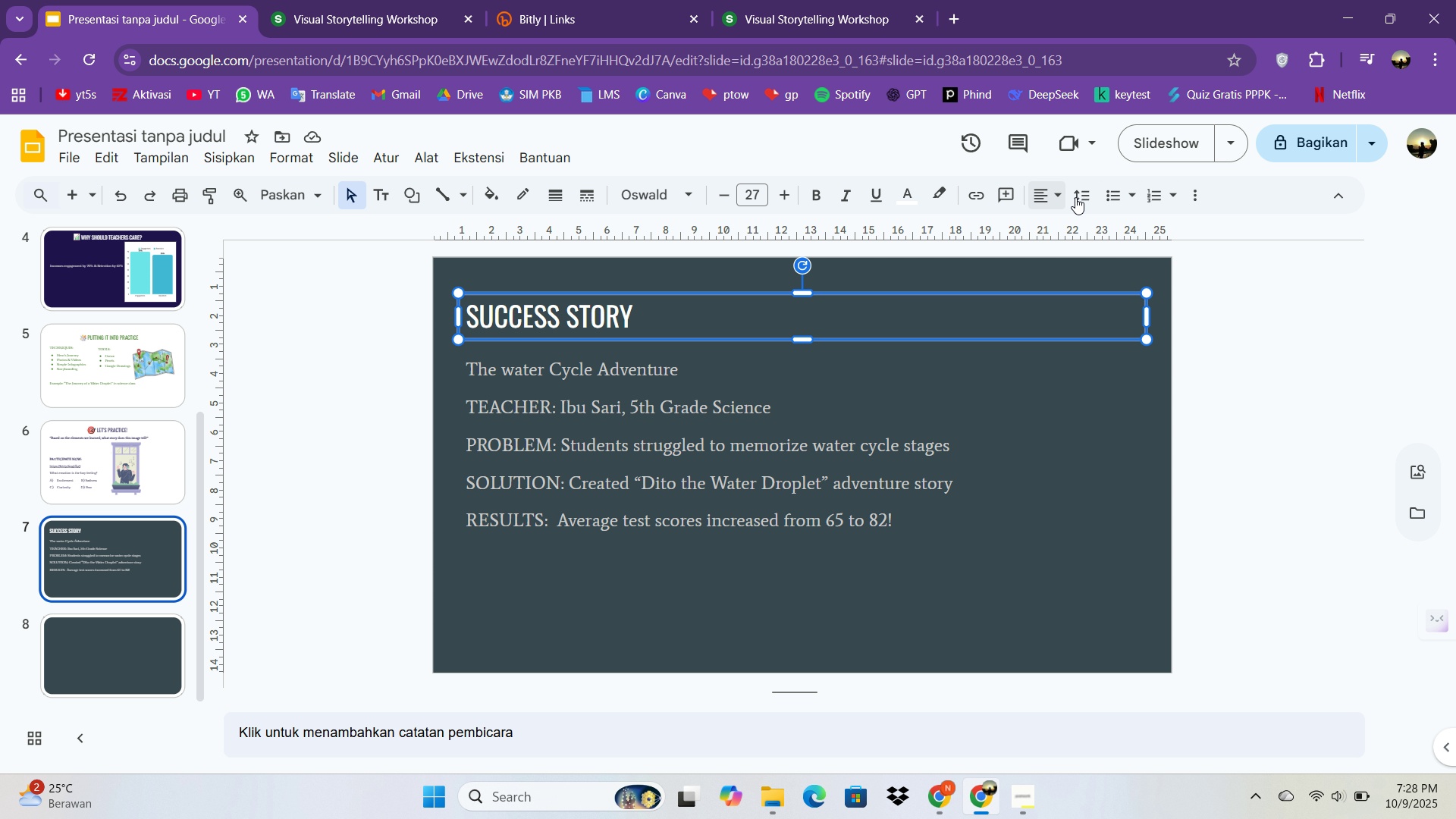 
left_click([1061, 192])
 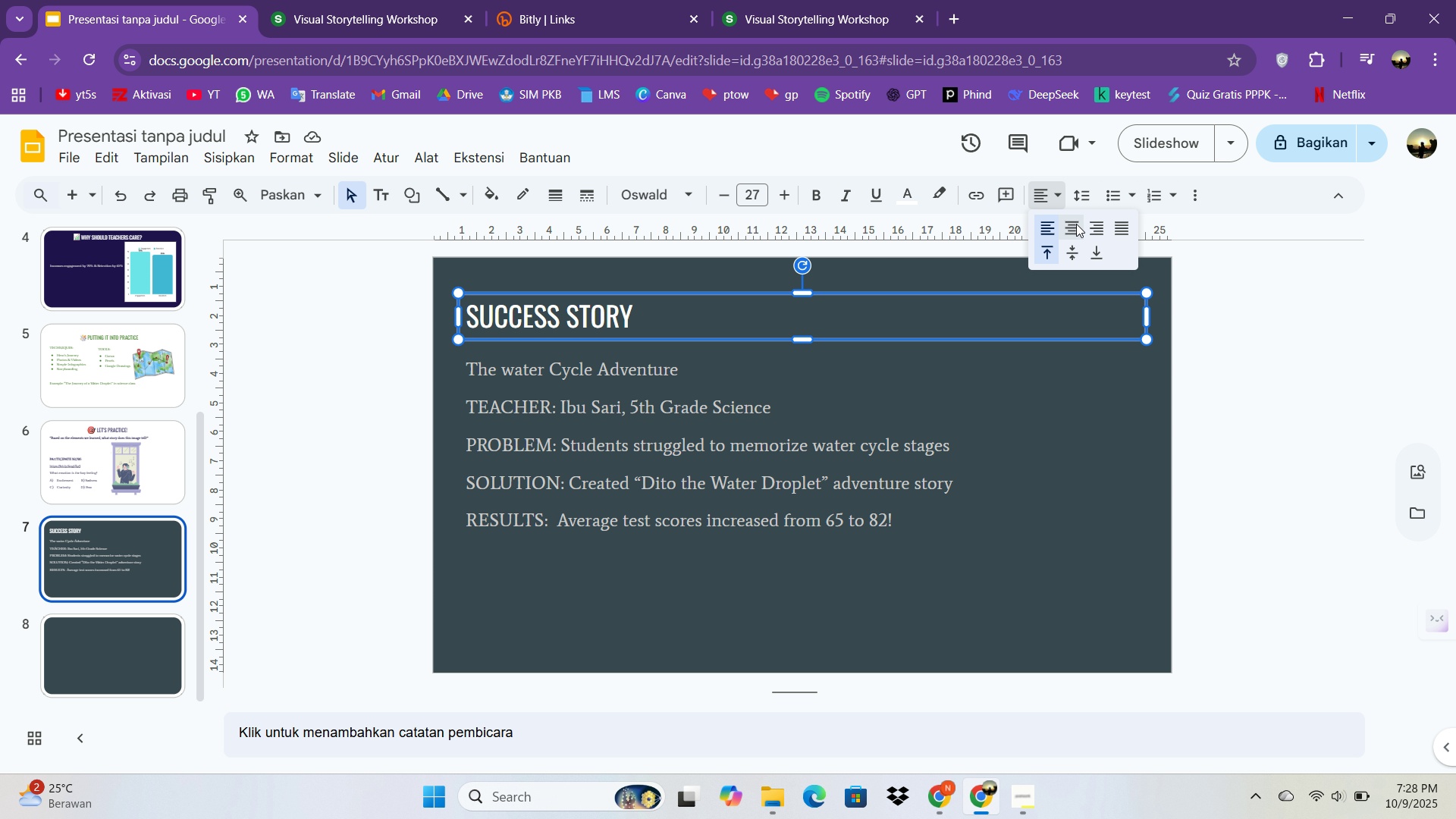 
left_click([1076, 224])
 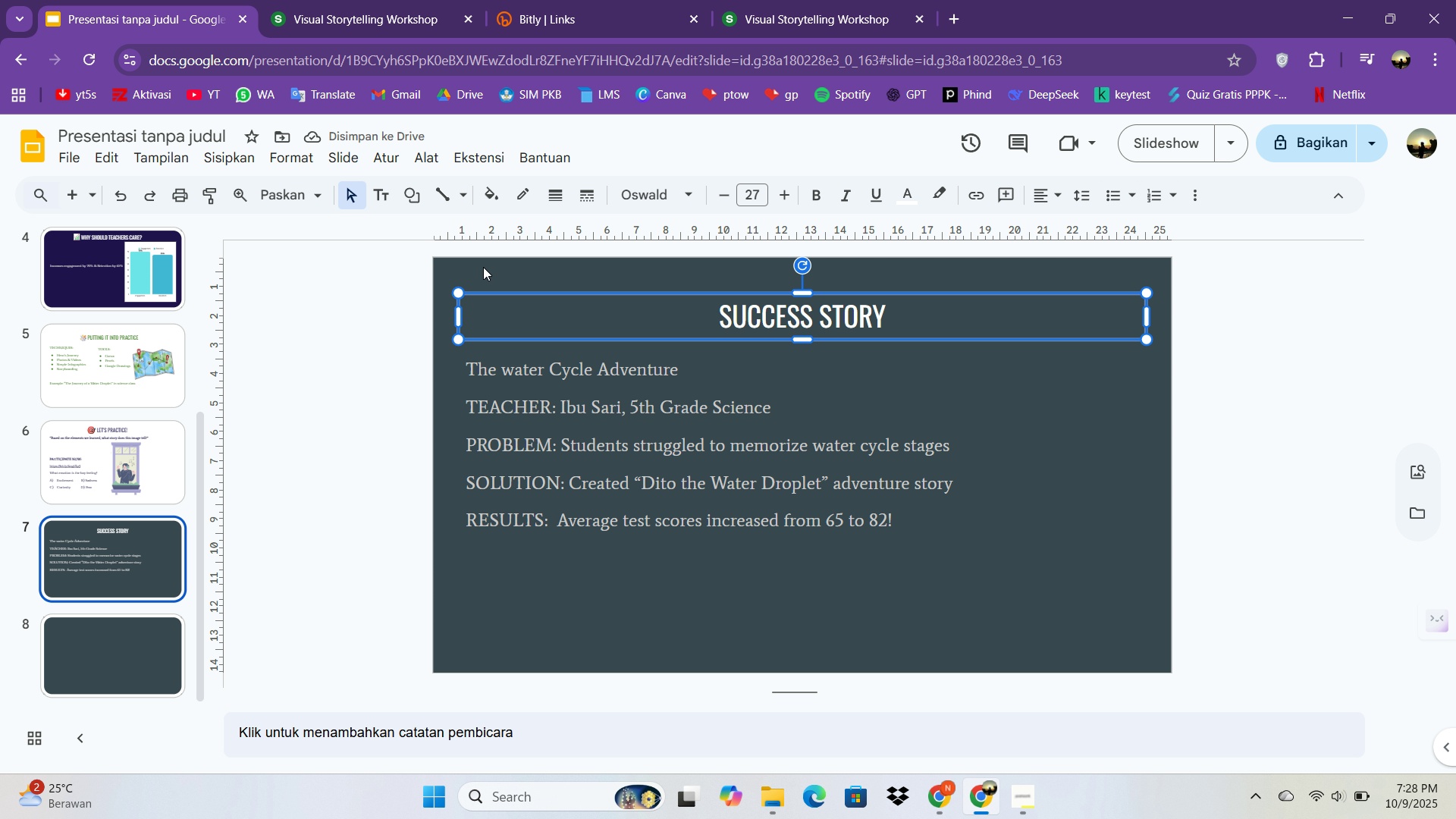 
double_click([460, 270])
 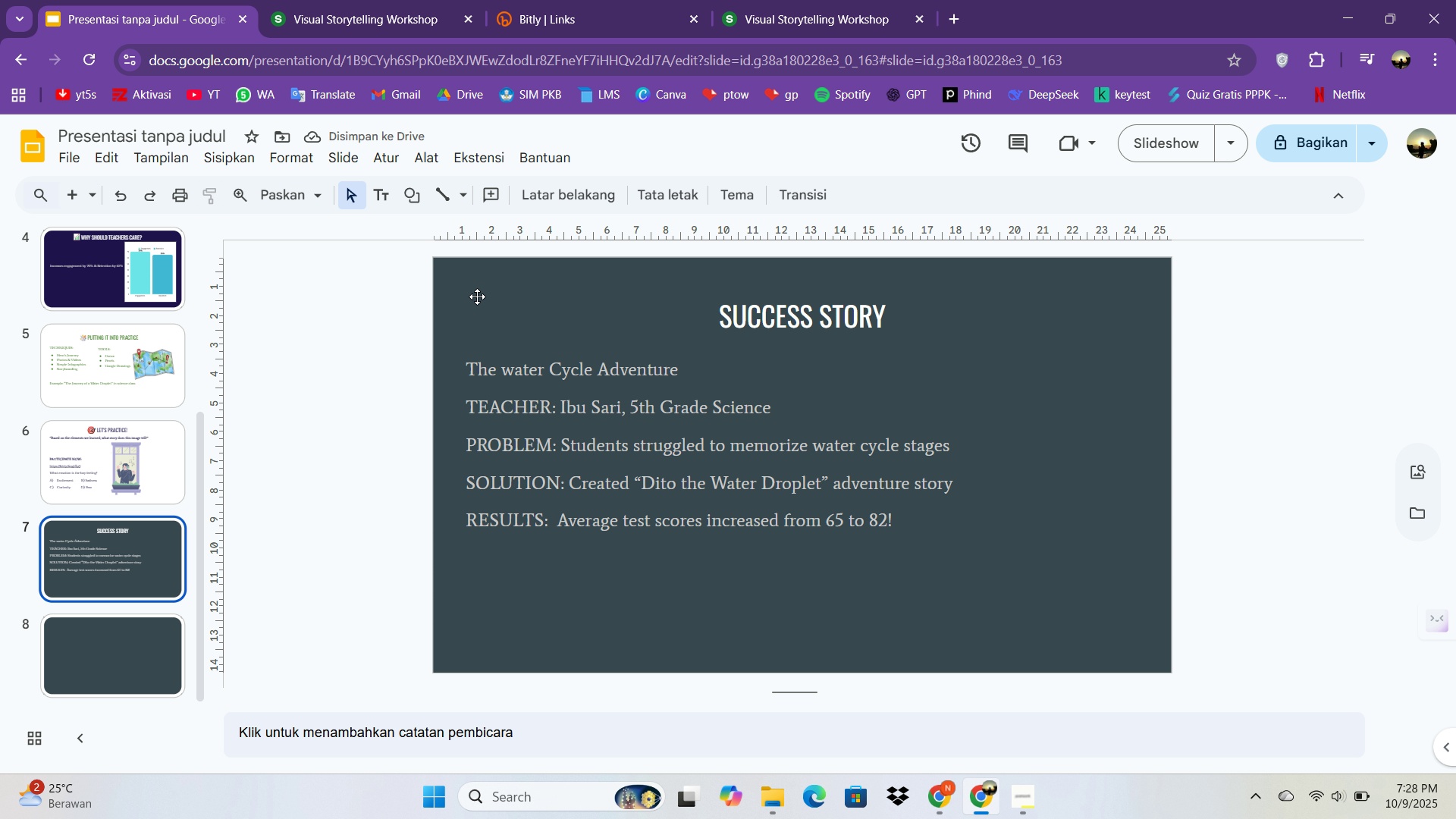 
double_click([477, 297])
 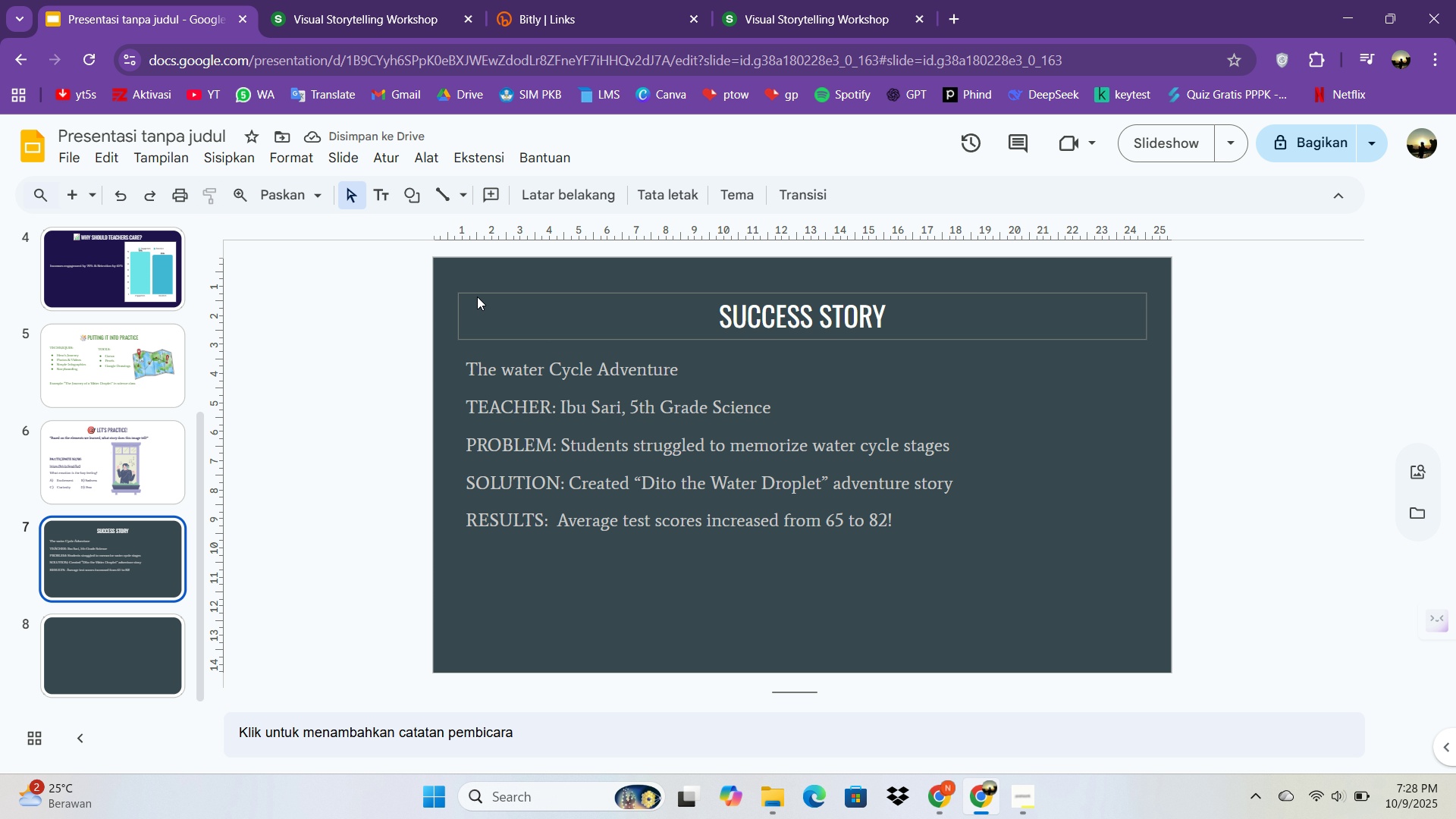 
triple_click([477, 297])
 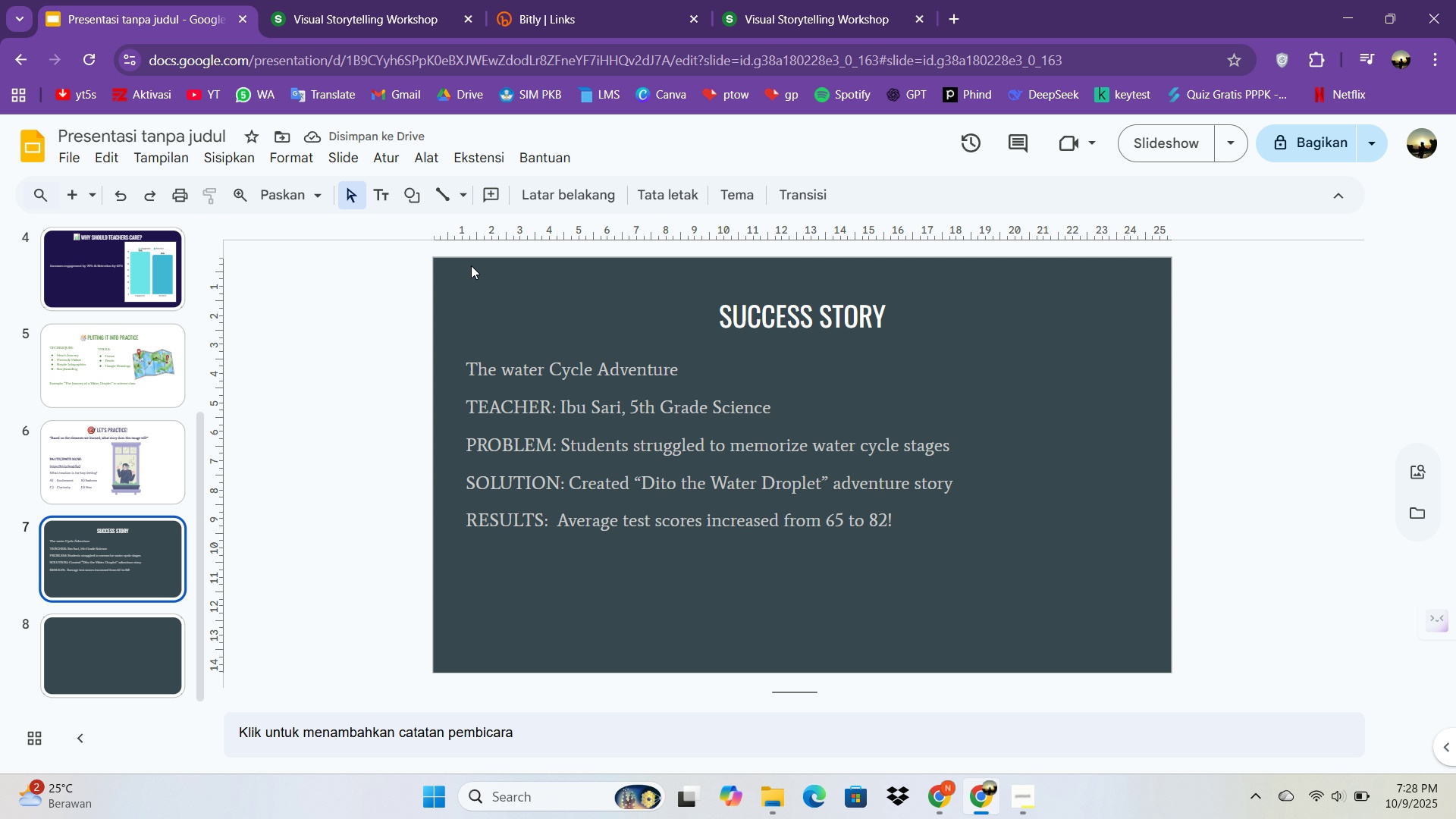 
triple_click([471, 265])
 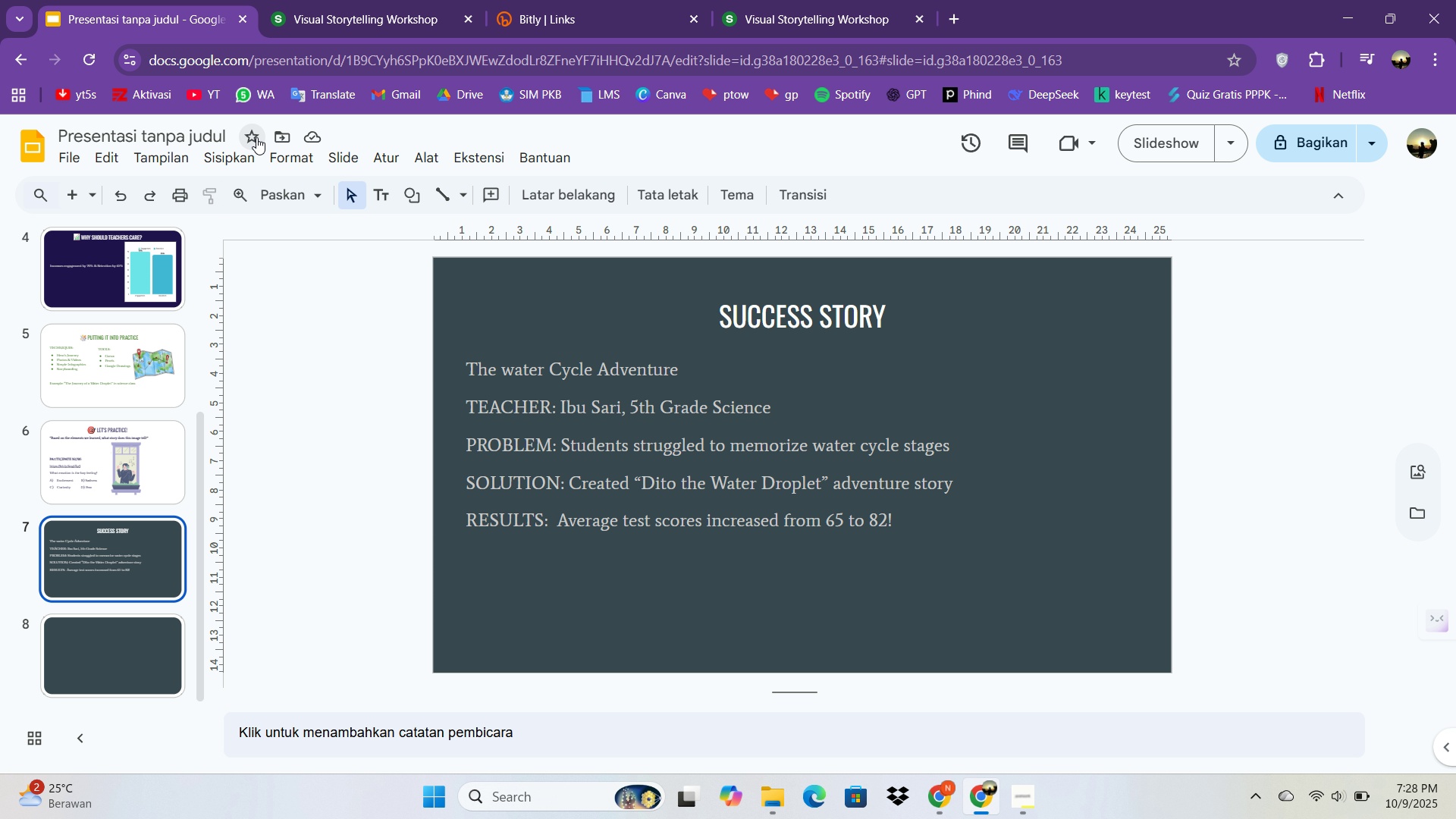 
left_click([228, 155])
 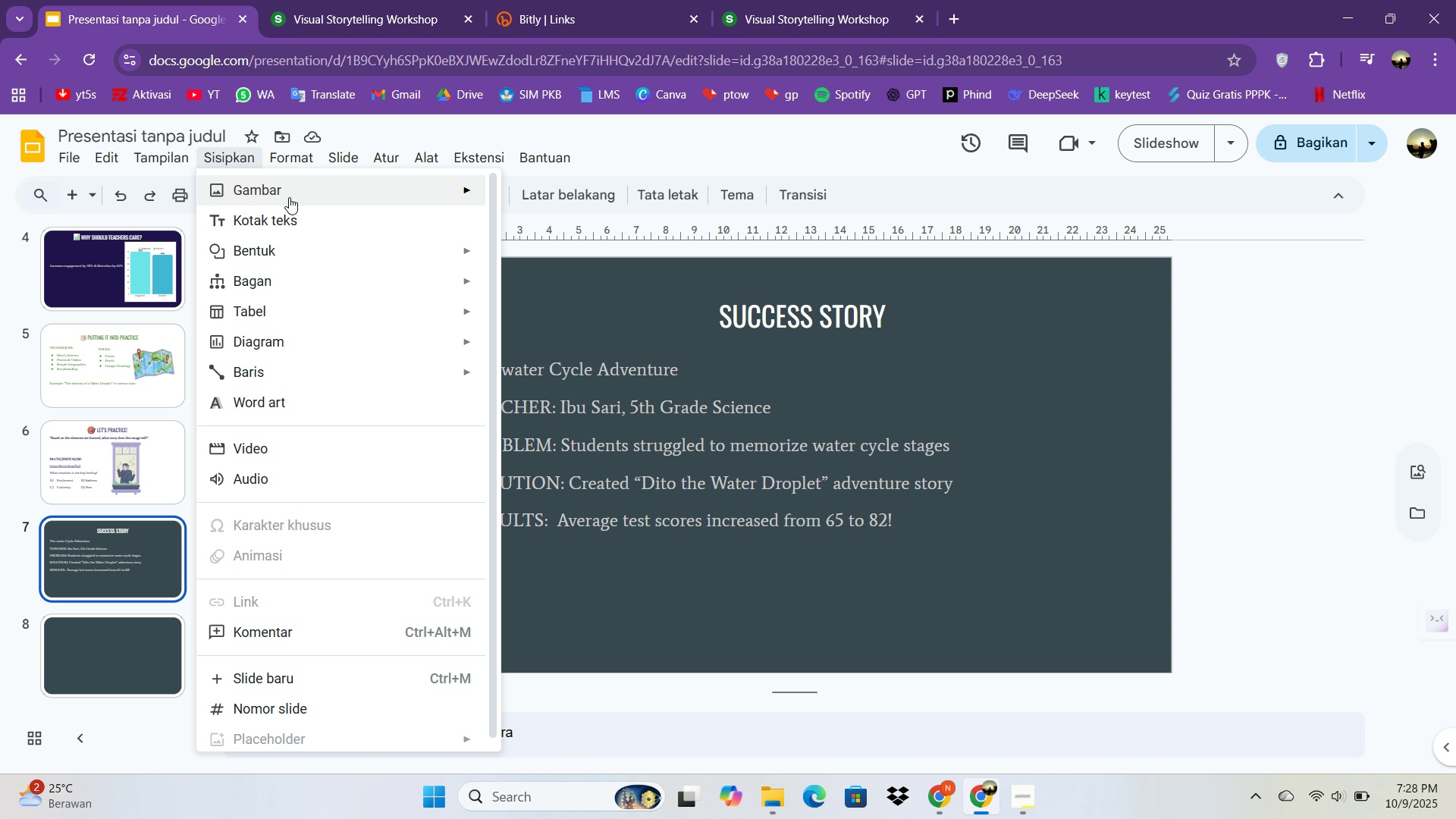 
left_click([289, 197])
 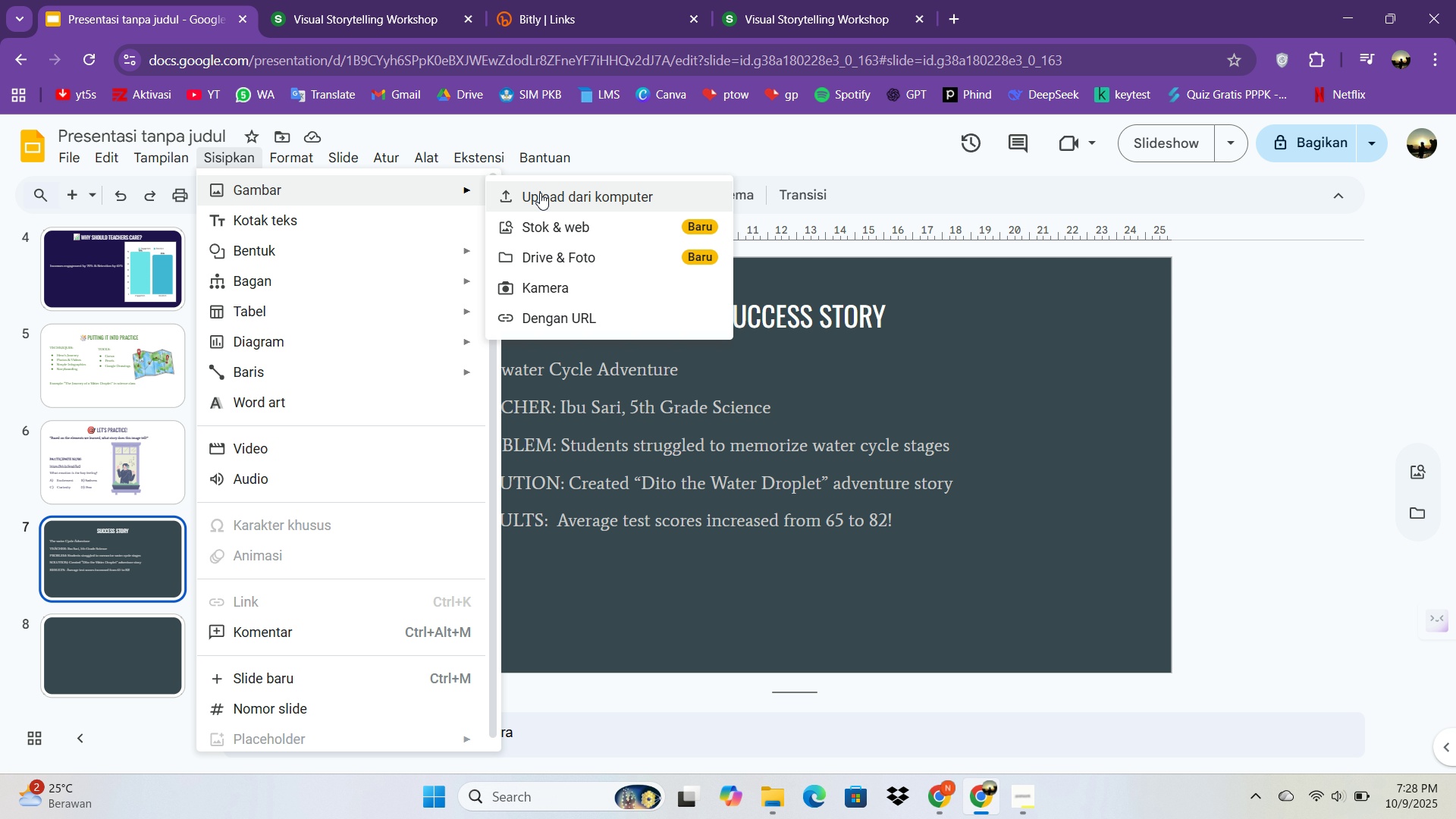 
left_click([540, 193])
 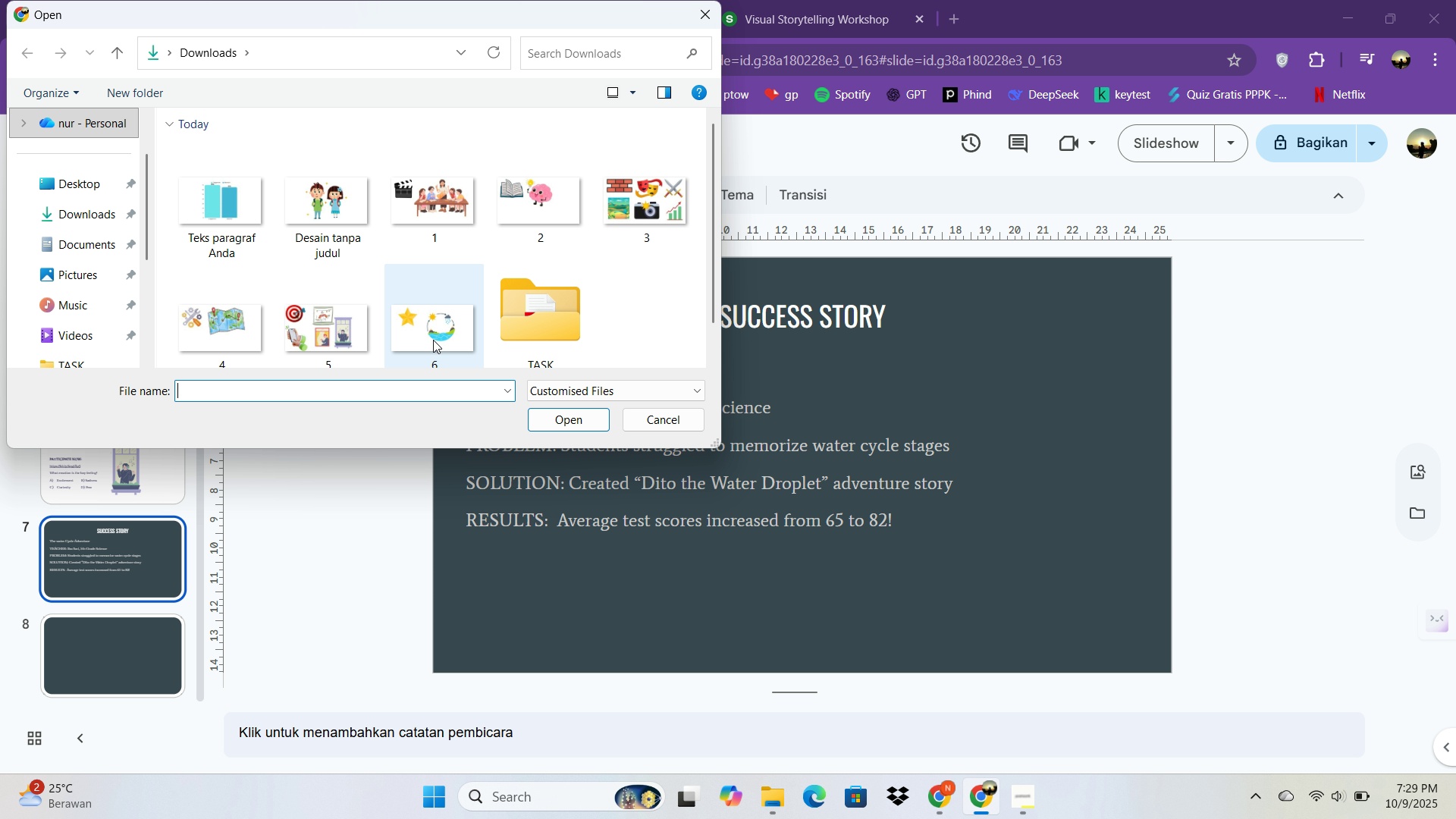 
double_click([433, 340])
 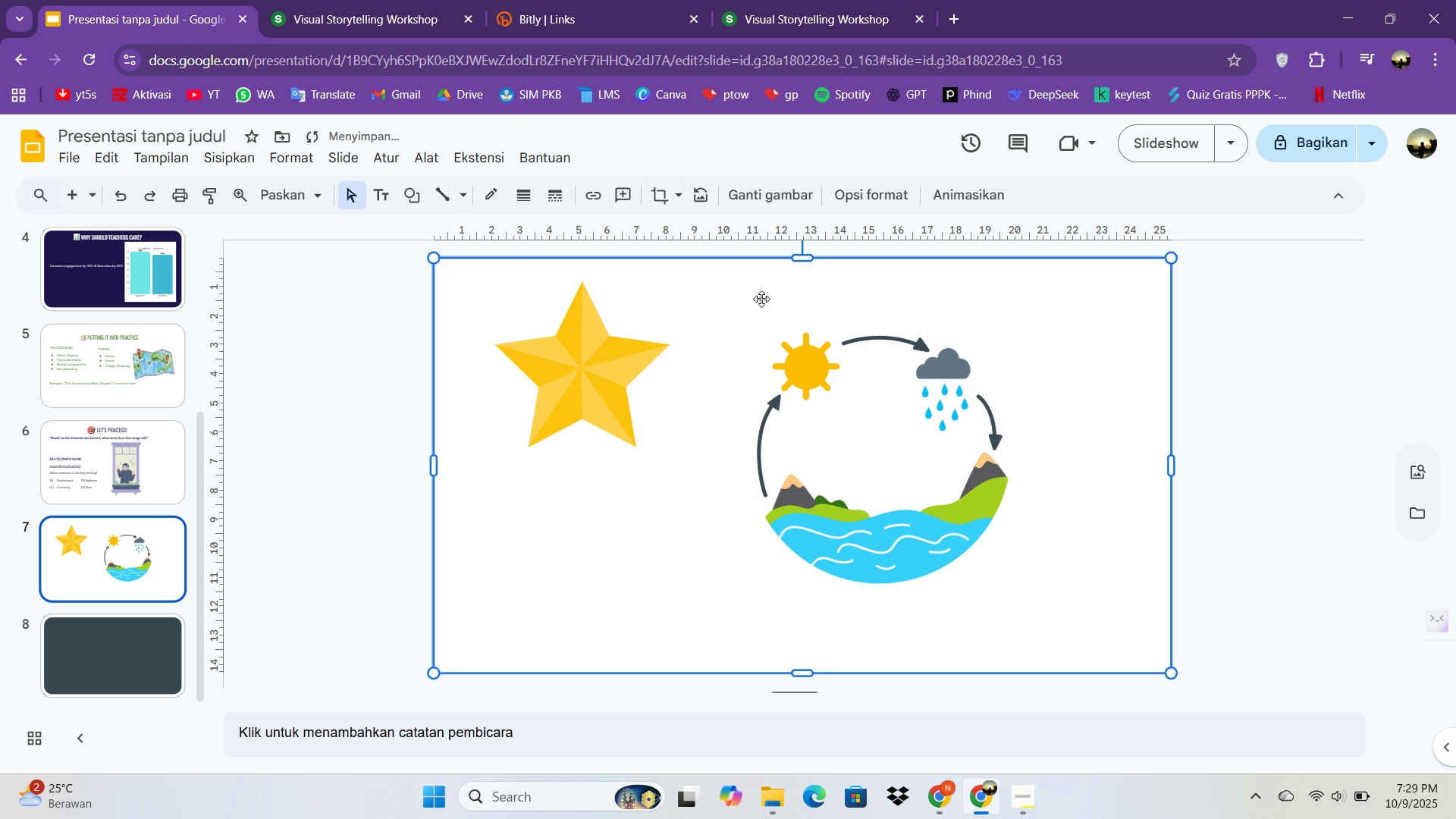 
key(Control+C)
 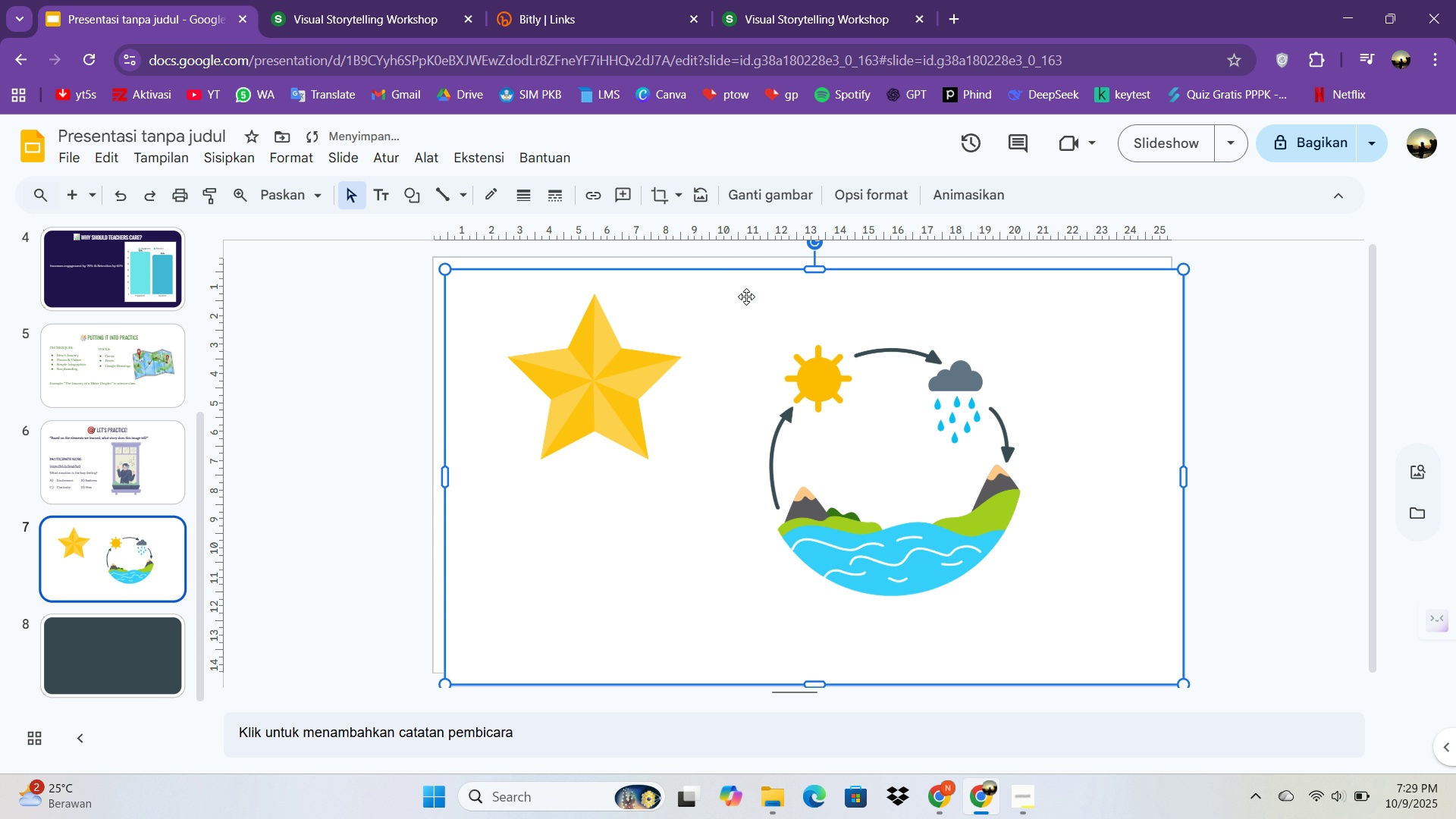 
key(Control+V)
 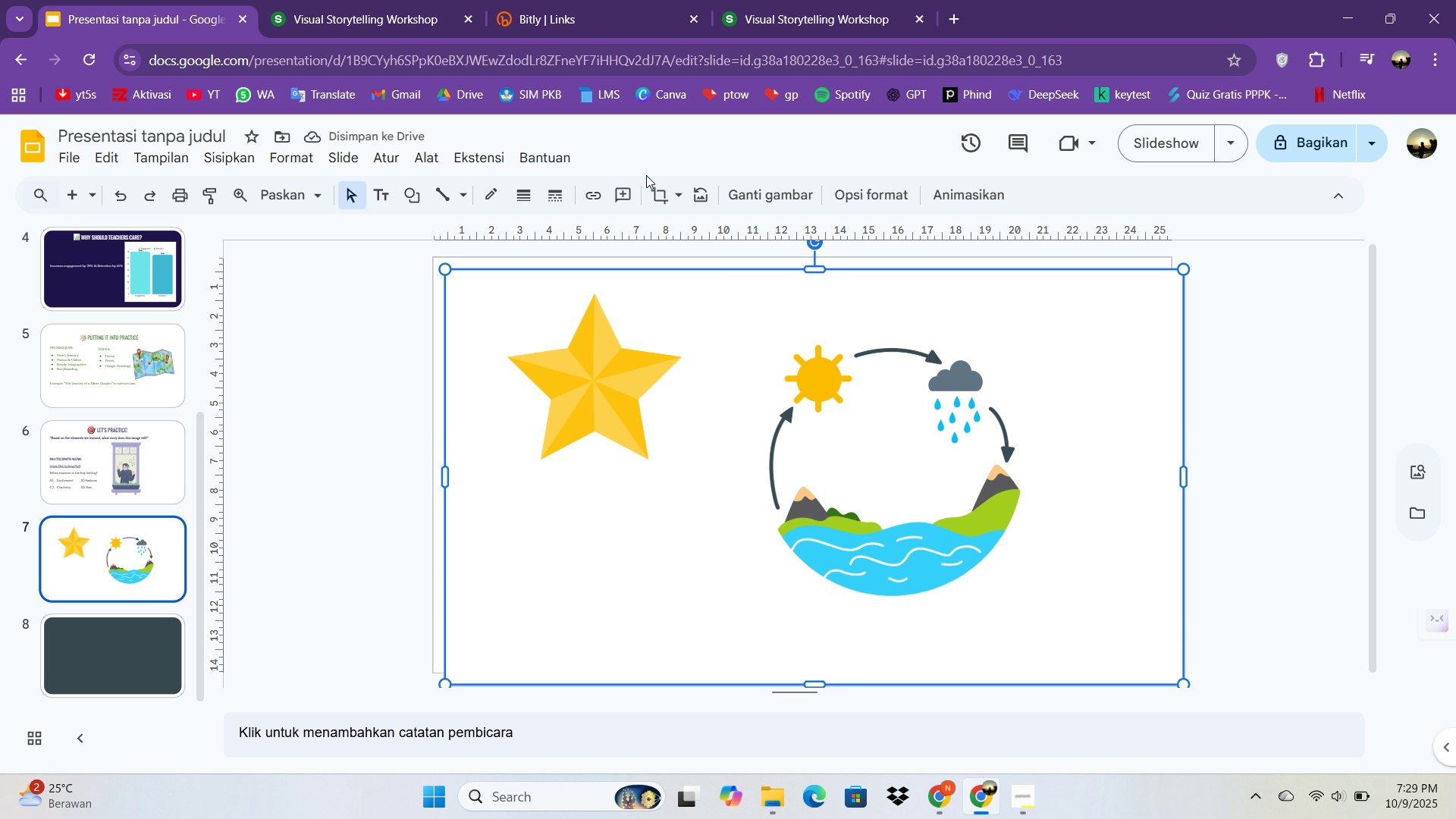 
left_click([660, 196])
 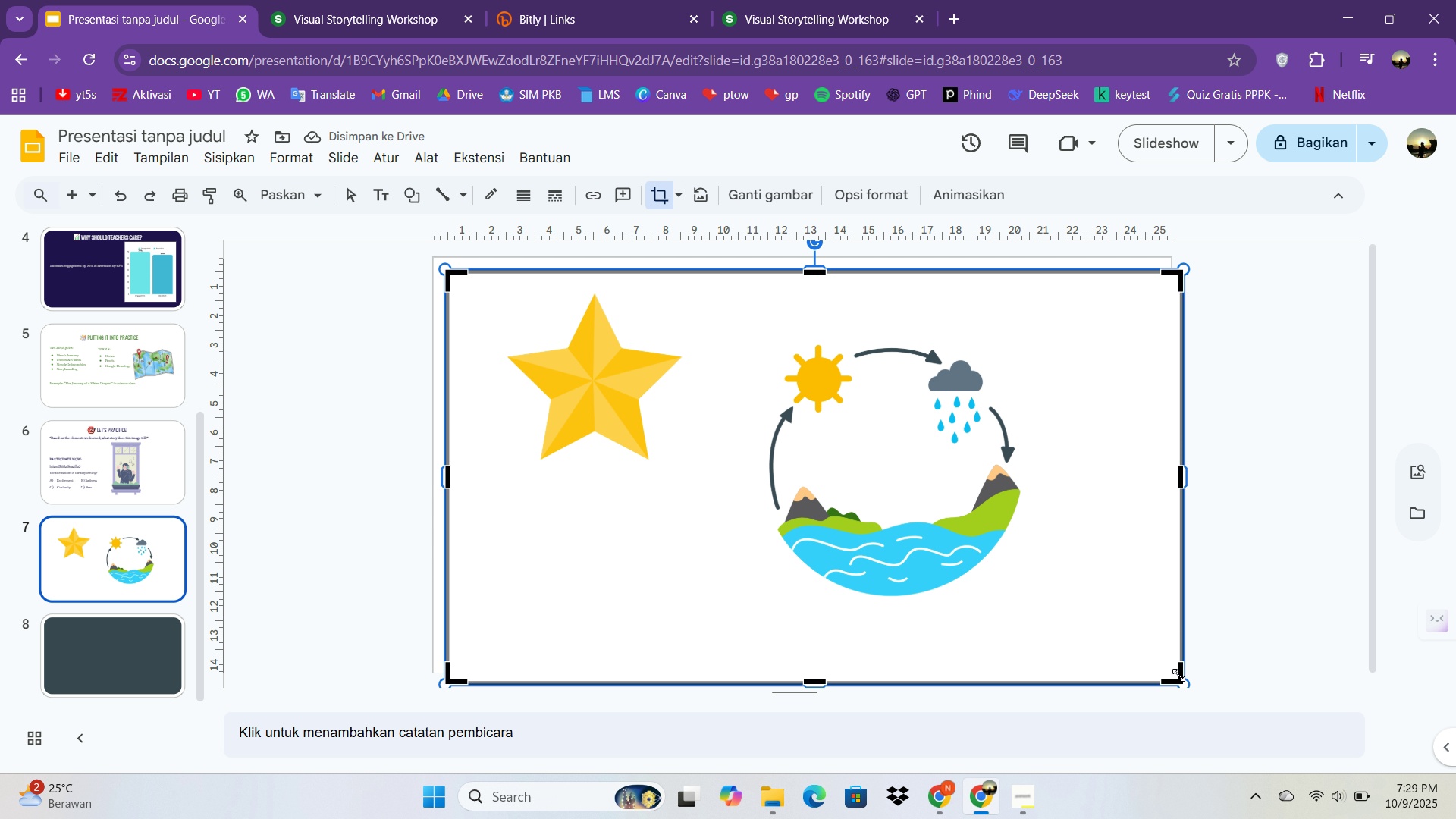 
left_click_drag(start_coordinate=[1181, 677], to_coordinate=[683, 468])
 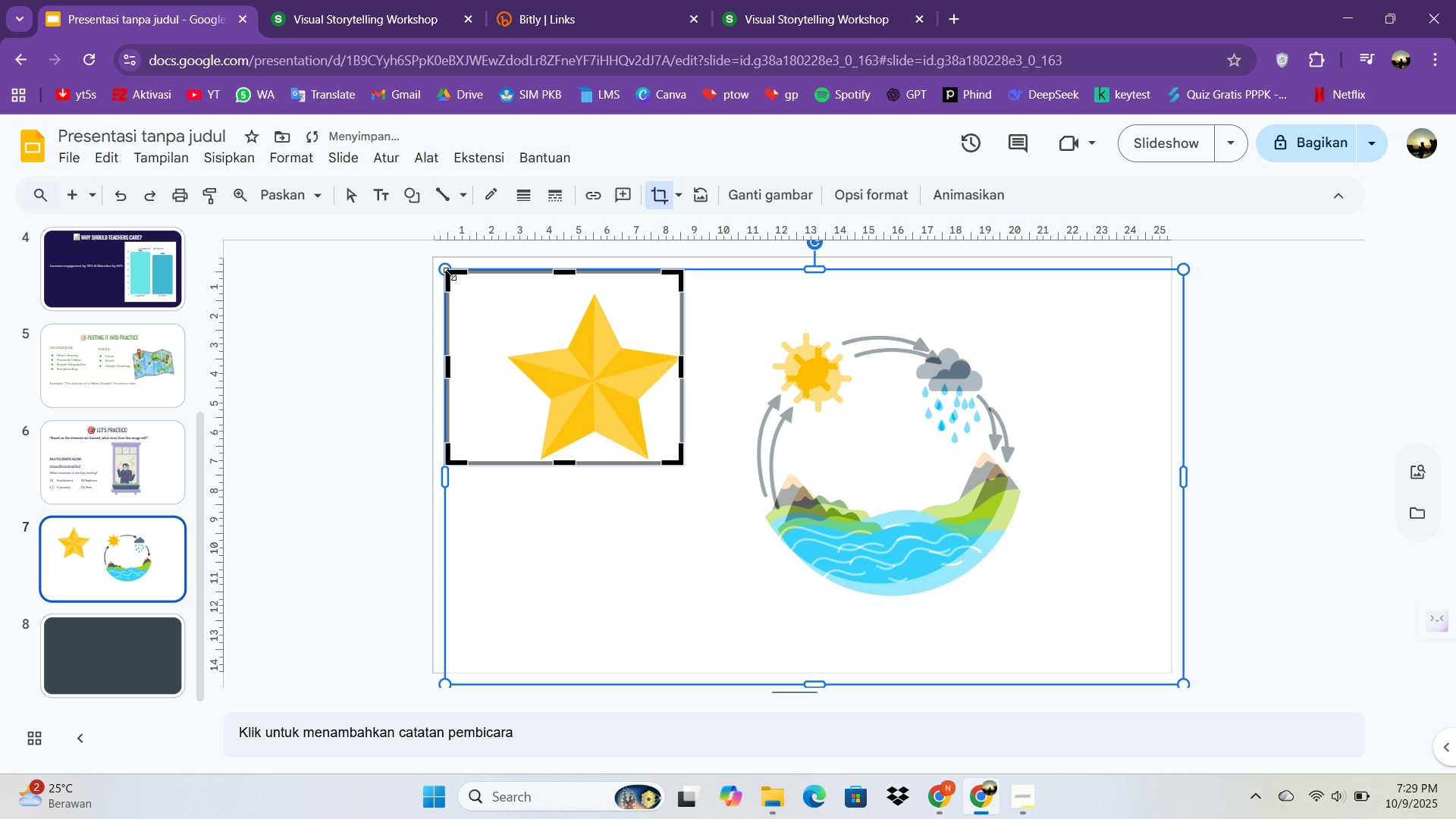 
left_click_drag(start_coordinate=[448, 273], to_coordinate=[517, 300])
 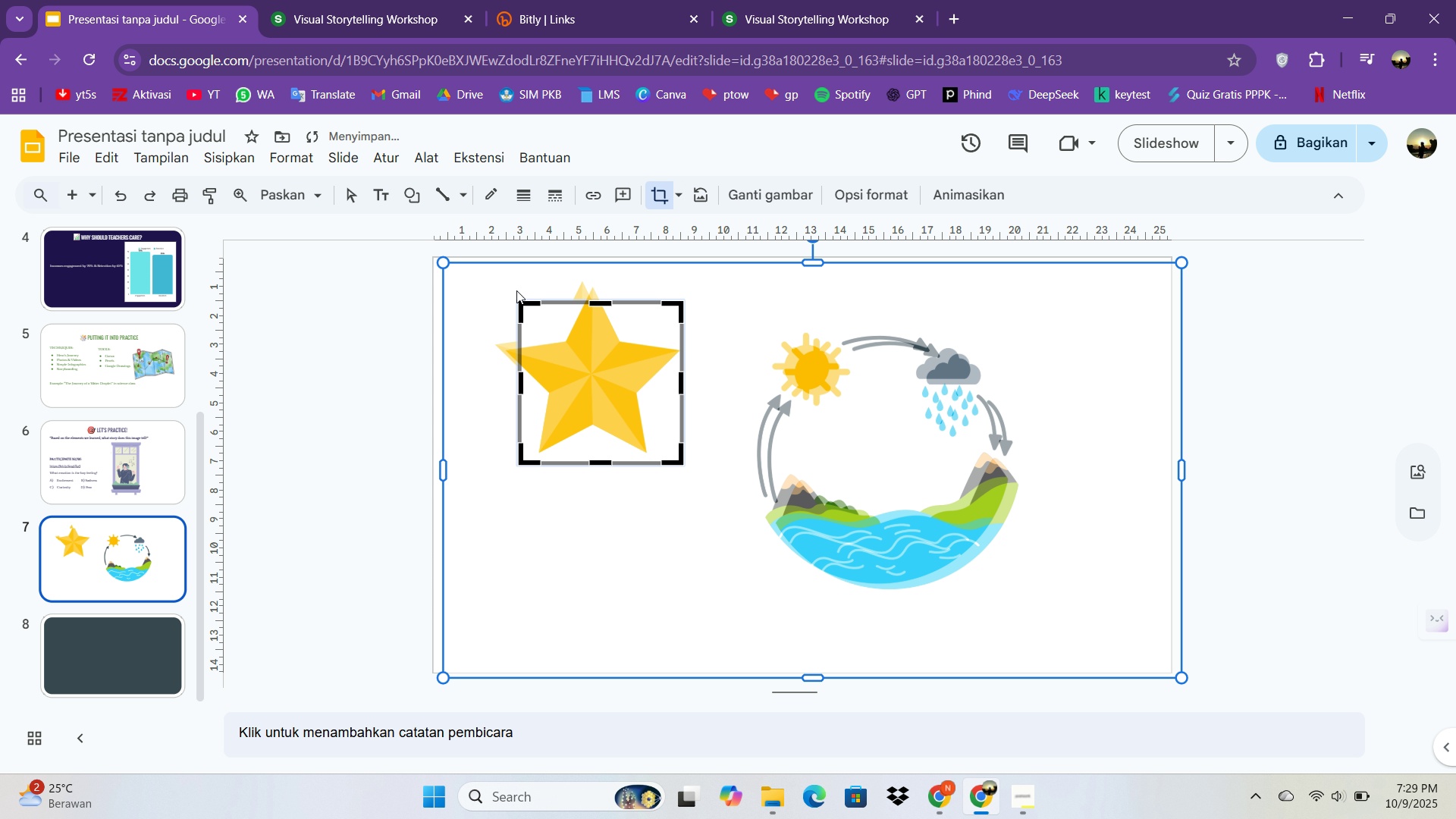 
left_click_drag(start_coordinate=[518, 297], to_coordinate=[516, 290])
 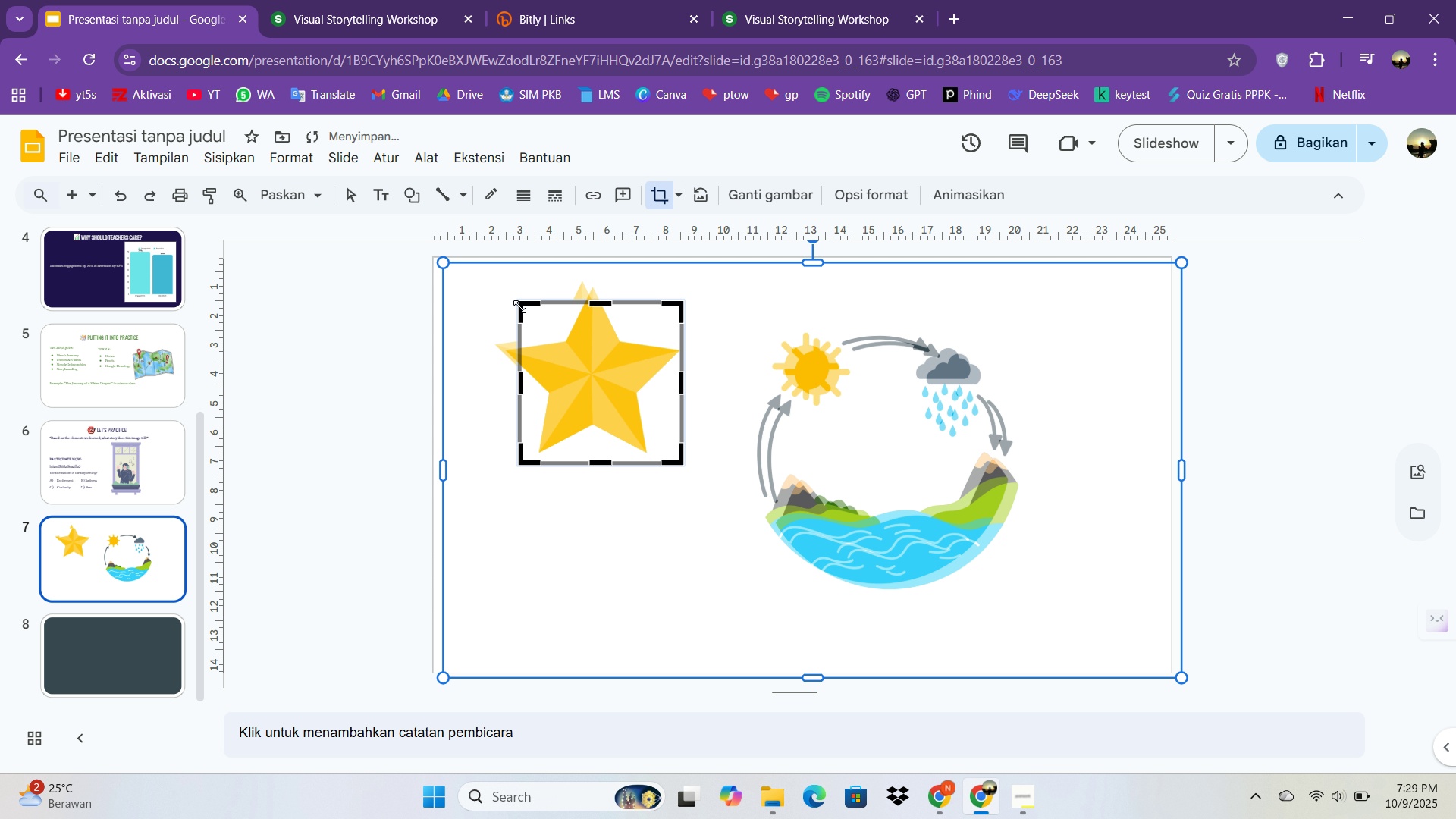 
left_click_drag(start_coordinate=[519, 306], to_coordinate=[503, 287])
 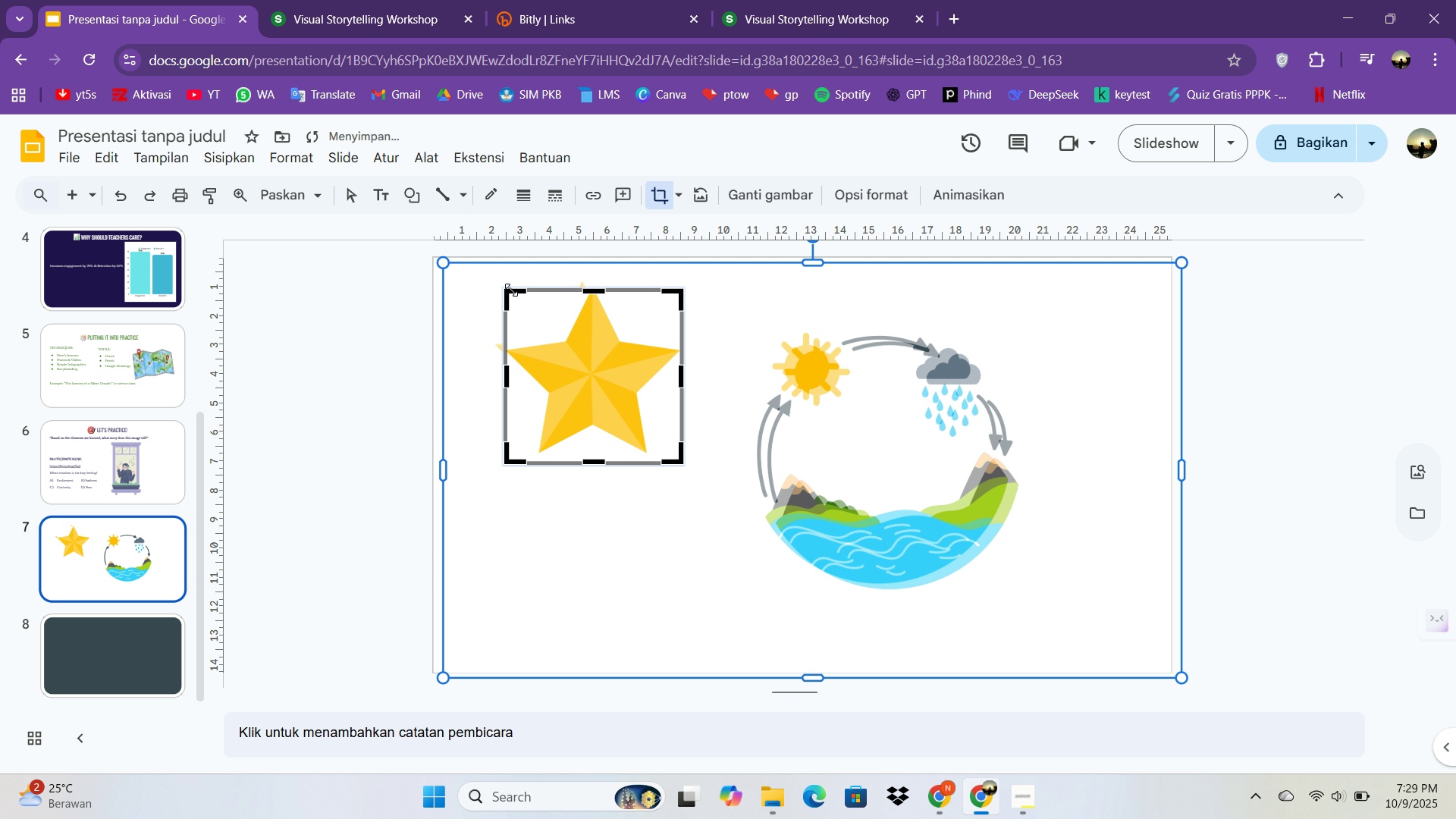 
left_click_drag(start_coordinate=[507, 292], to_coordinate=[500, 282])
 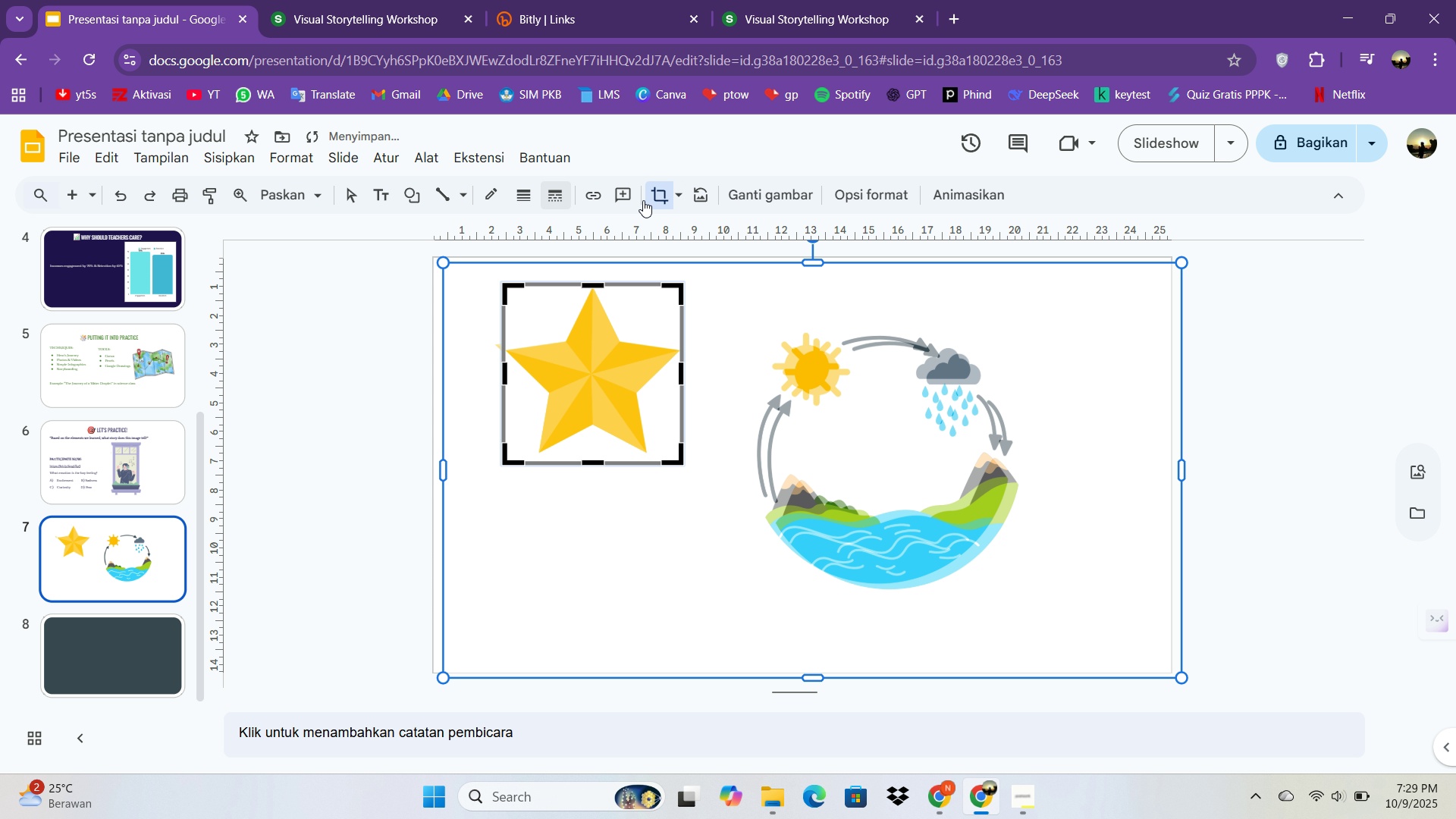 
left_click([654, 200])
 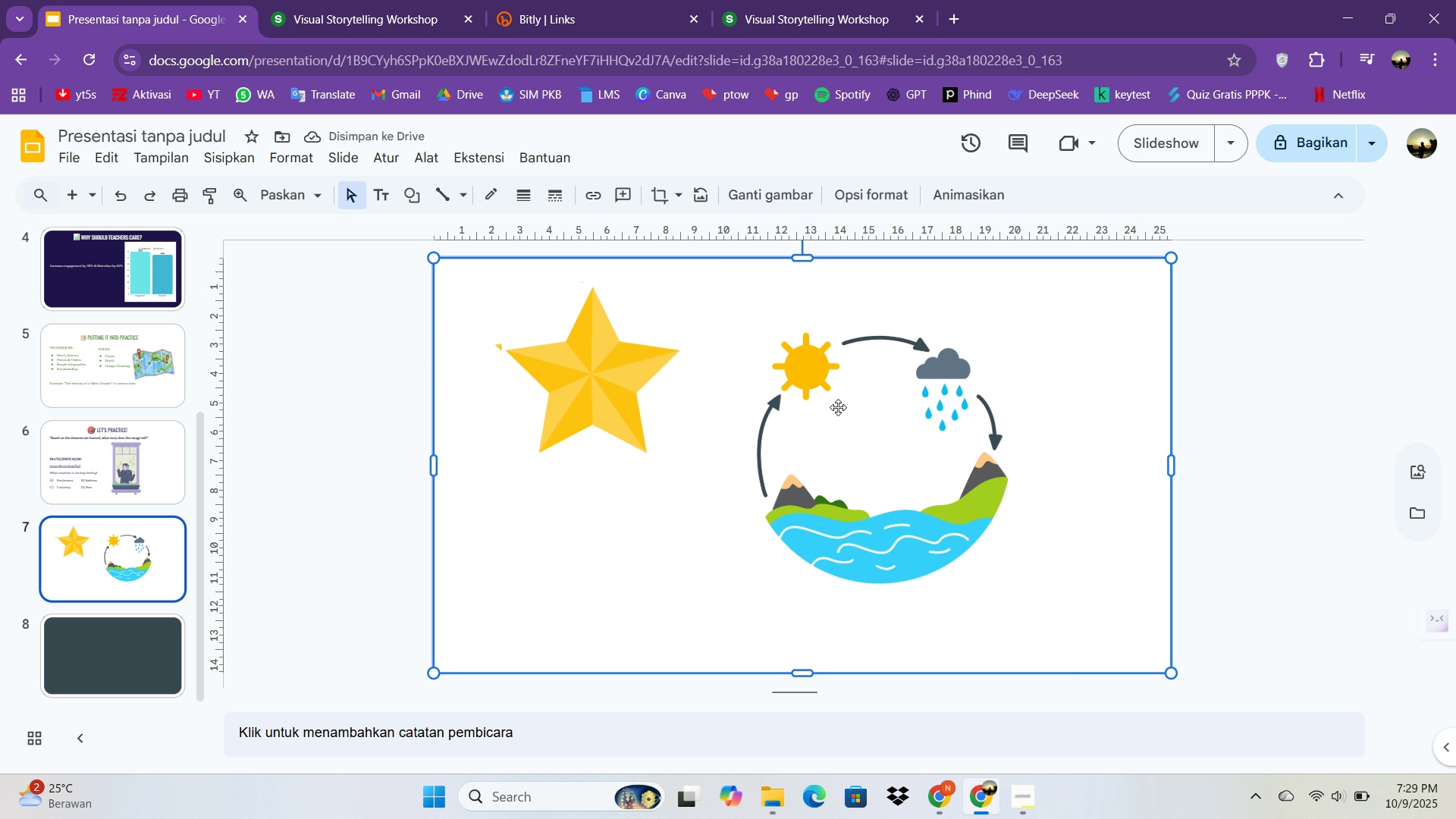 
left_click([838, 407])
 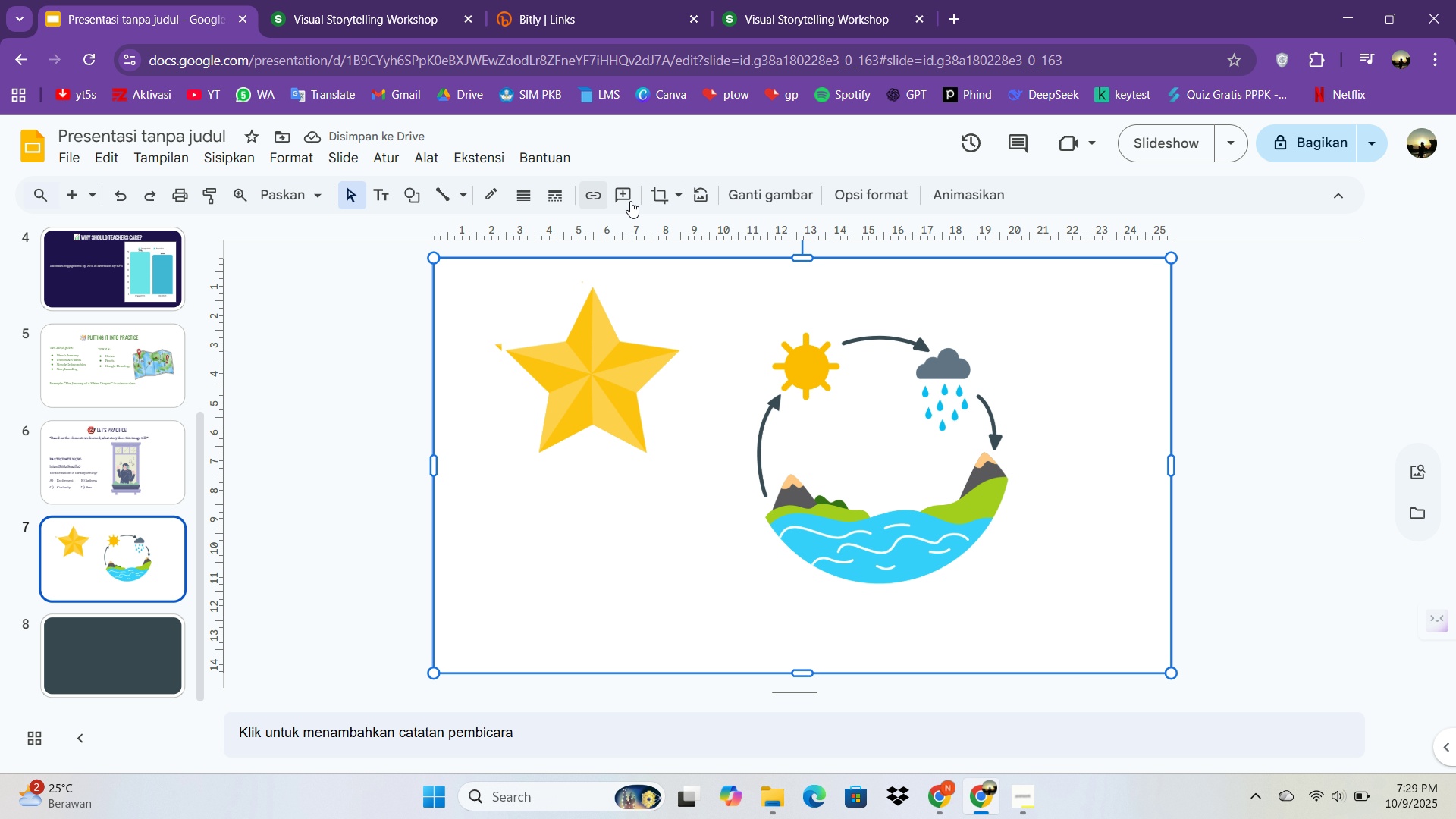 
left_click([662, 189])
 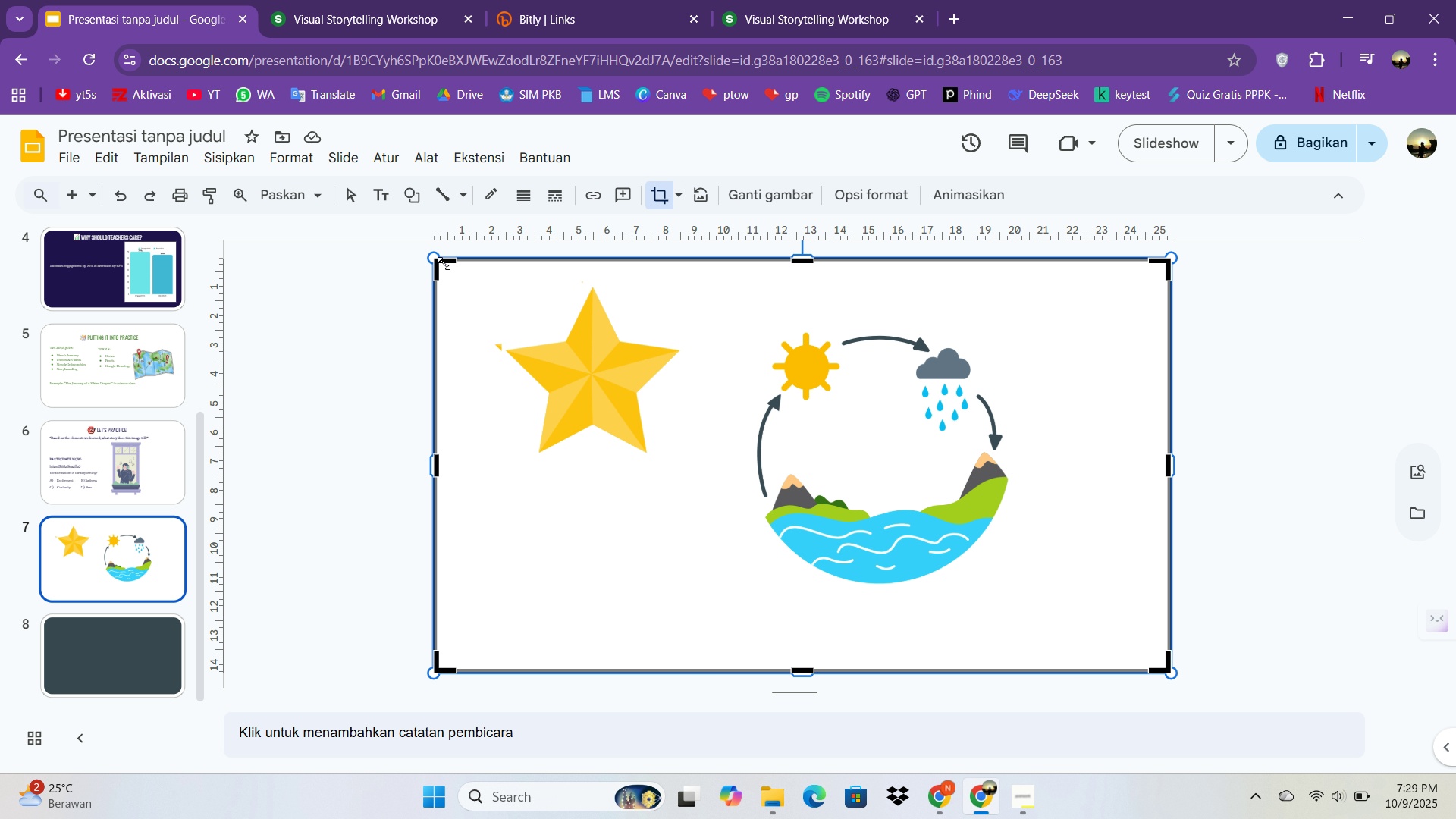 
left_click_drag(start_coordinate=[444, 263], to_coordinate=[739, 317])
 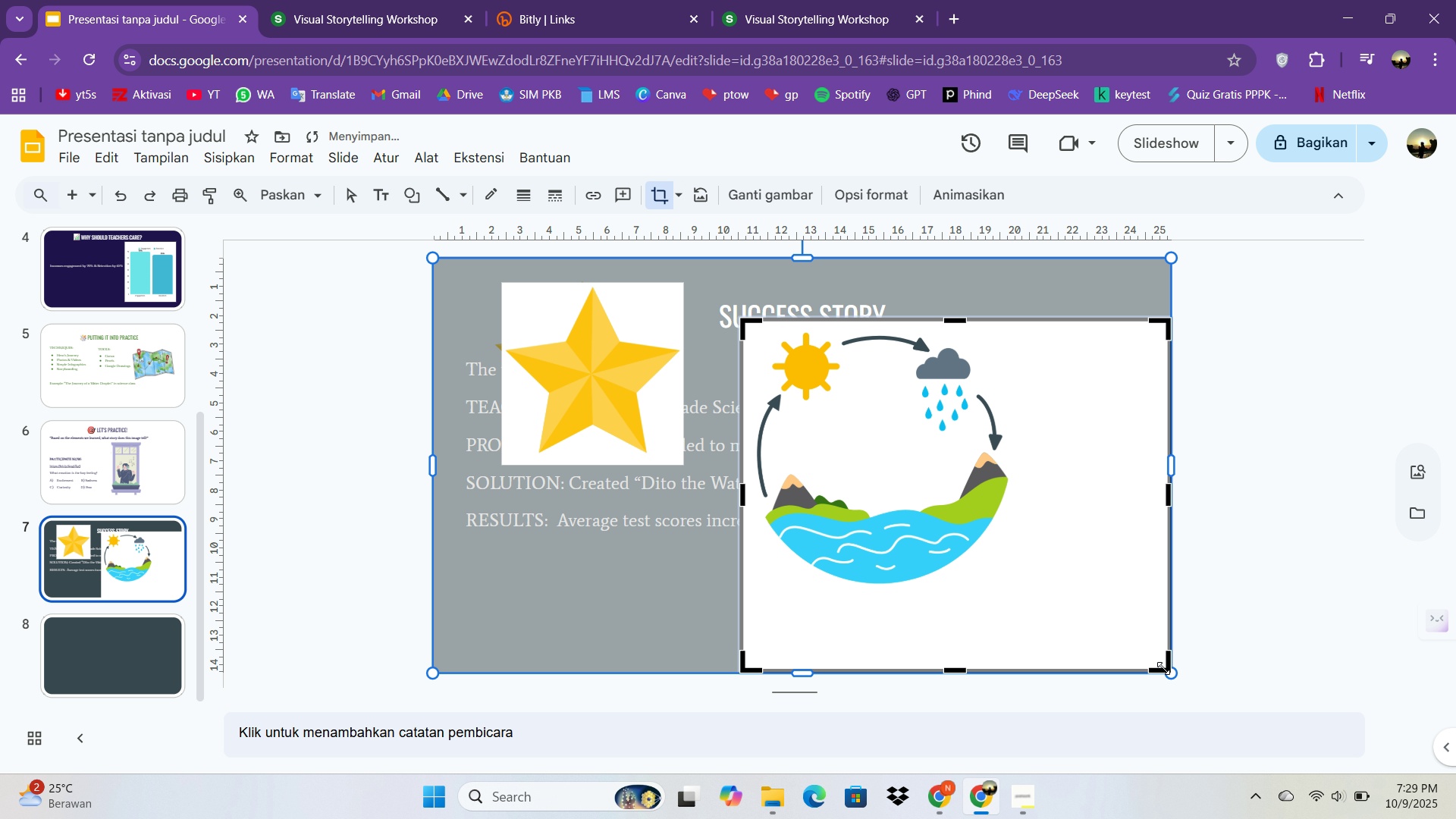 
left_click_drag(start_coordinate=[1163, 668], to_coordinate=[1019, 595])
 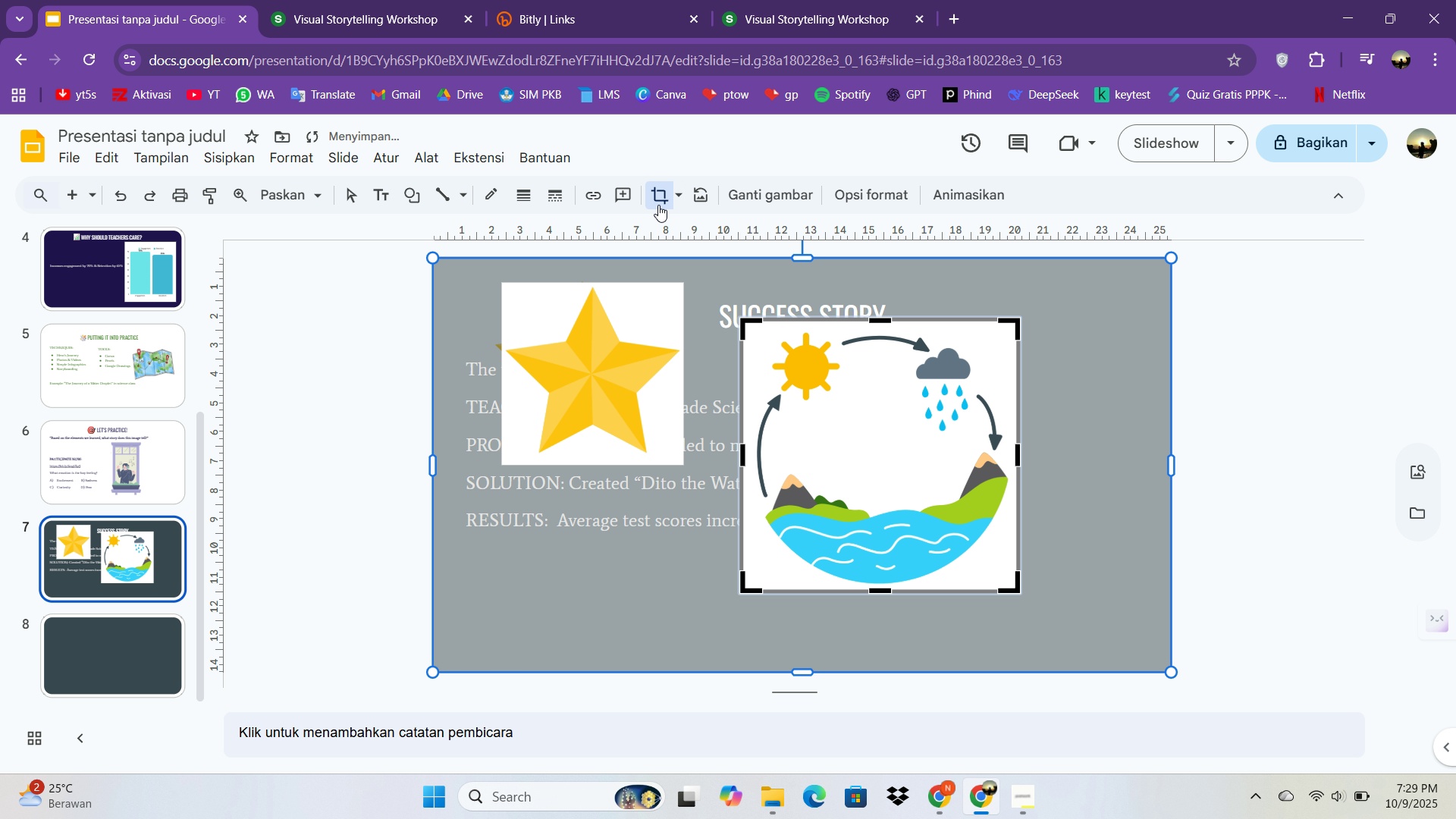 
double_click([657, 203])
 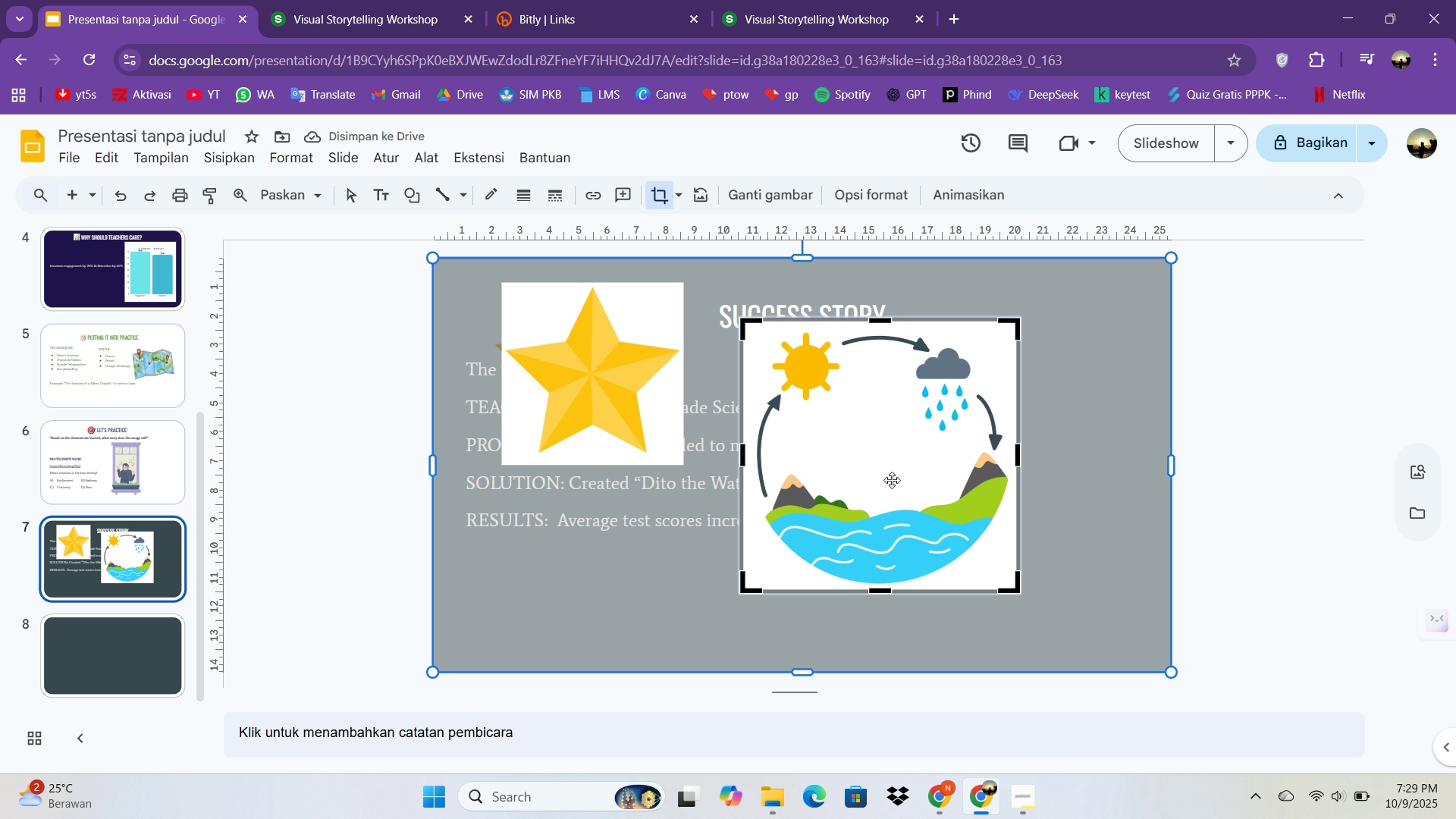 
left_click([892, 480])
 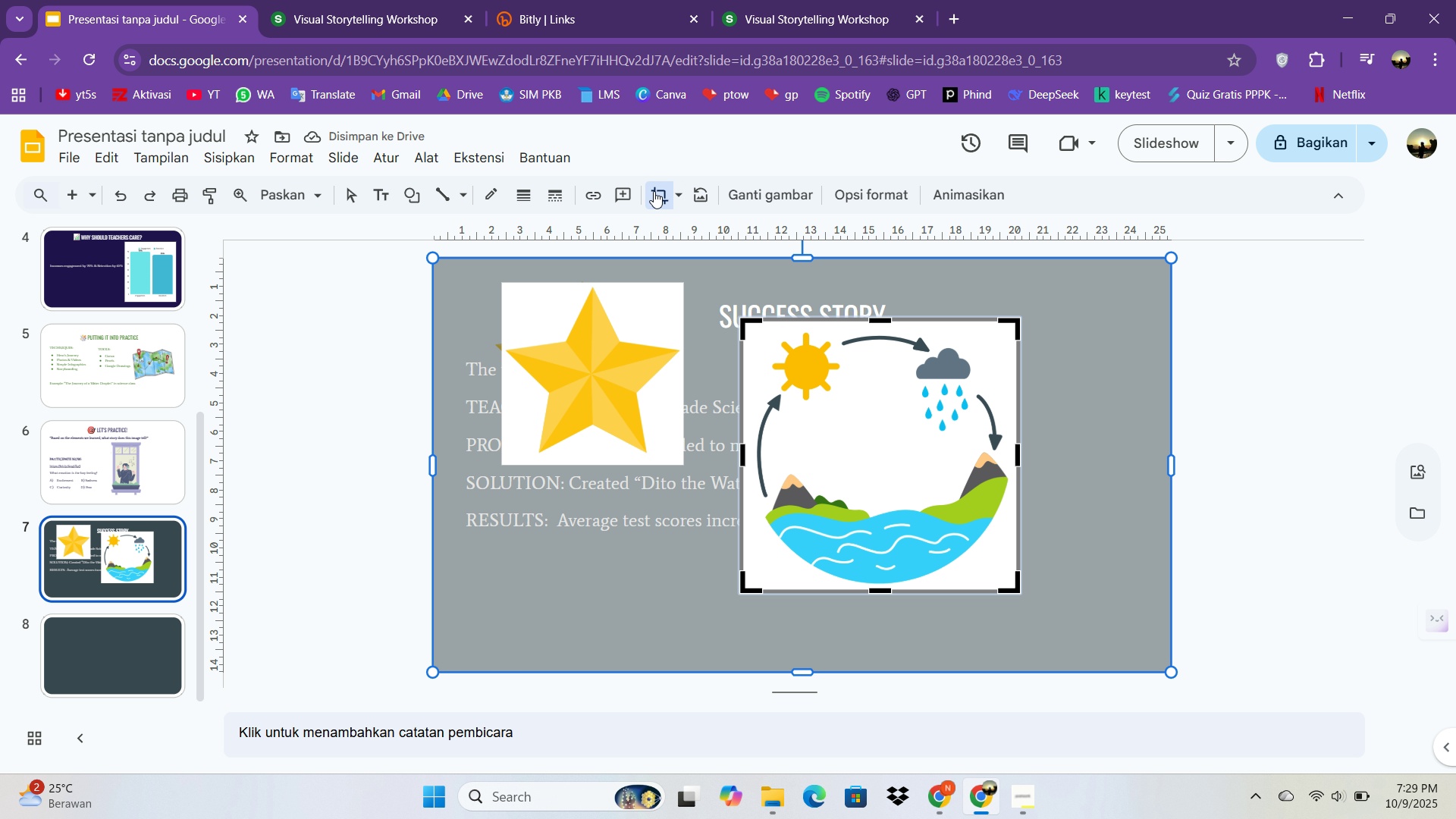 
left_click([654, 191])
 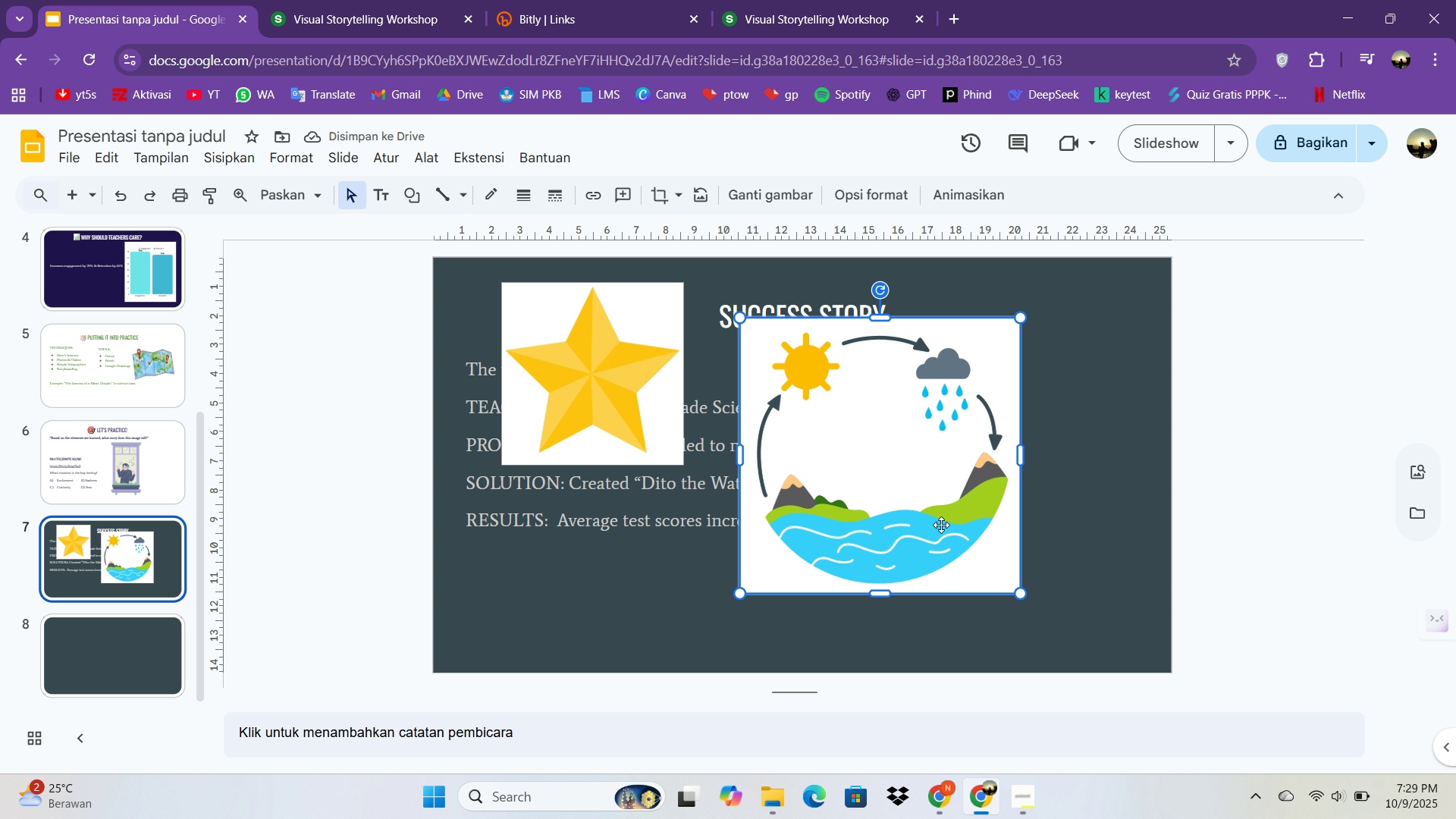 
left_click_drag(start_coordinate=[940, 525], to_coordinate=[996, 520])
 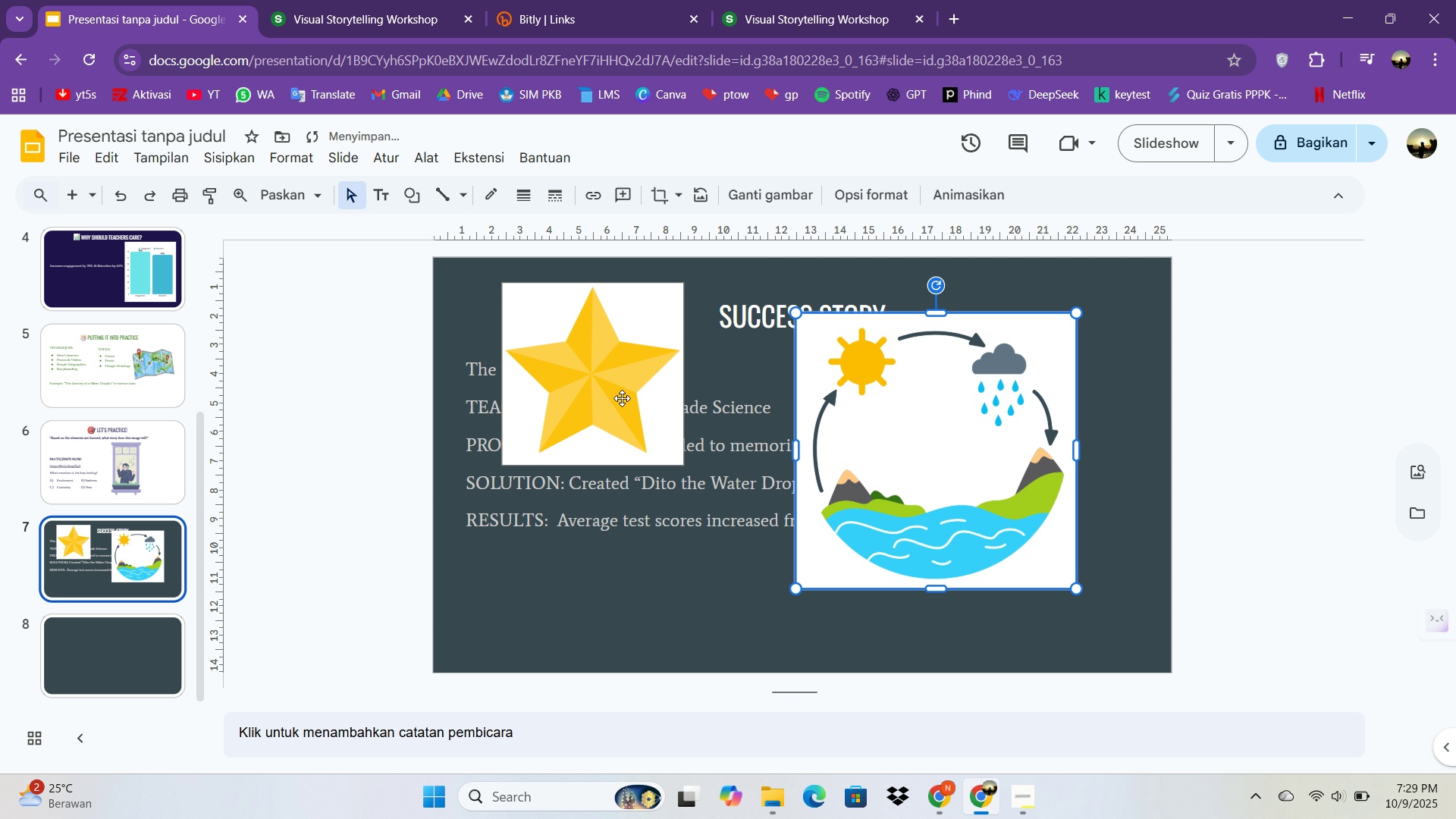 
double_click([622, 398])
 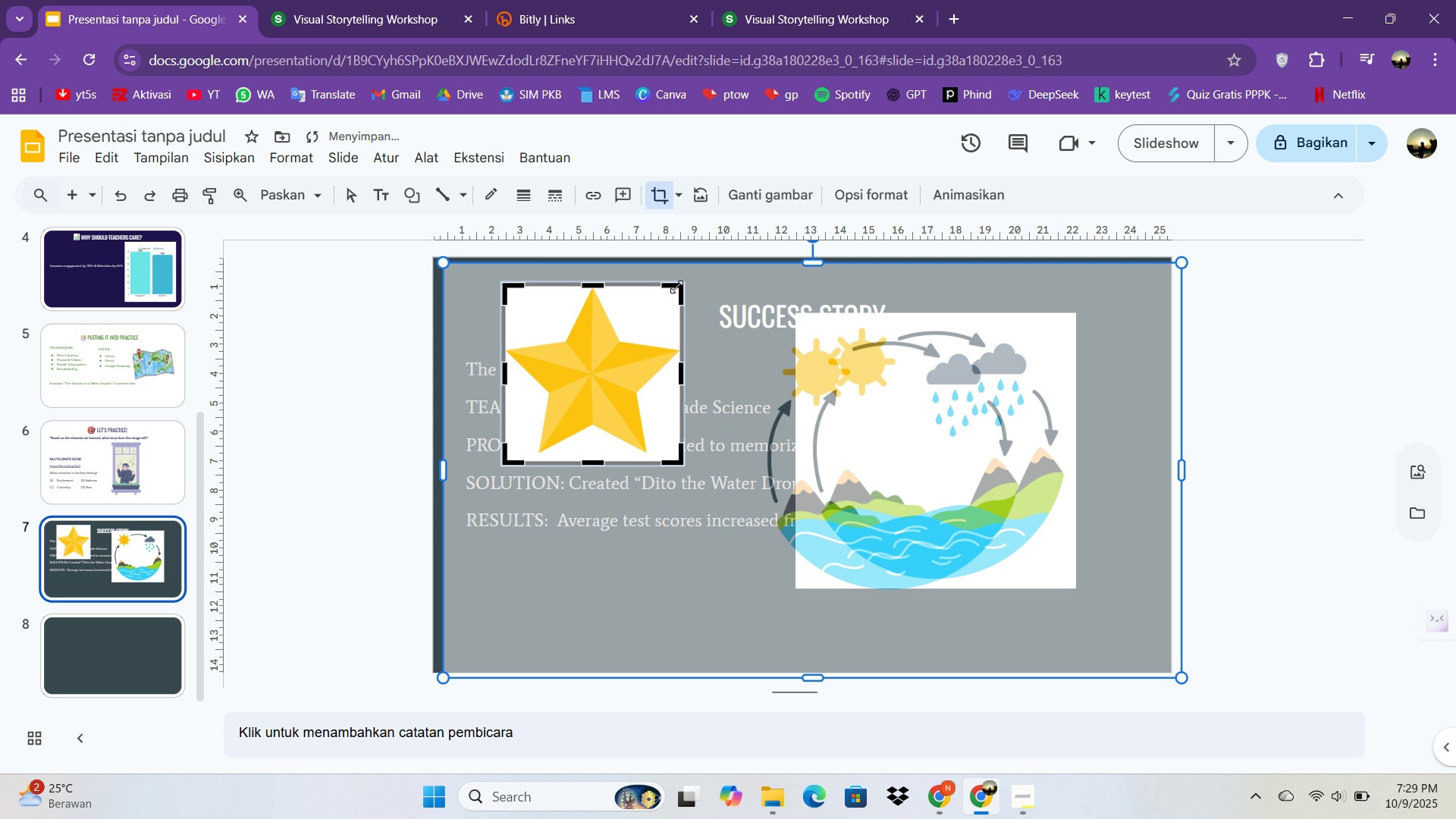 
left_click_drag(start_coordinate=[676, 287], to_coordinate=[580, 395])
 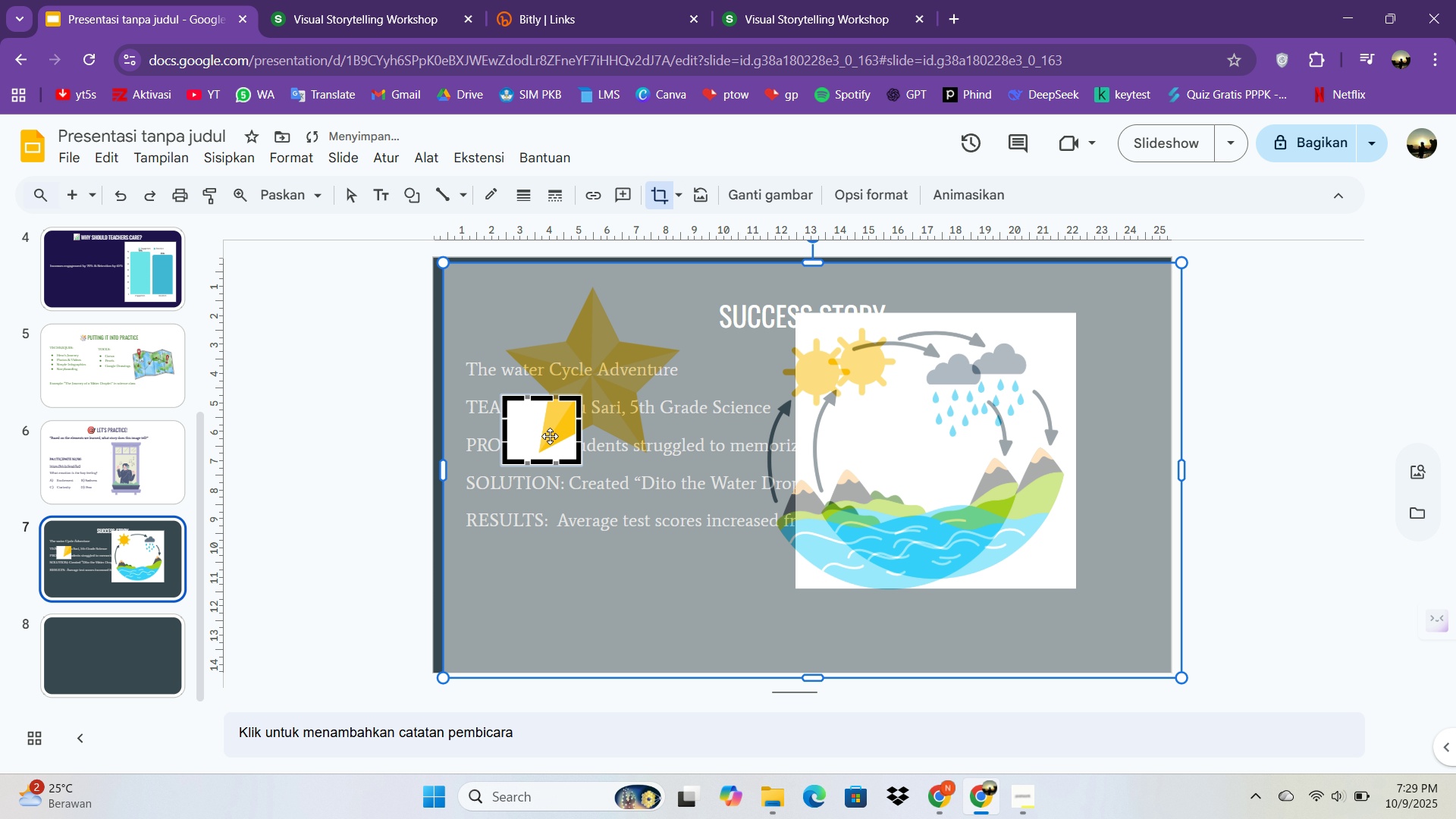 
double_click([550, 436])
 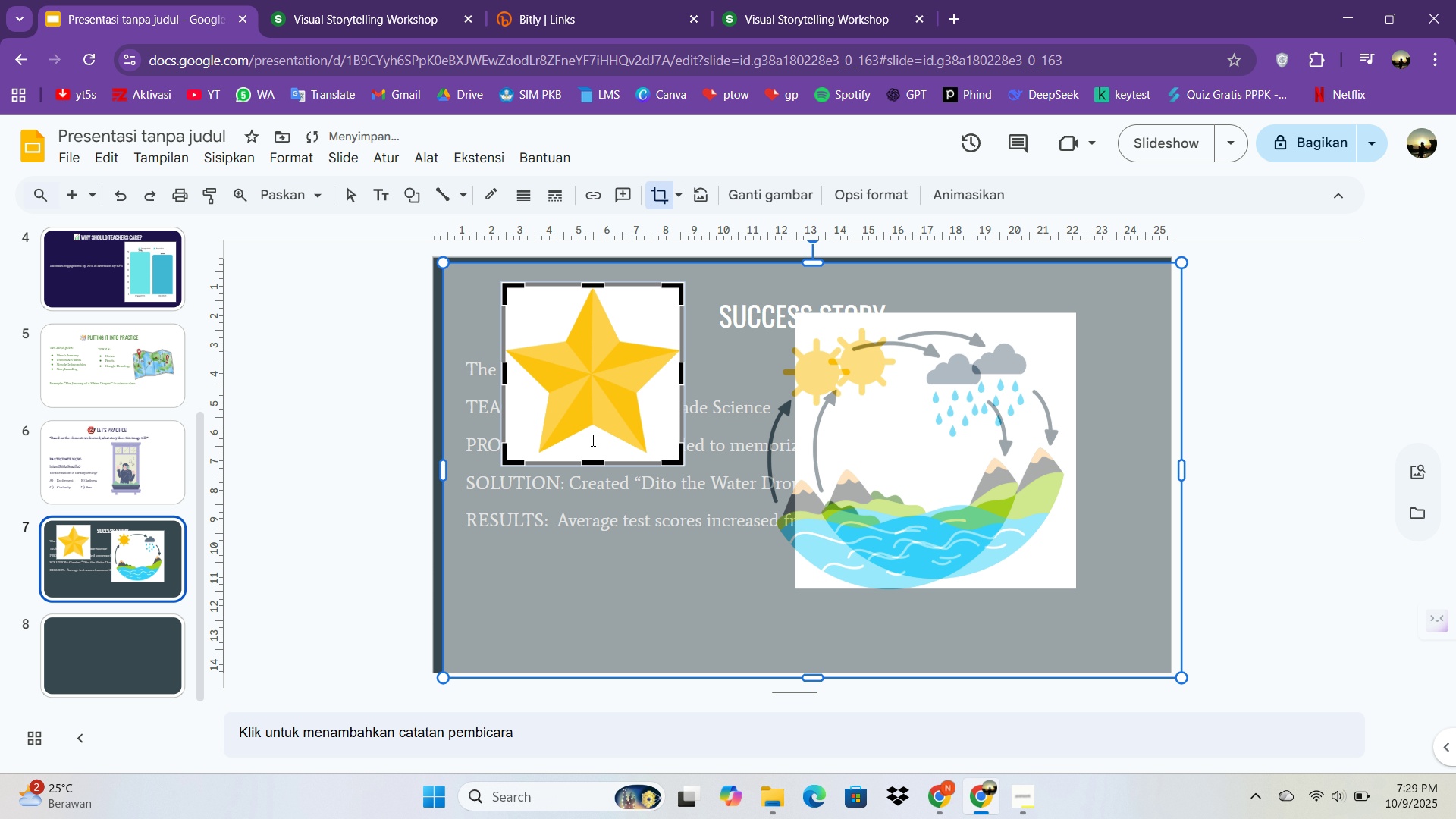 
key(Control+Z)
 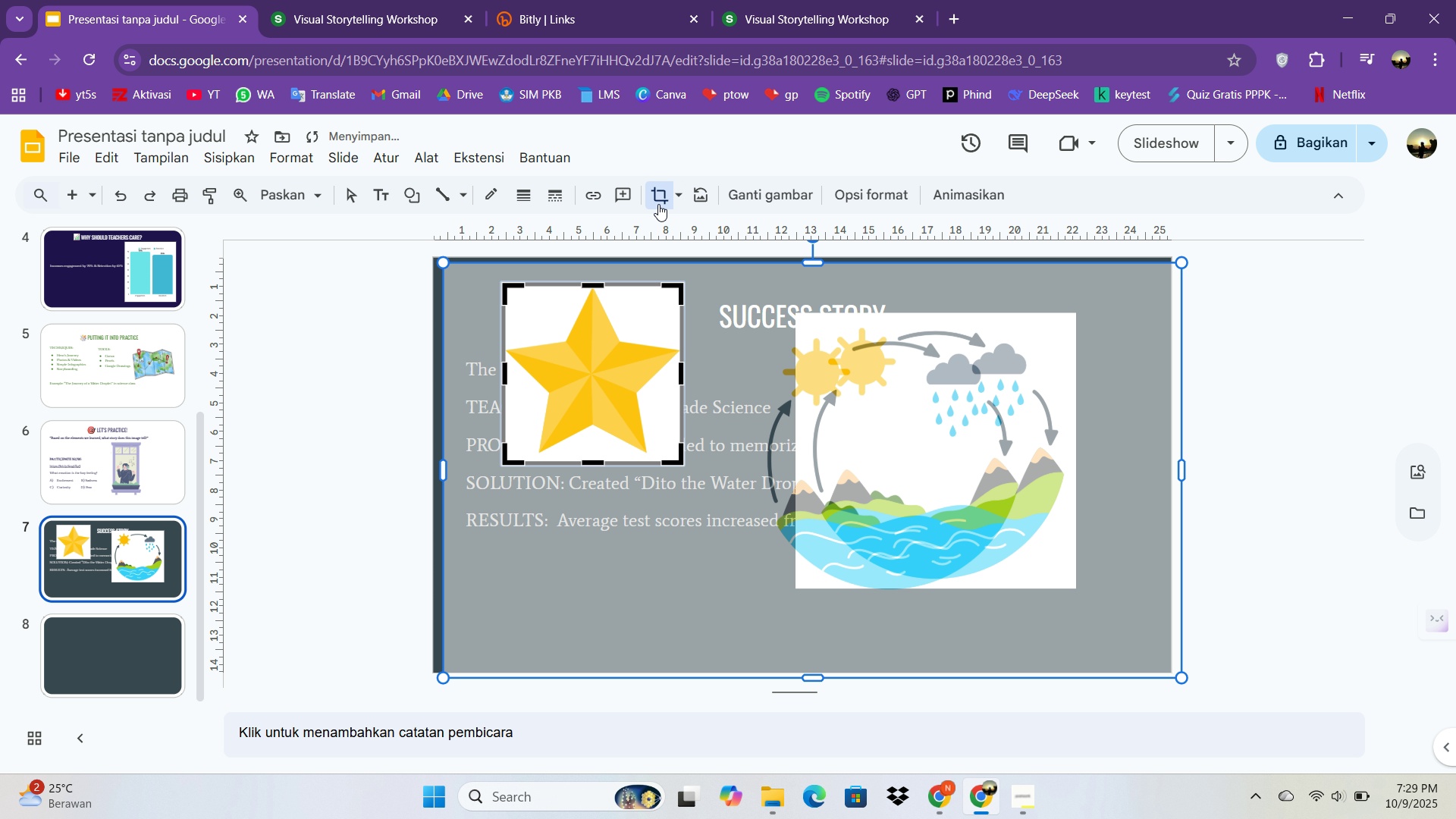 
left_click([652, 199])
 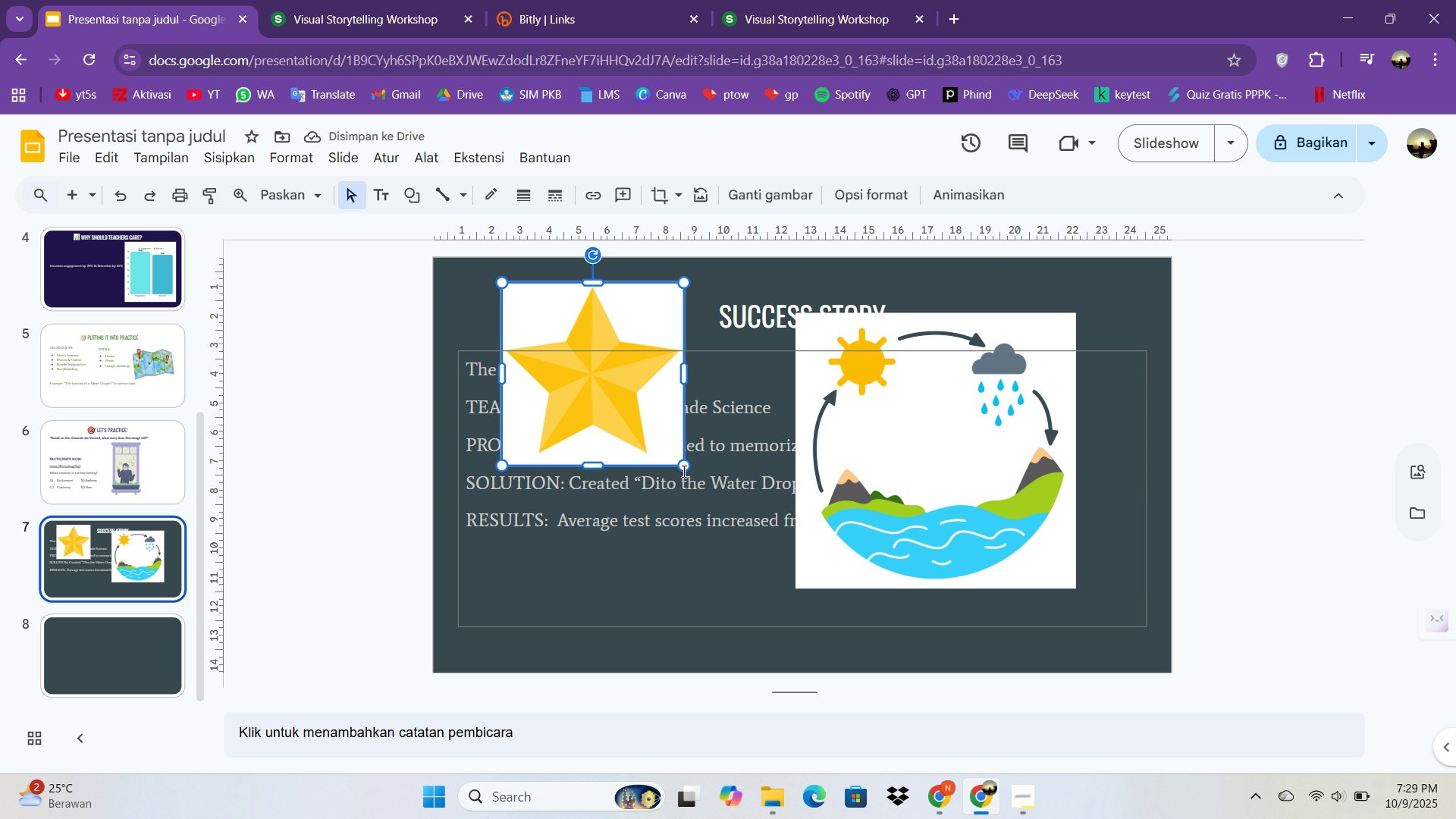 
left_click_drag(start_coordinate=[679, 465], to_coordinate=[660, 449])
 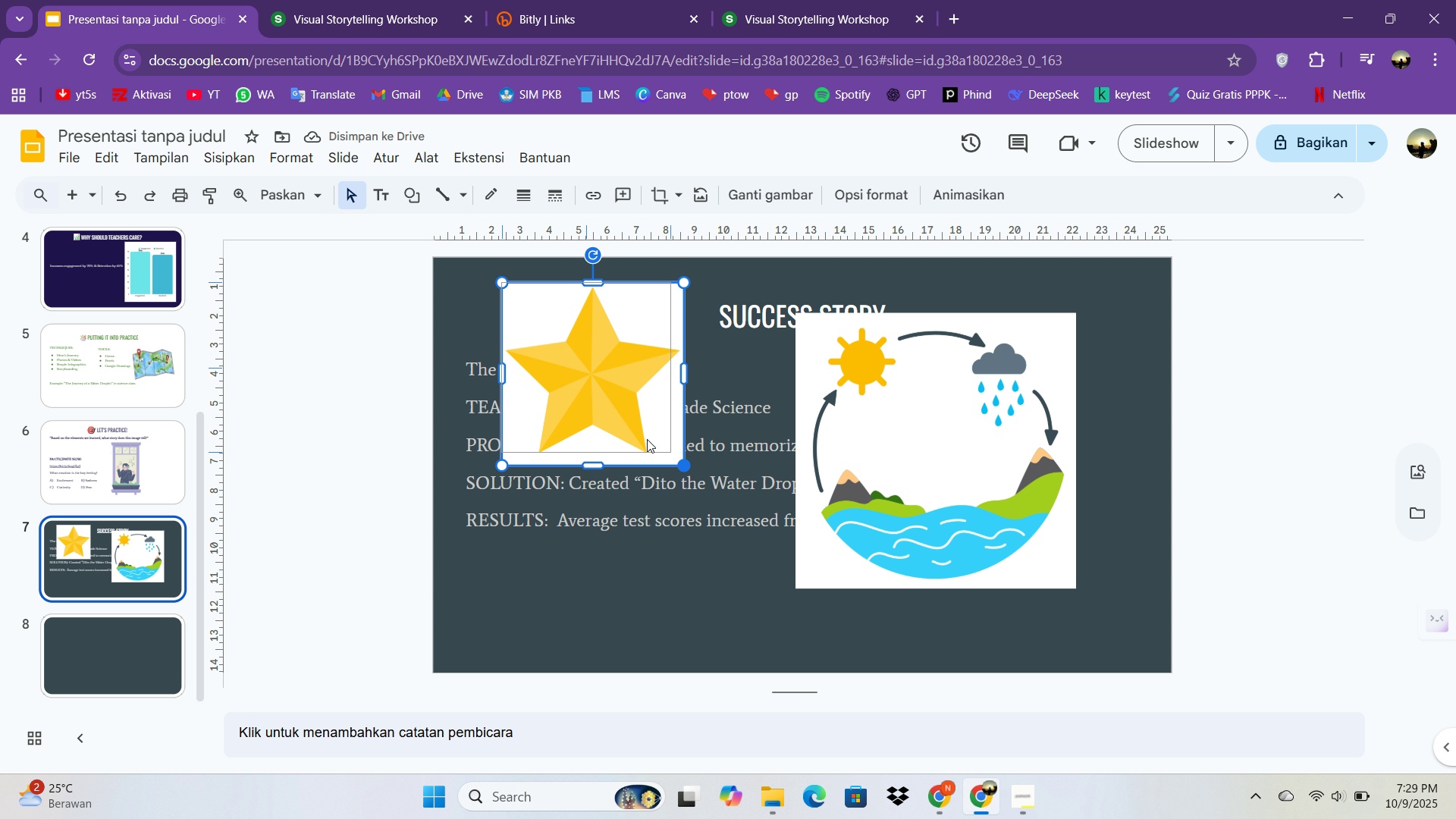 
left_click_drag(start_coordinate=[647, 439], to_coordinate=[636, 431])
 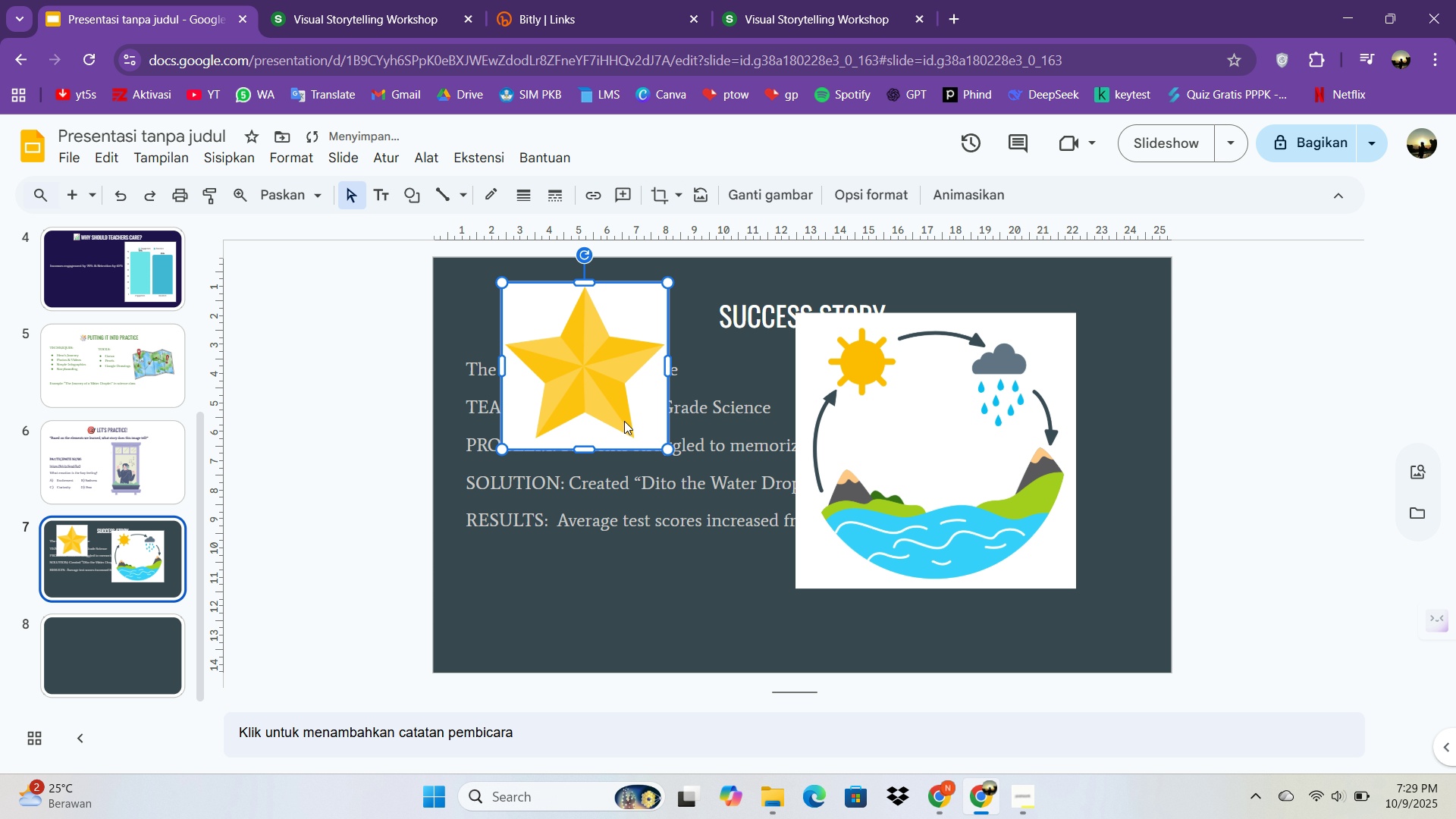 
left_click_drag(start_coordinate=[633, 428], to_coordinate=[626, 424])
 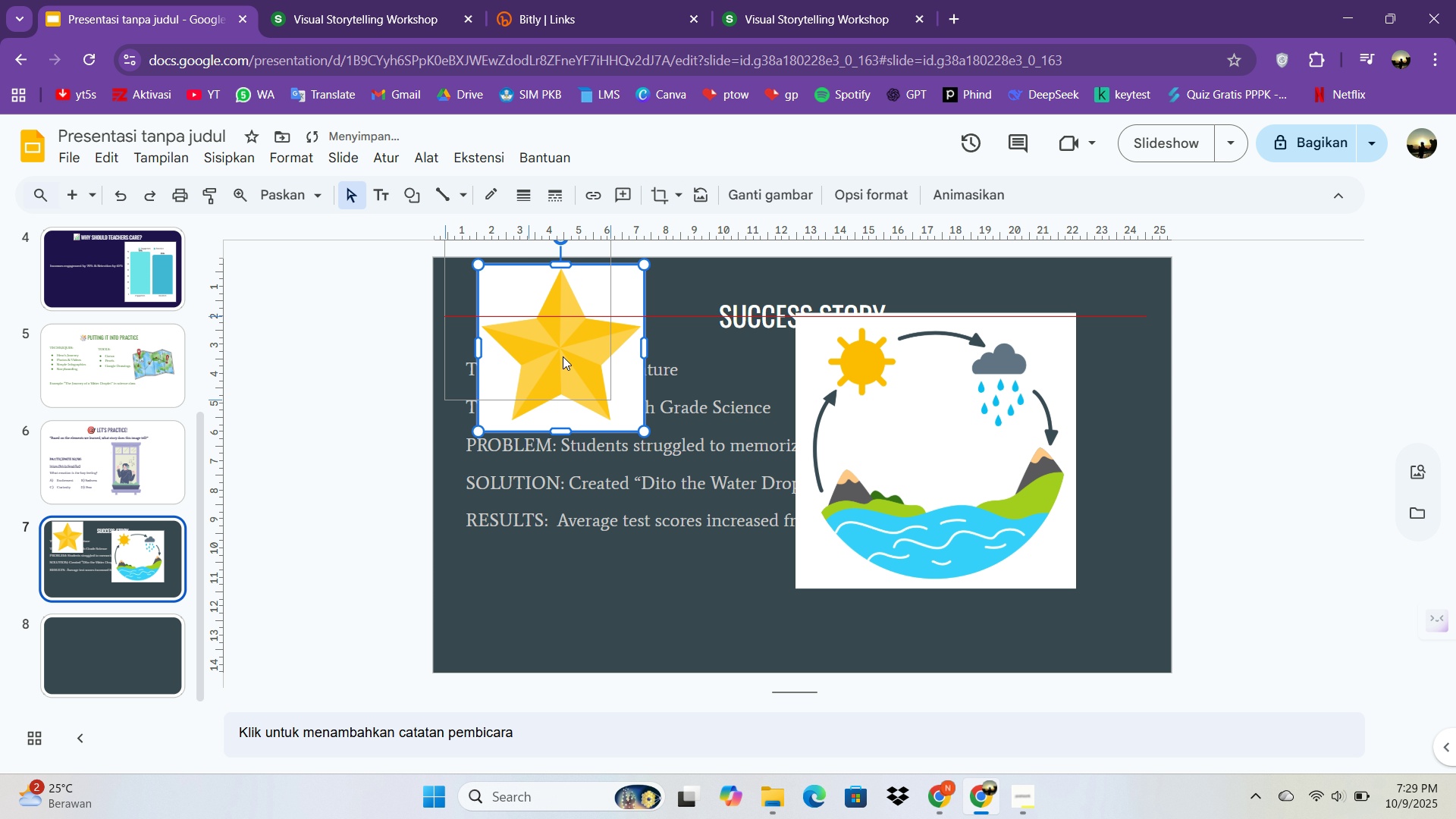 
left_click_drag(start_coordinate=[624, 421], to_coordinate=[618, 415])
 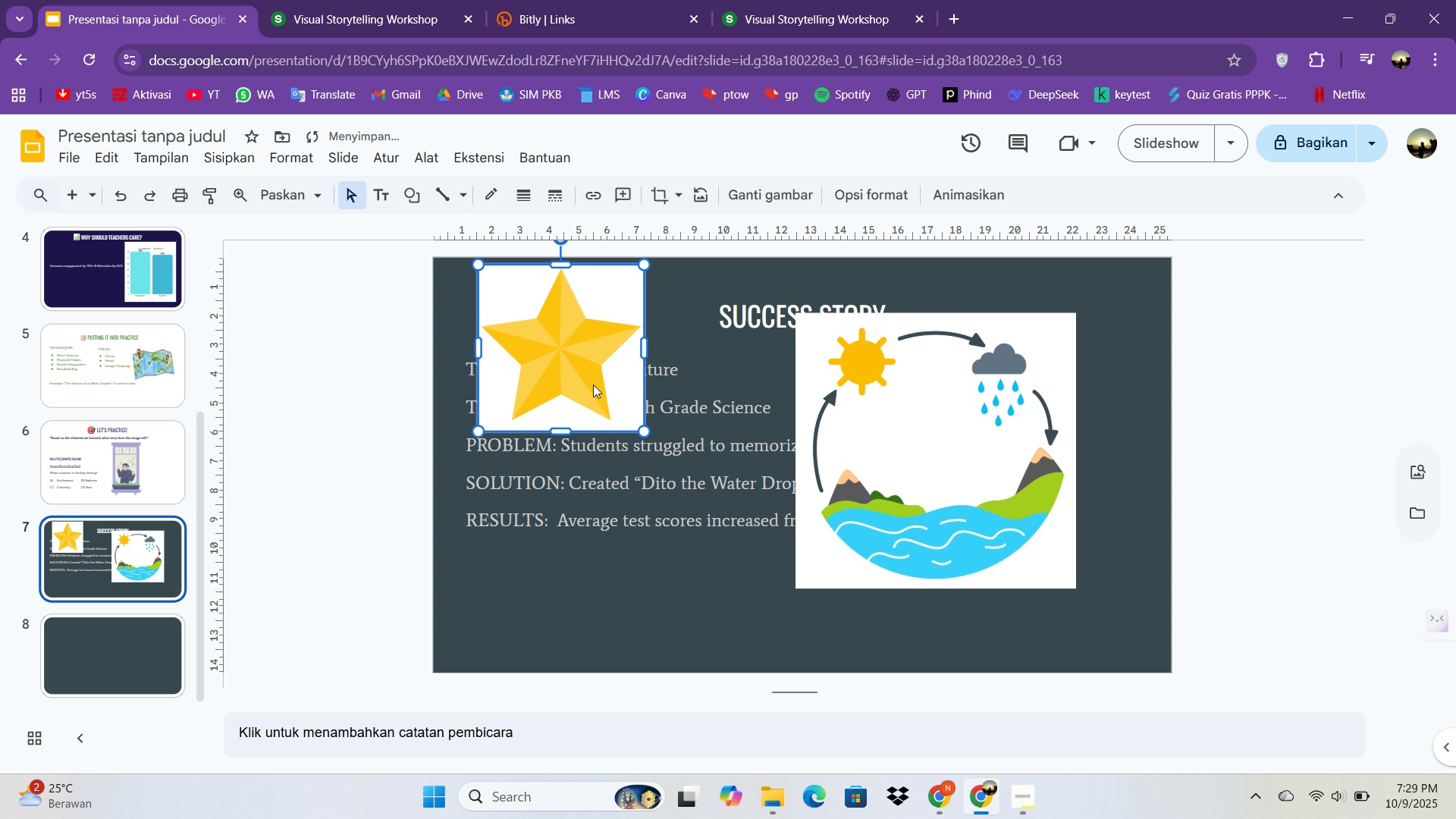 
left_click_drag(start_coordinate=[595, 388], to_coordinate=[563, 353])
 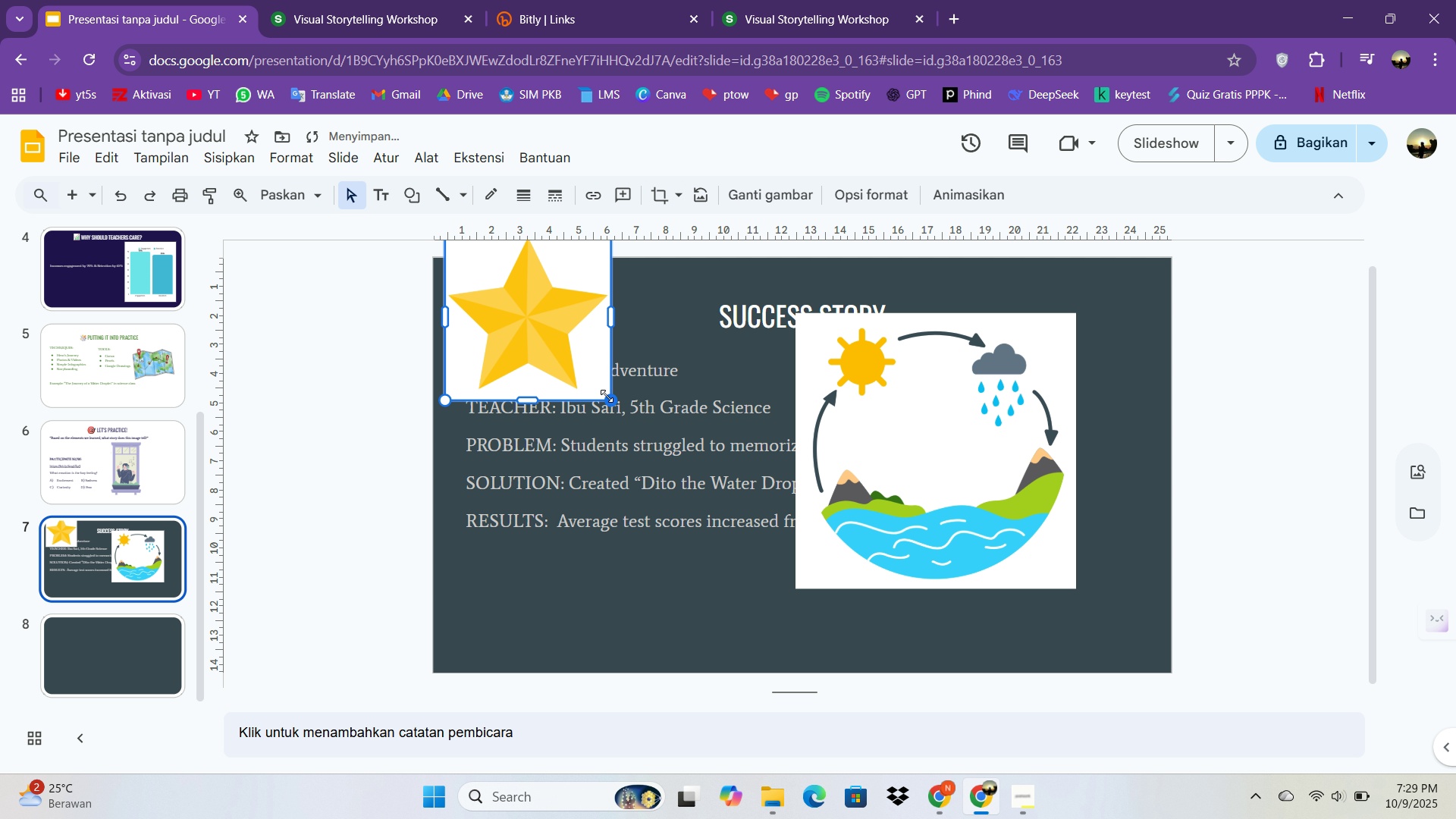 
left_click_drag(start_coordinate=[607, 396], to_coordinate=[507, 321])
 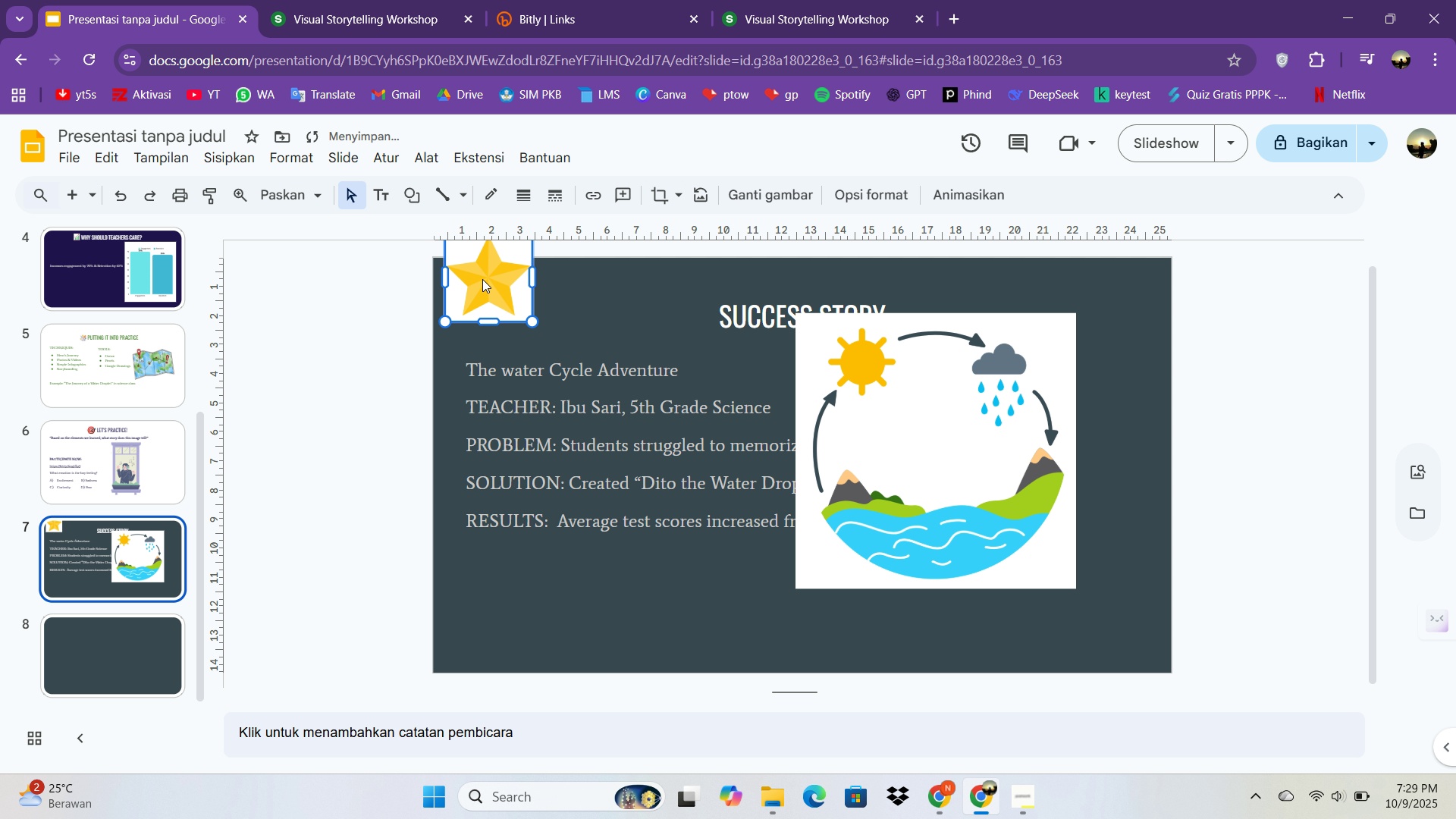 
left_click_drag(start_coordinate=[482, 279], to_coordinate=[635, 345])
 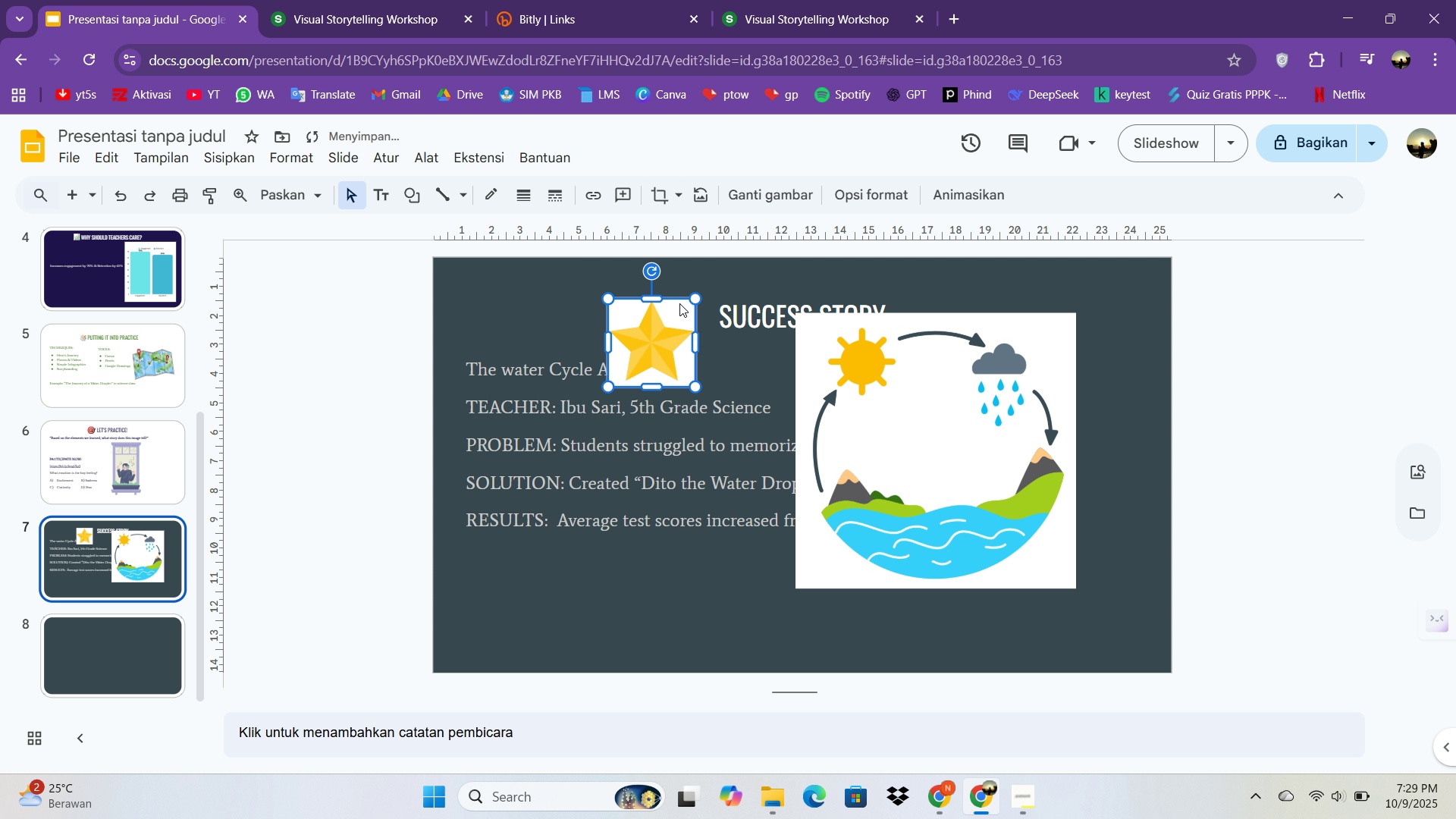 
left_click_drag(start_coordinate=[635, 345], to_coordinate=[645, 344])
 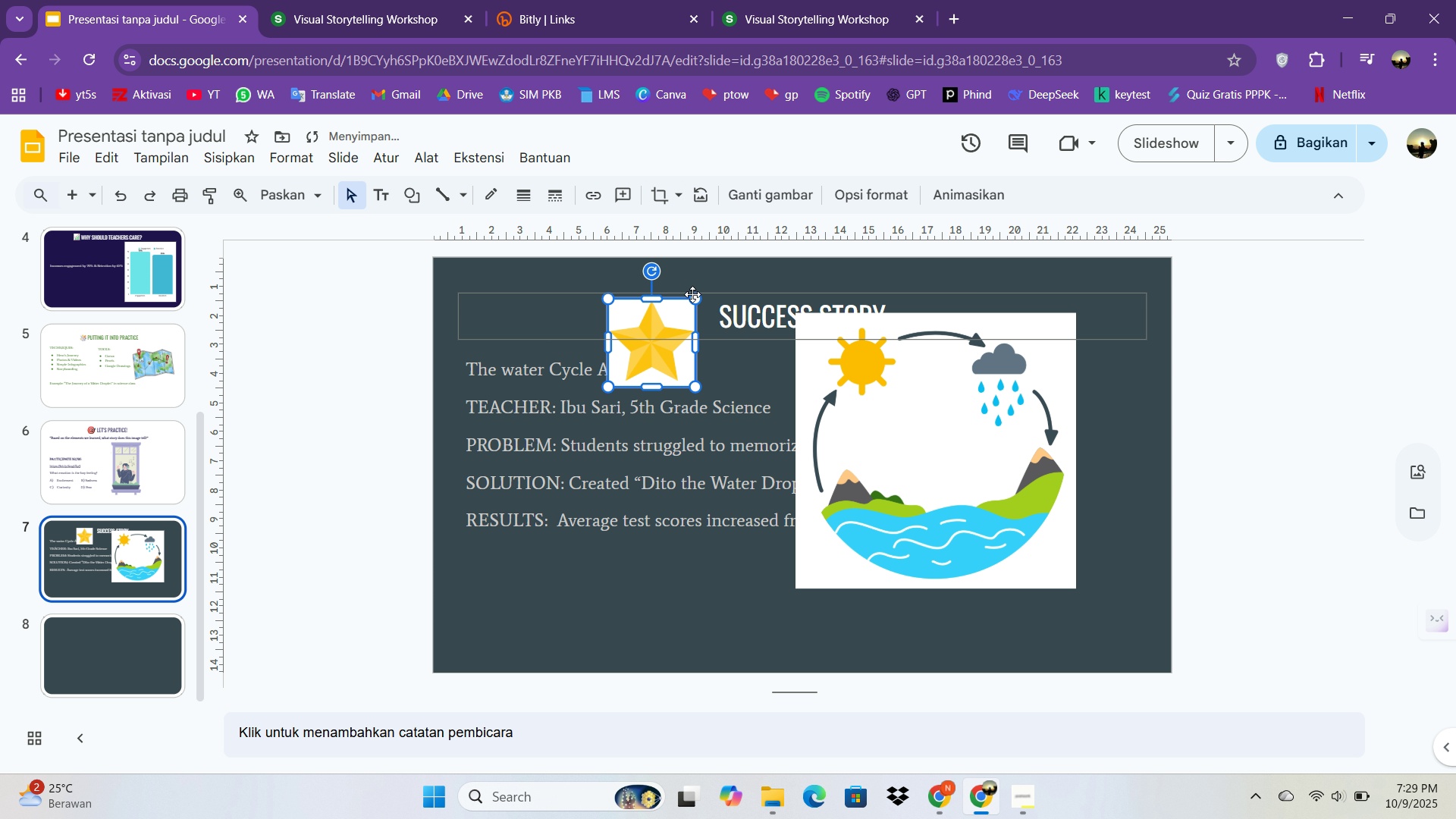 
left_click_drag(start_coordinate=[695, 297], to_coordinate=[648, 350])
 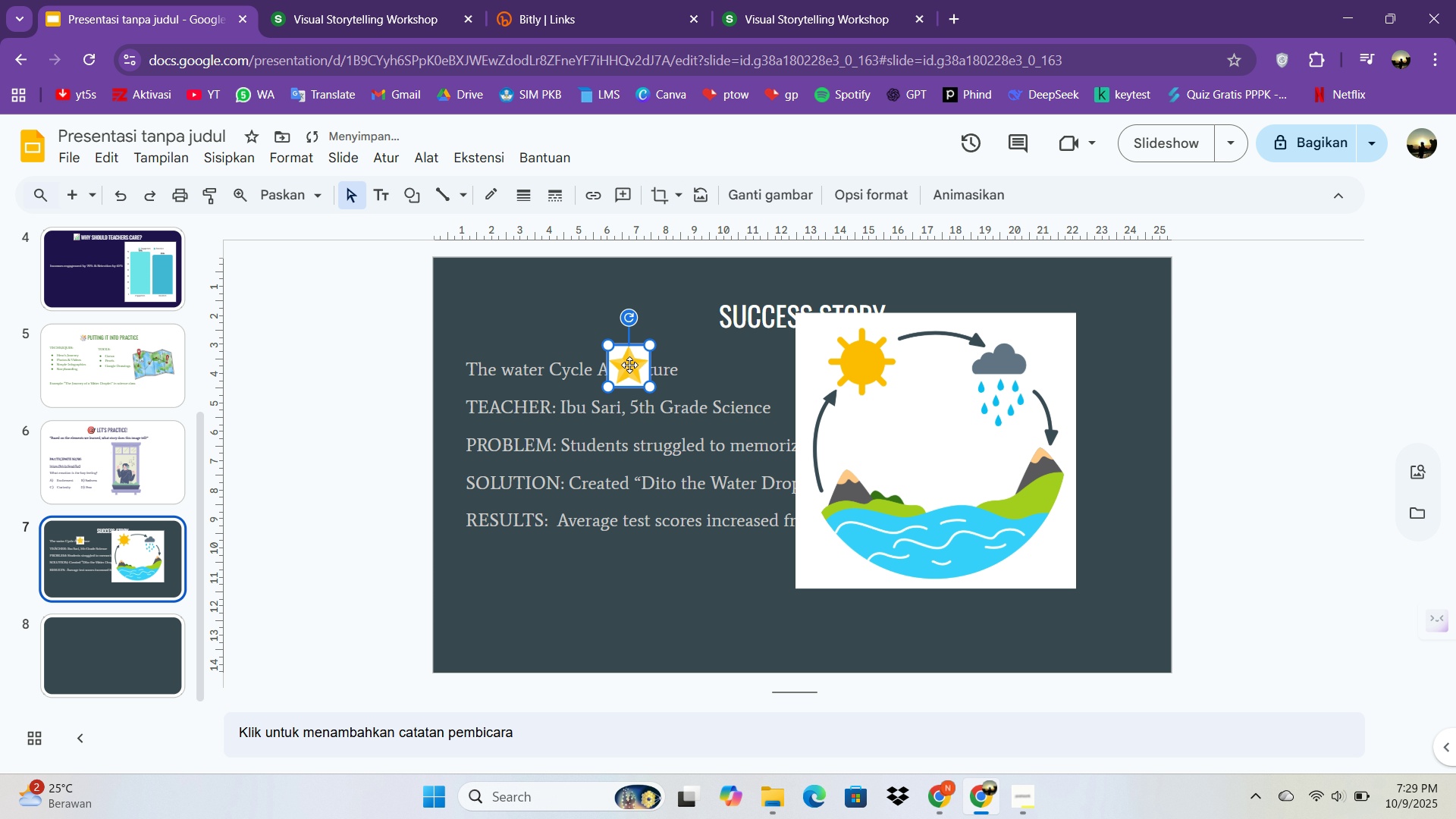 
left_click_drag(start_coordinate=[629, 365], to_coordinate=[698, 309])
 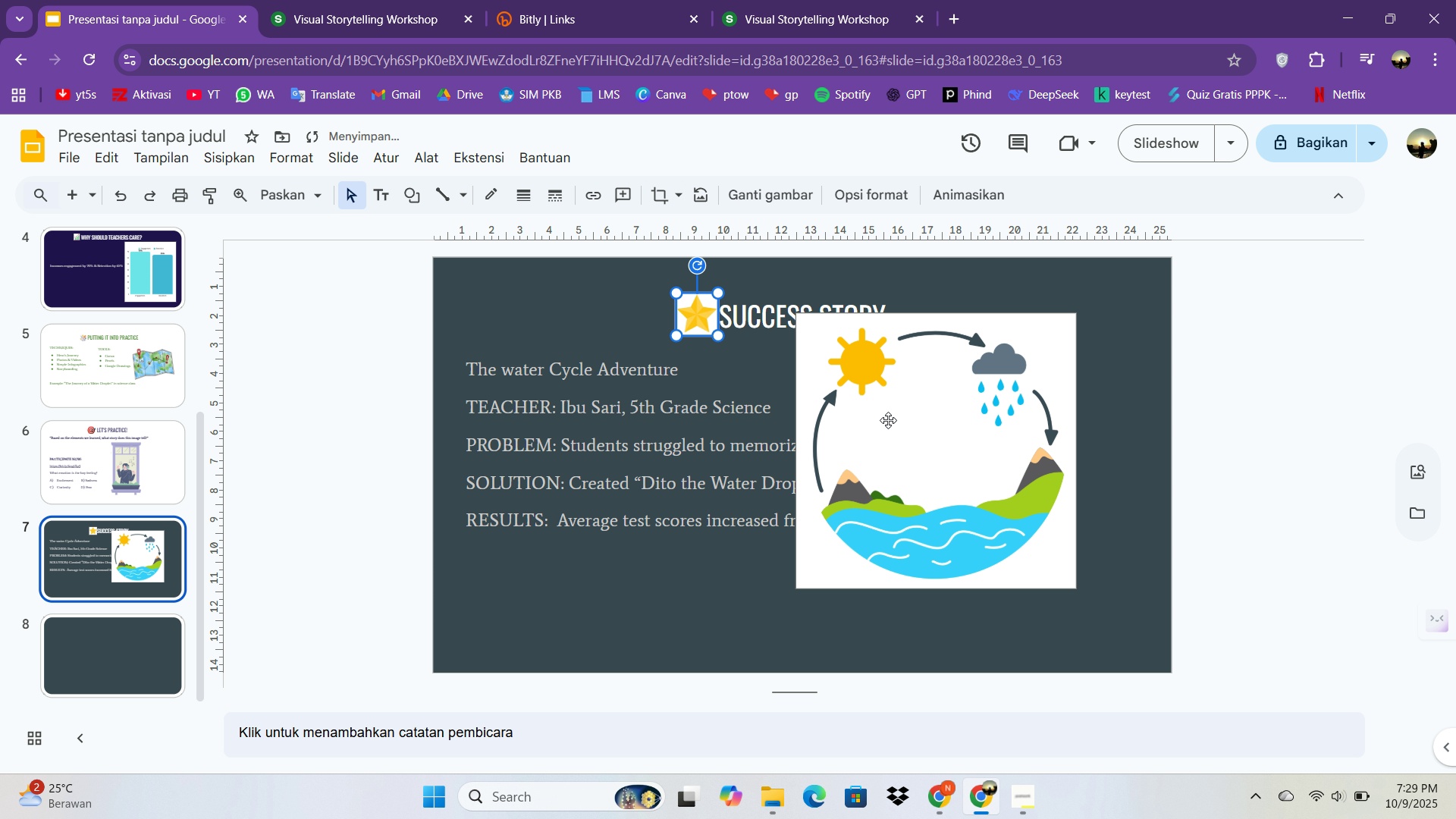 
left_click_drag(start_coordinate=[888, 420], to_coordinate=[951, 438])
 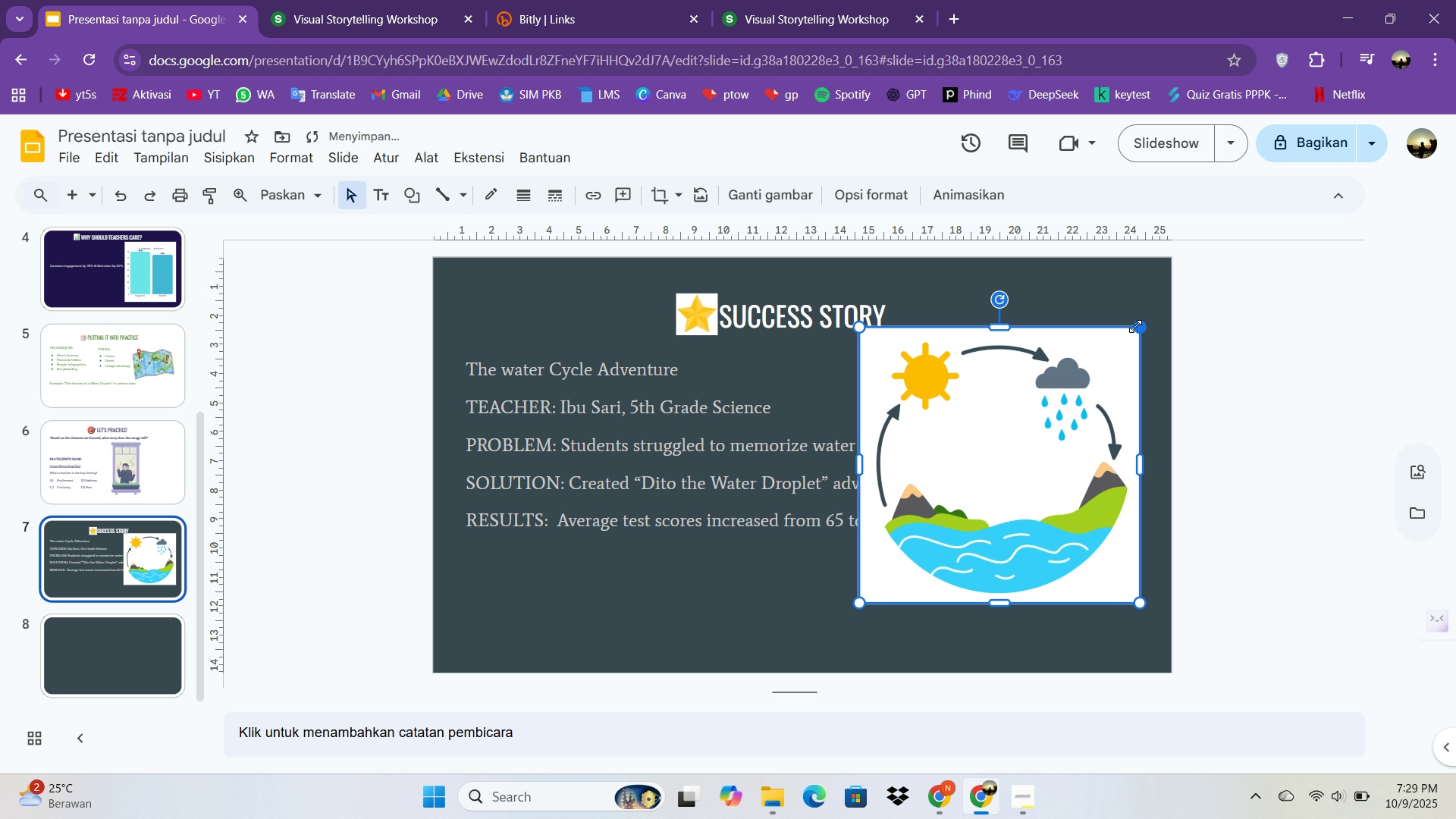 
left_click_drag(start_coordinate=[1139, 325], to_coordinate=[1024, 441])
 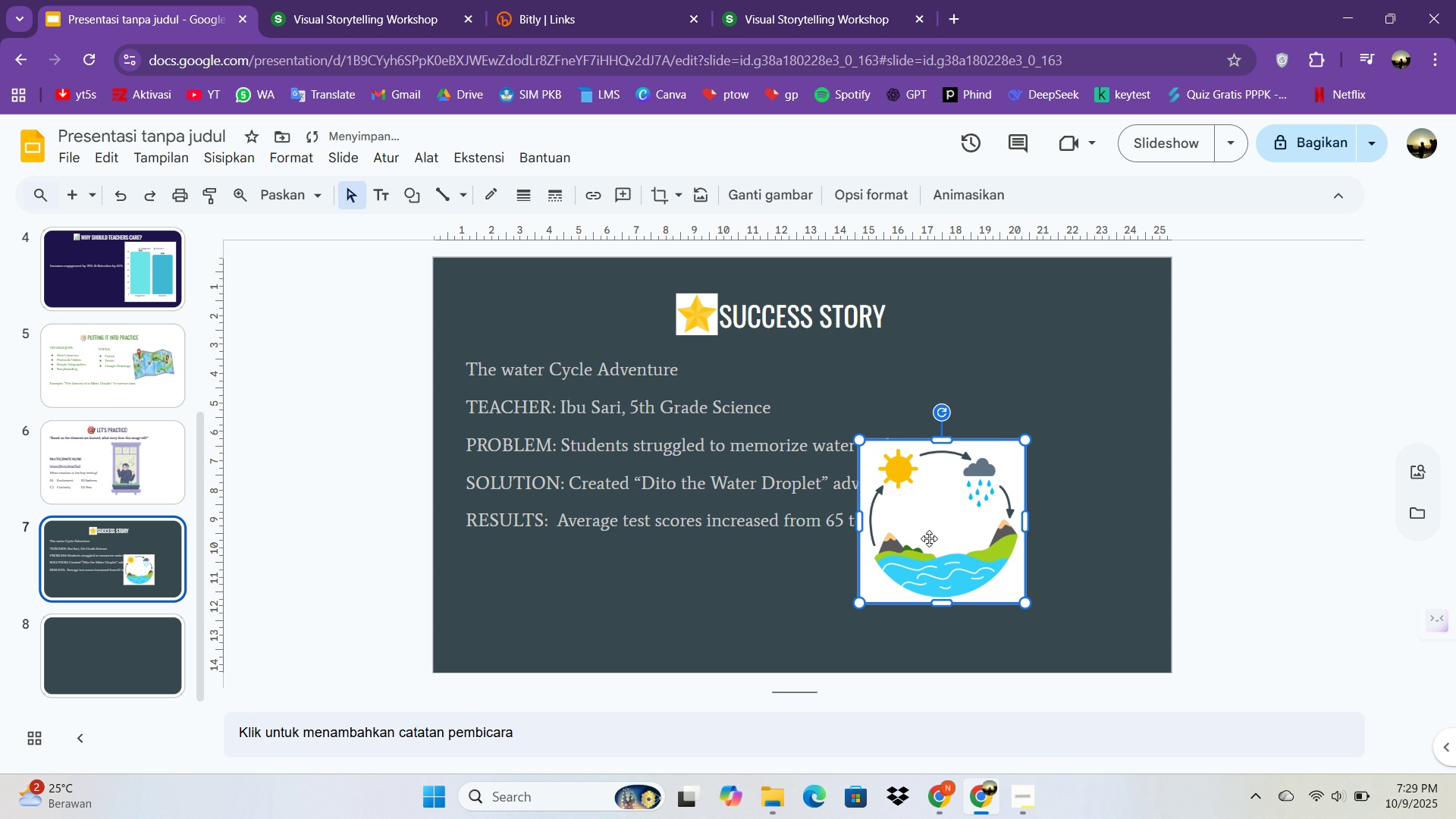 
left_click_drag(start_coordinate=[929, 538], to_coordinate=[1011, 431])
 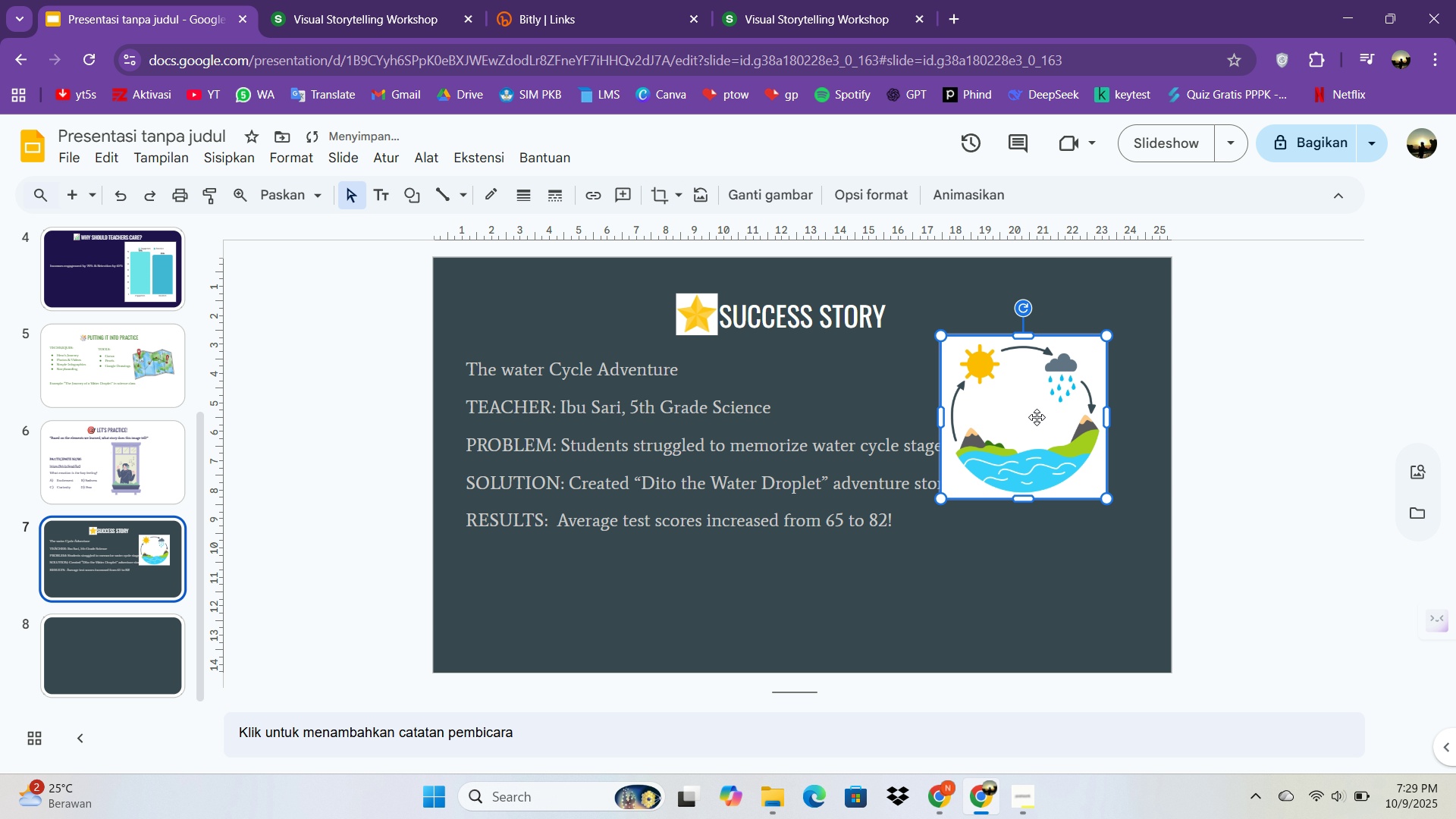 
left_click_drag(start_coordinate=[1040, 416], to_coordinate=[1052, 418])
 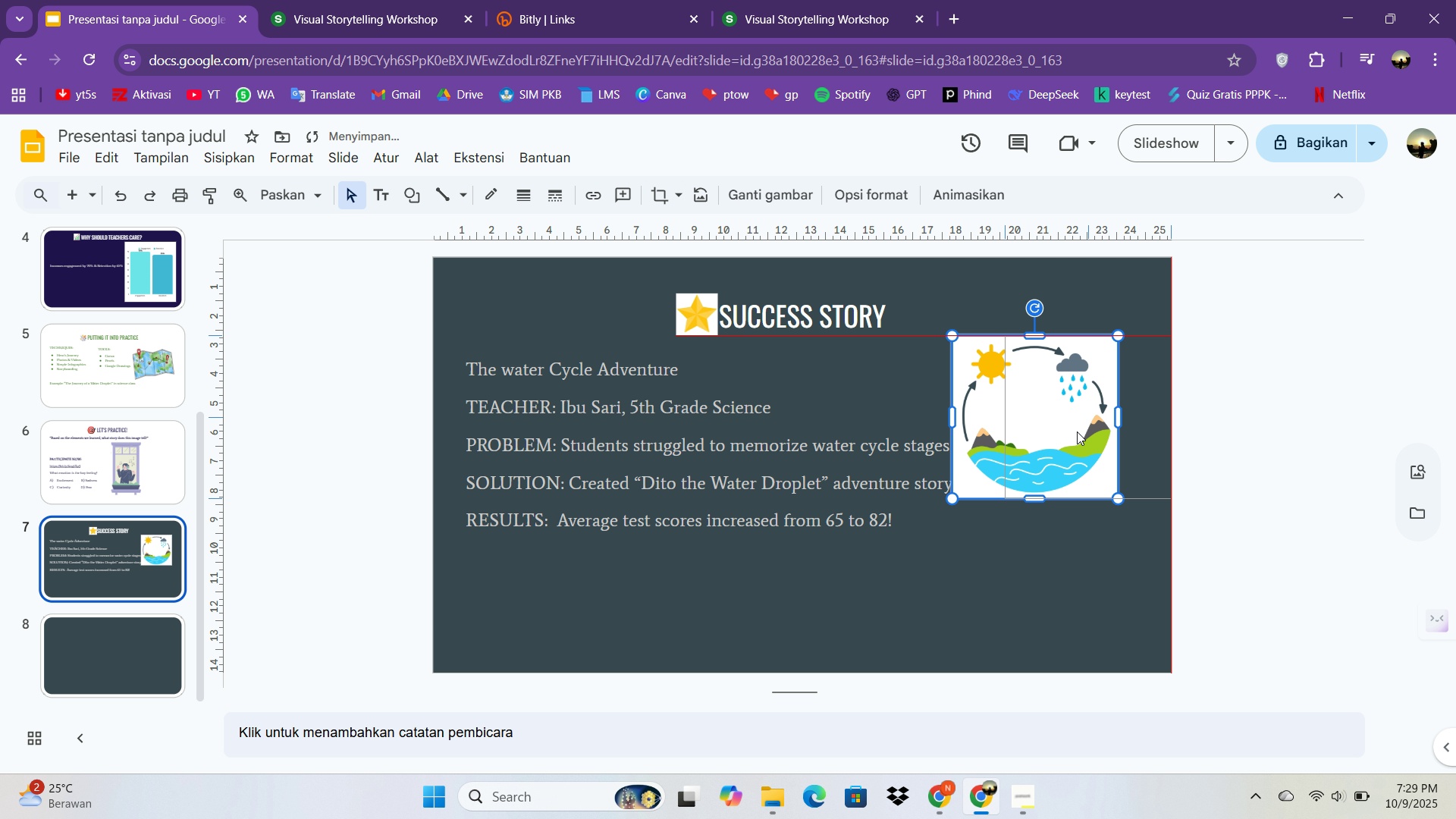 
middle_click([1040, 416])
 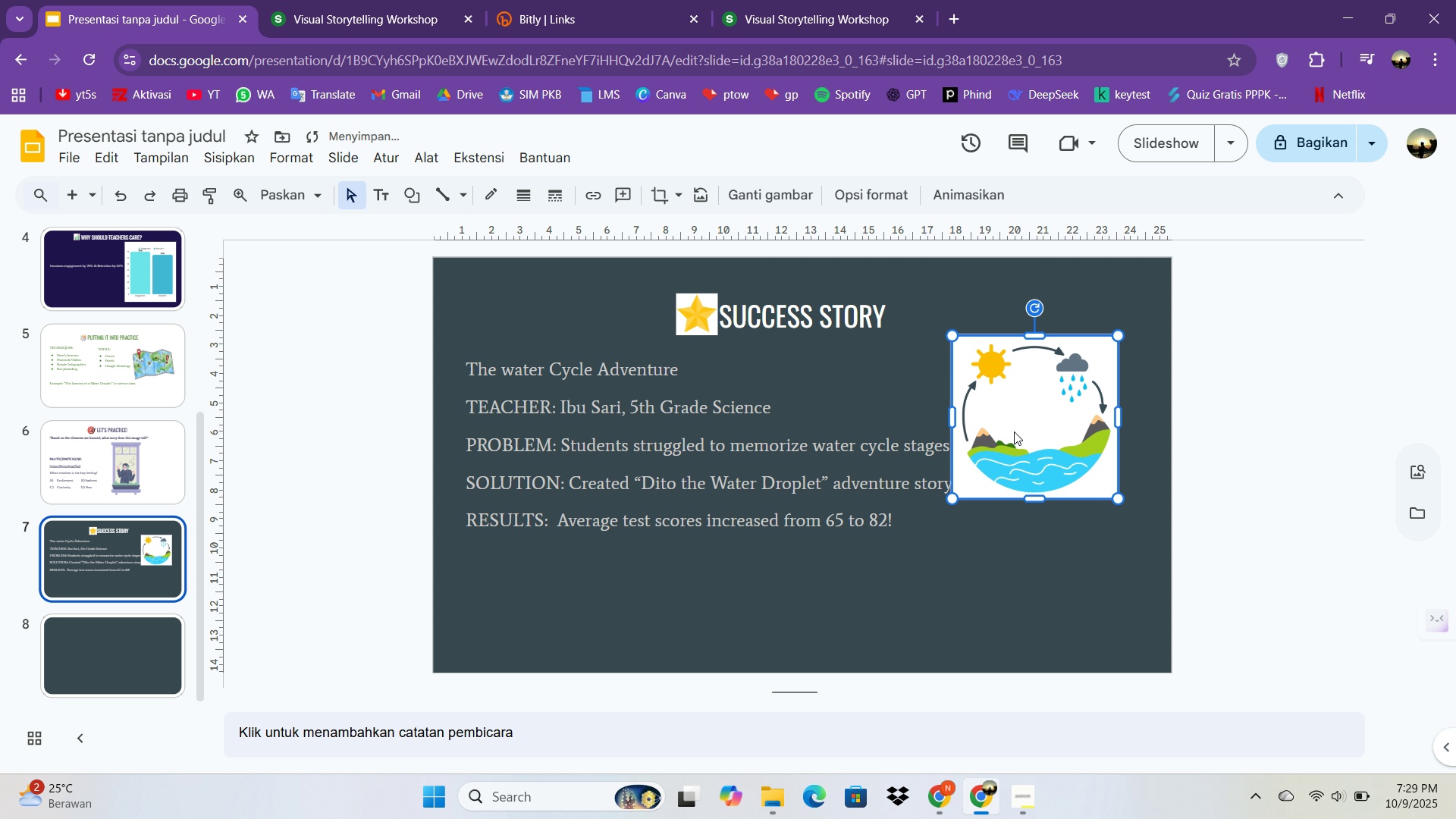 
left_click_drag(start_coordinate=[1014, 431], to_coordinate=[1077, 431])
 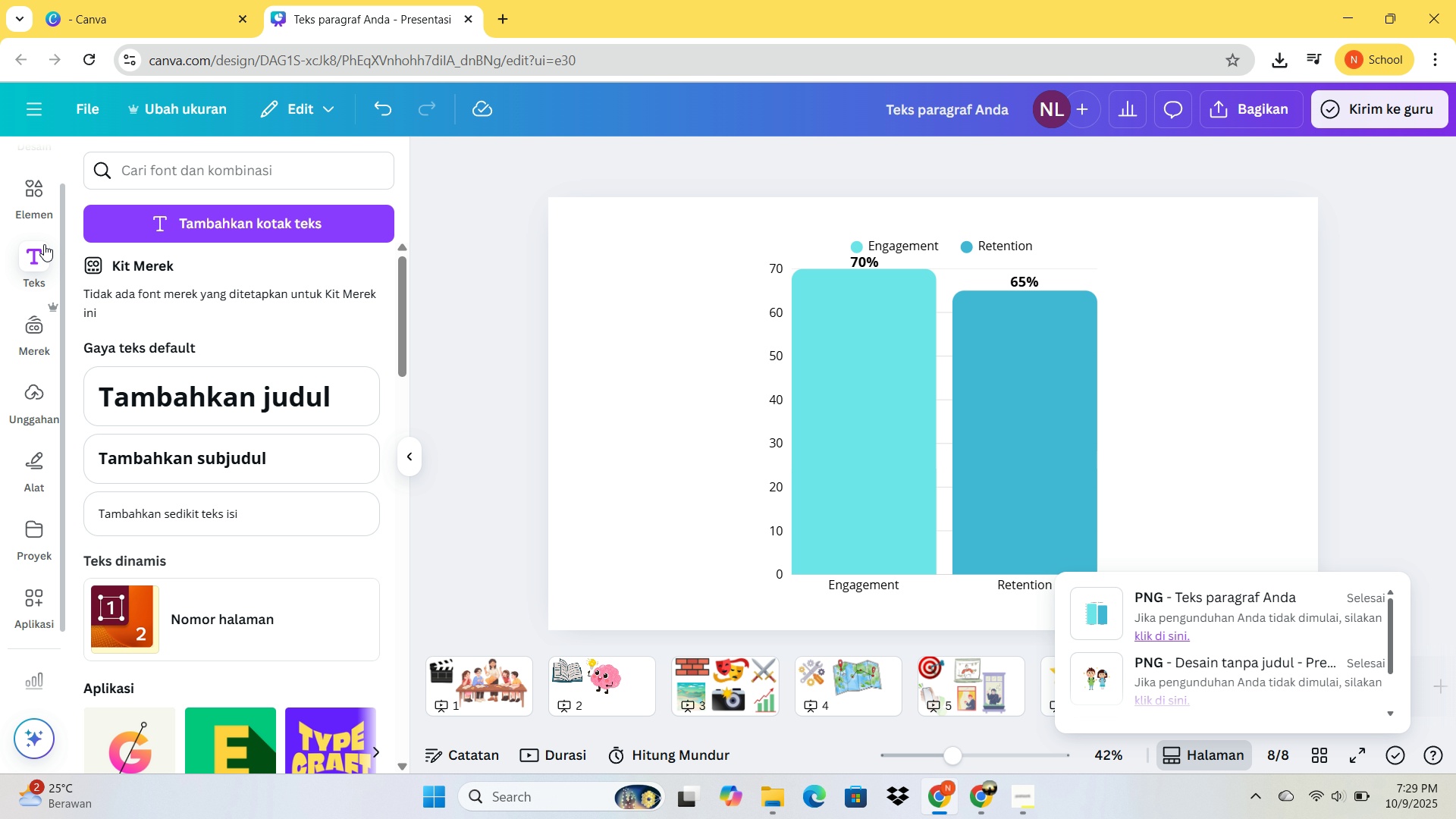 
left_click([1403, 471])
 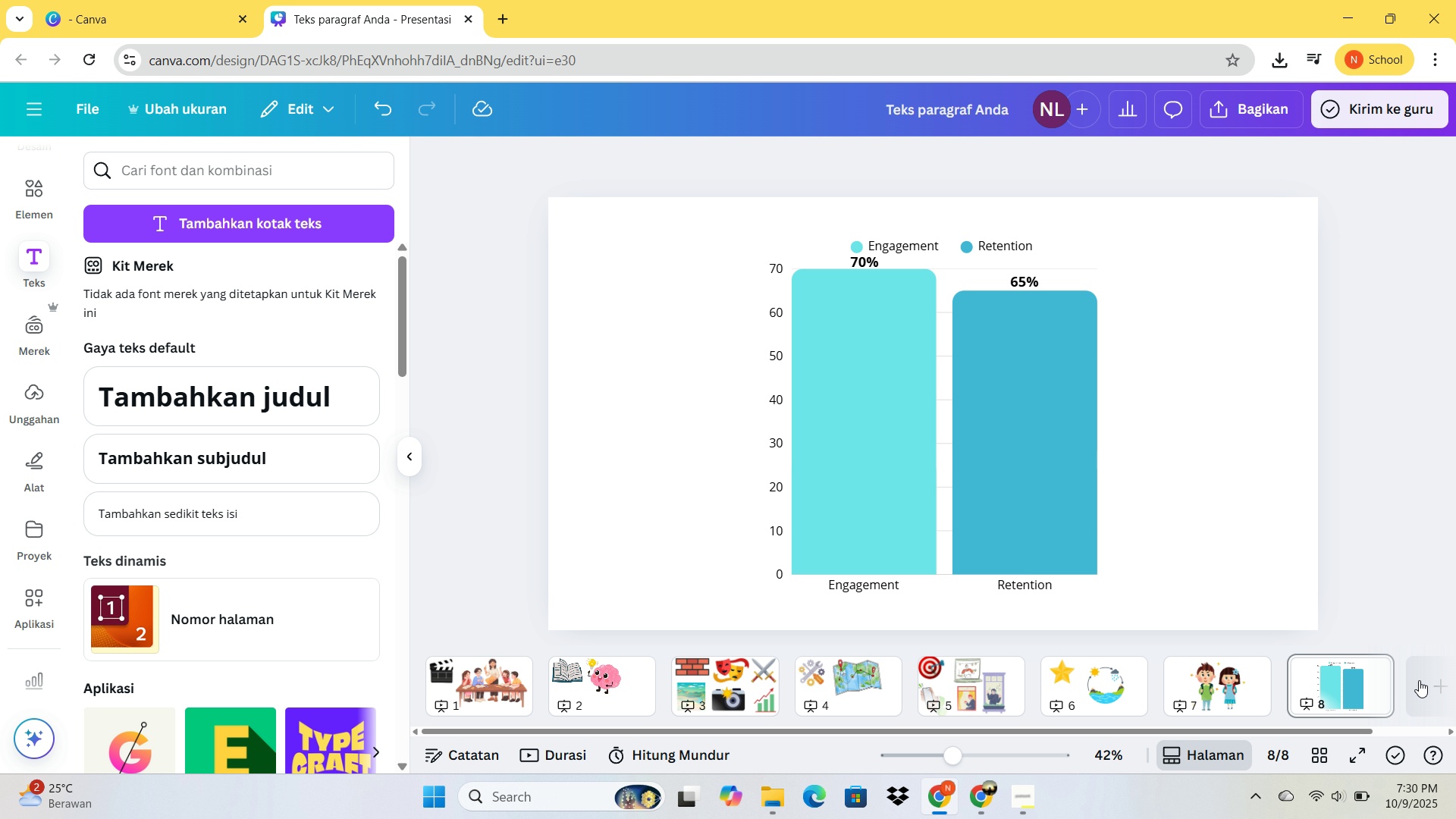 
left_click([1426, 678])
 